 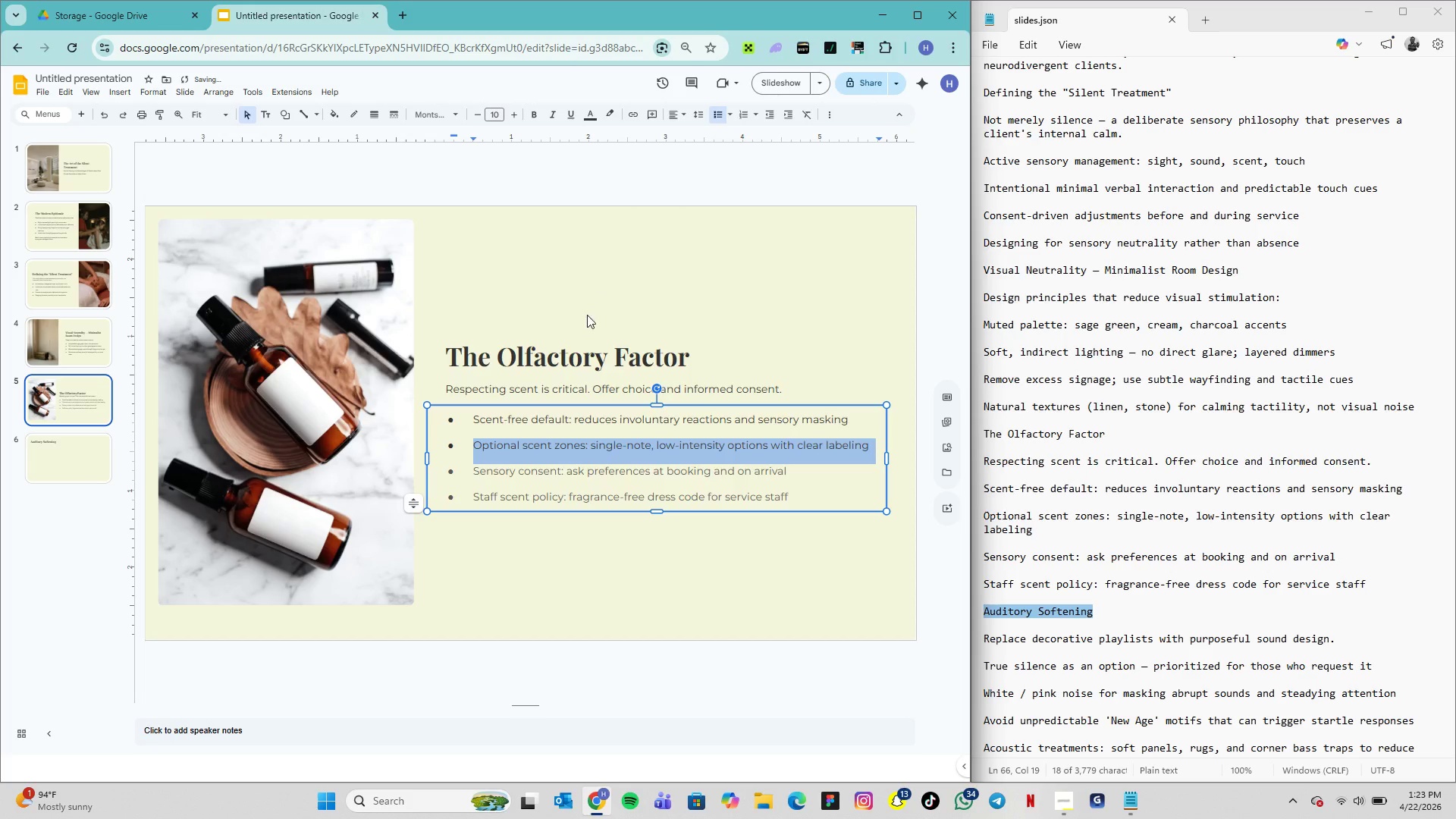 
double_click([566, 472])
 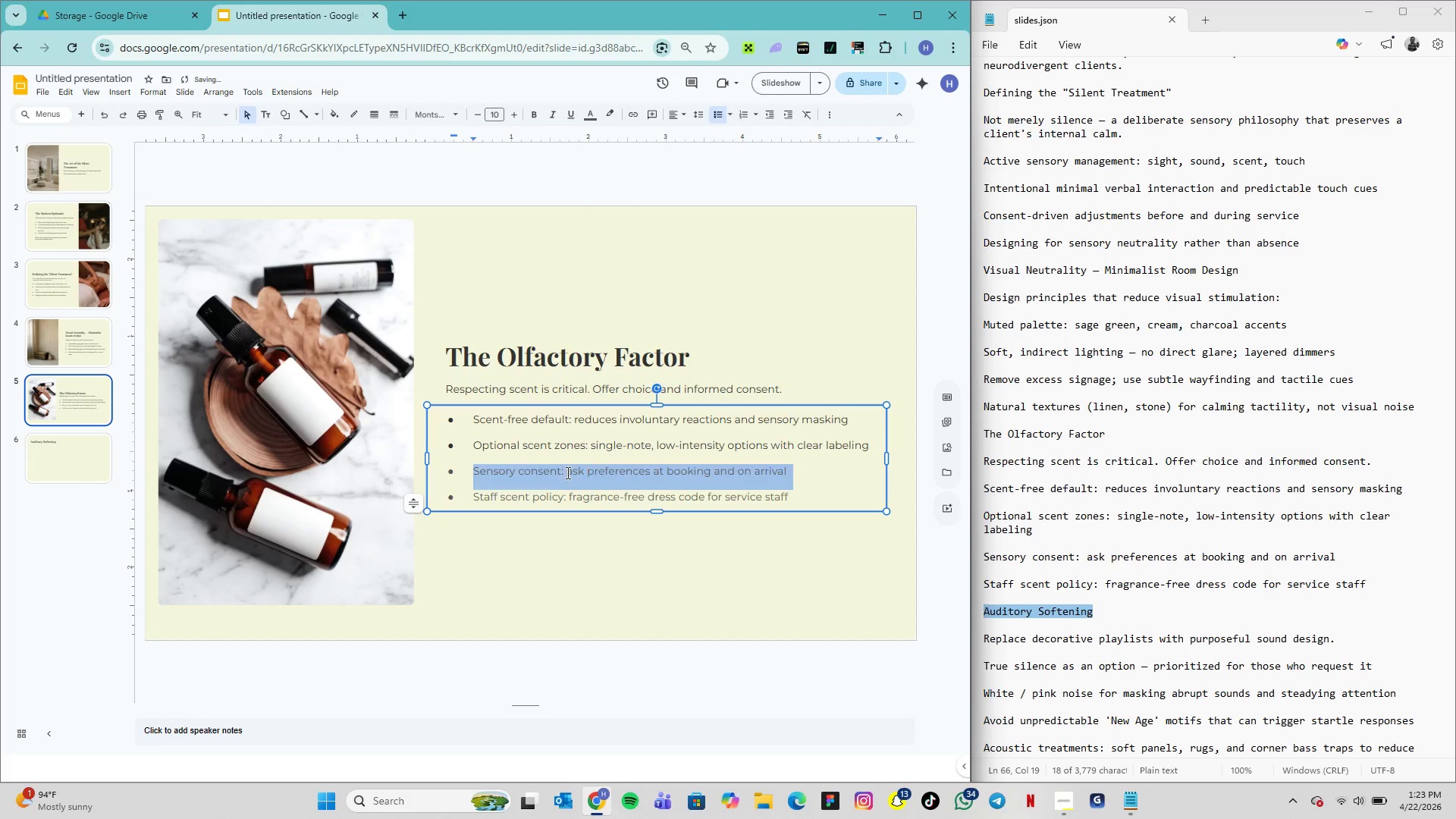 
triple_click([566, 472])
 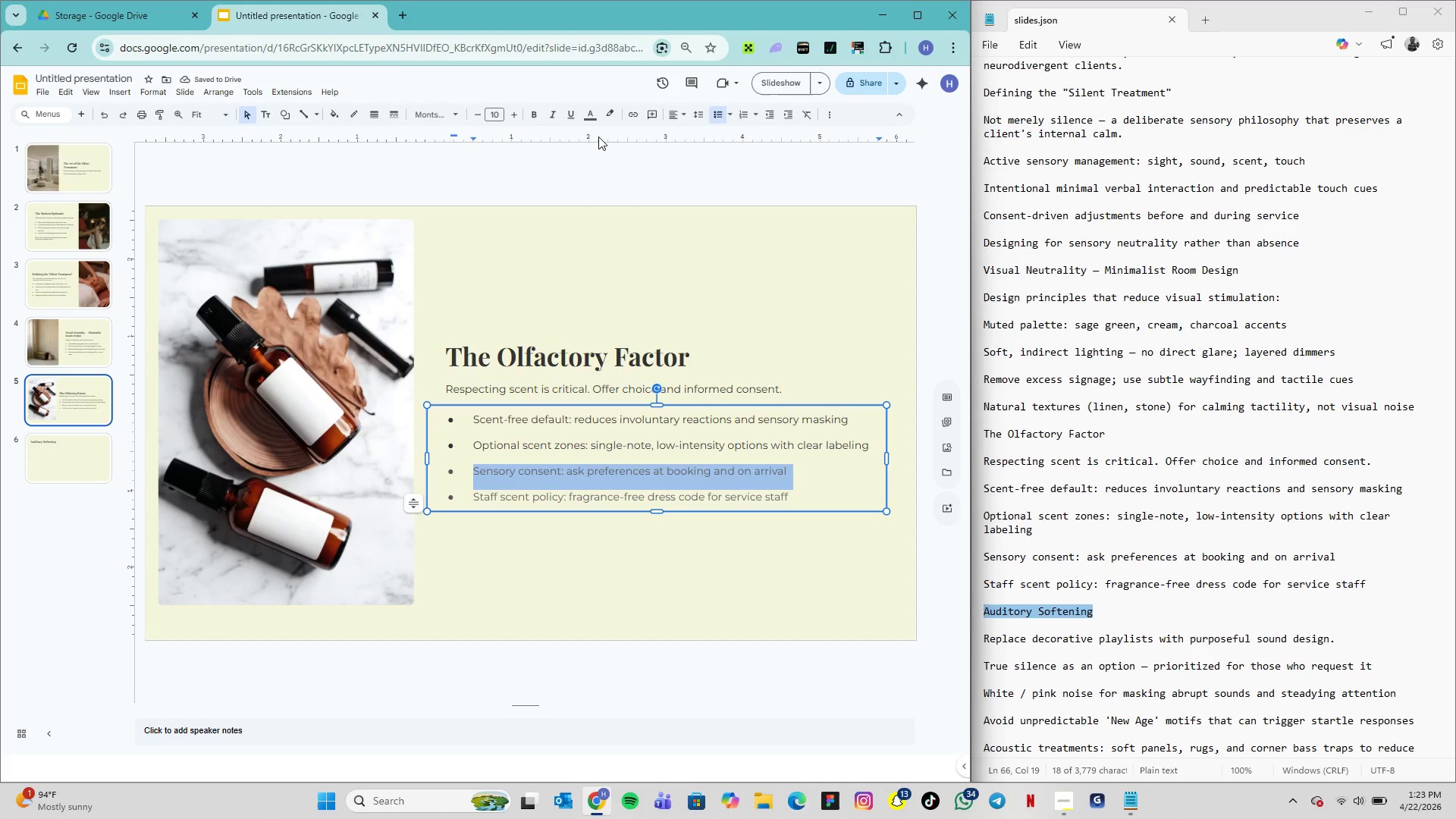 
left_click([590, 119])
 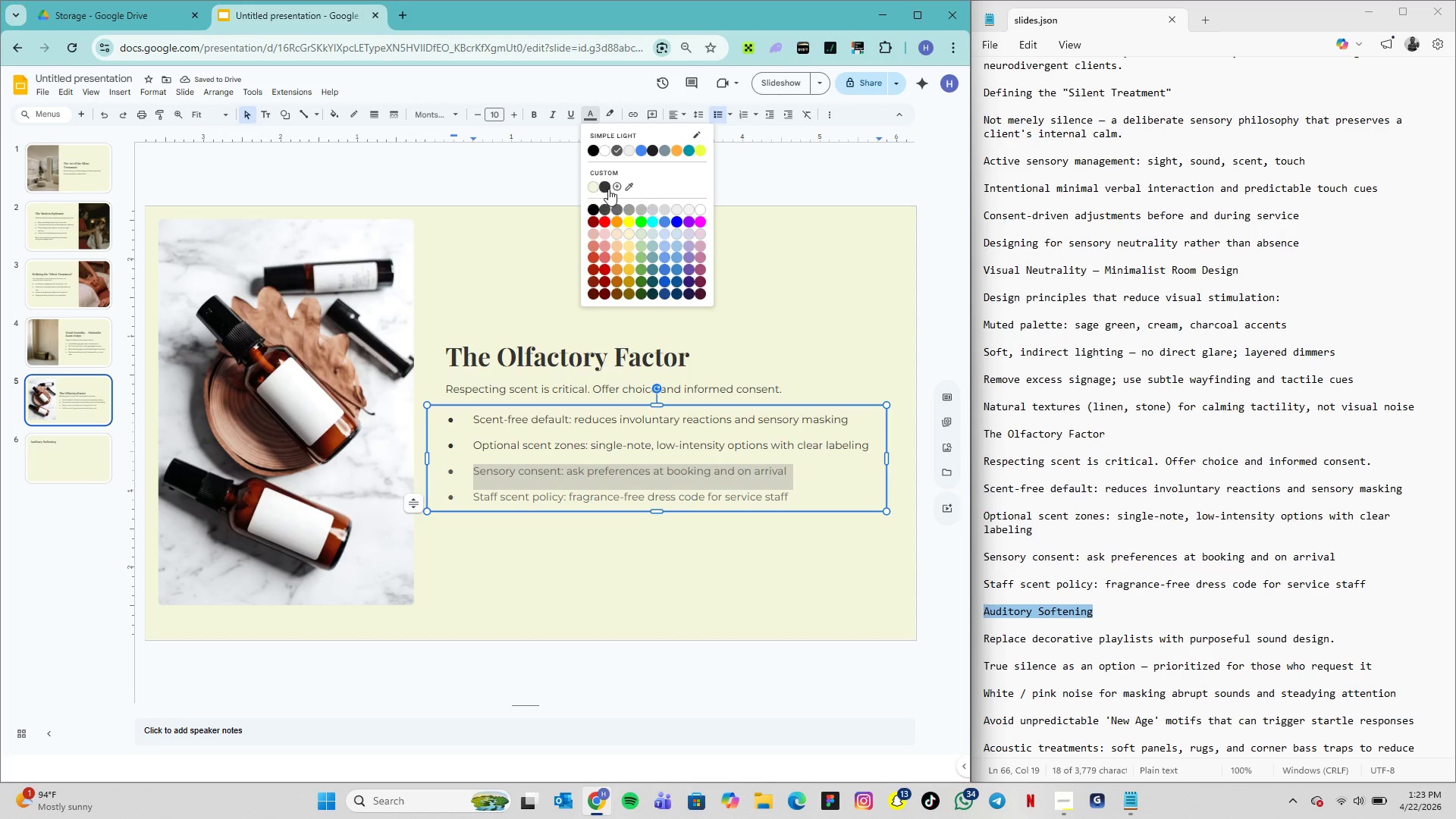 
left_click([607, 187])
 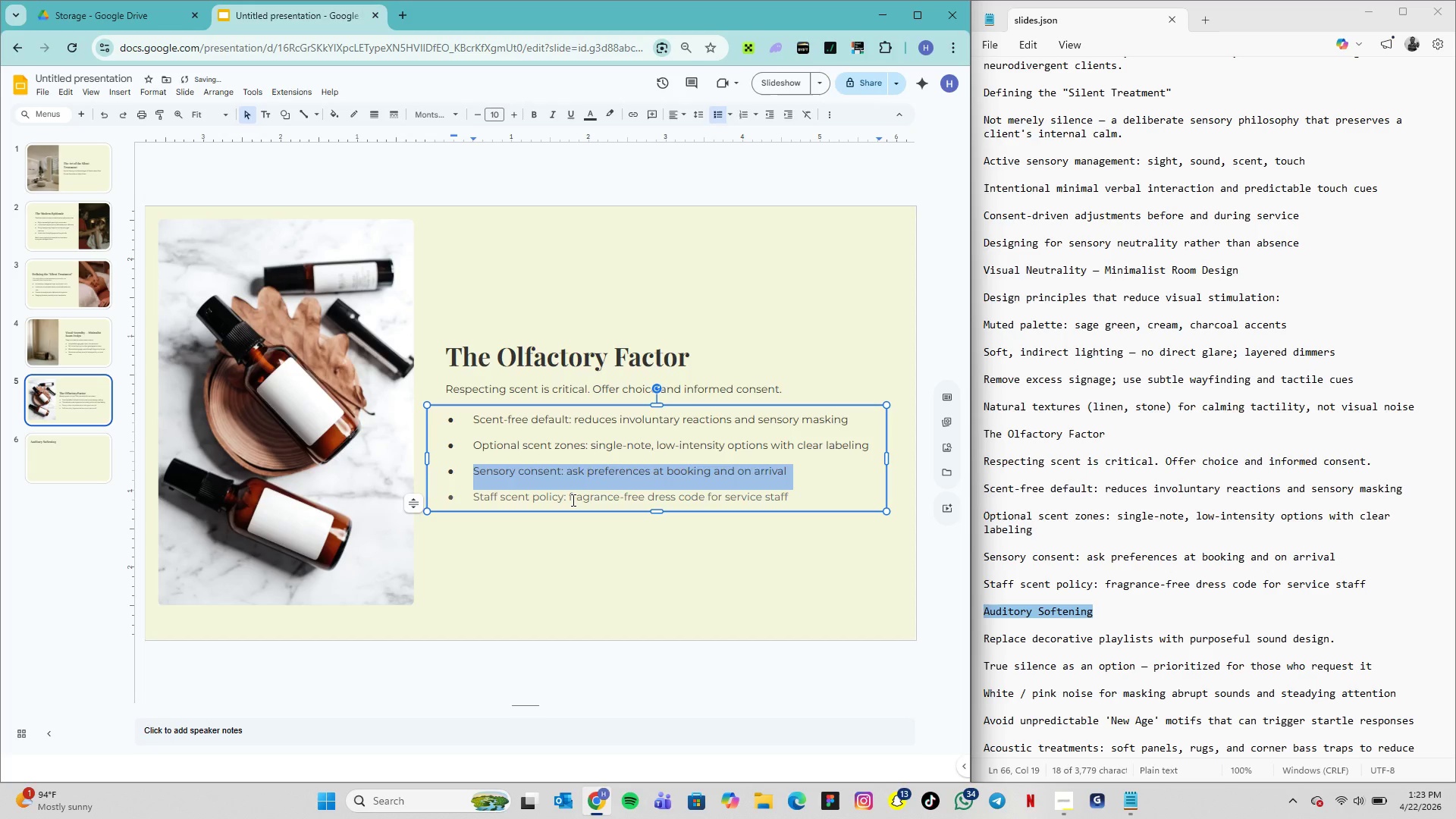 
double_click([572, 500])
 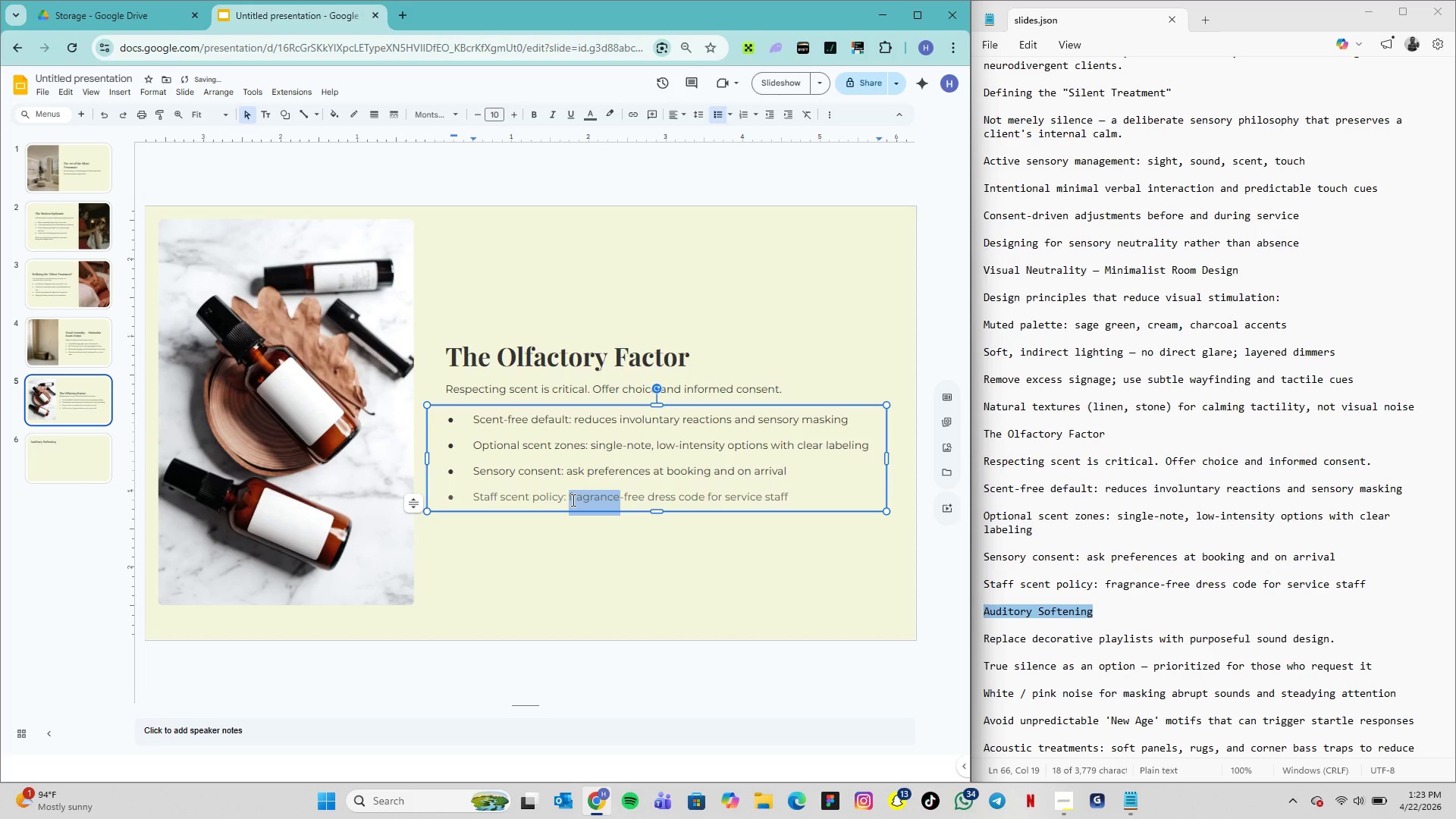 
triple_click([572, 500])
 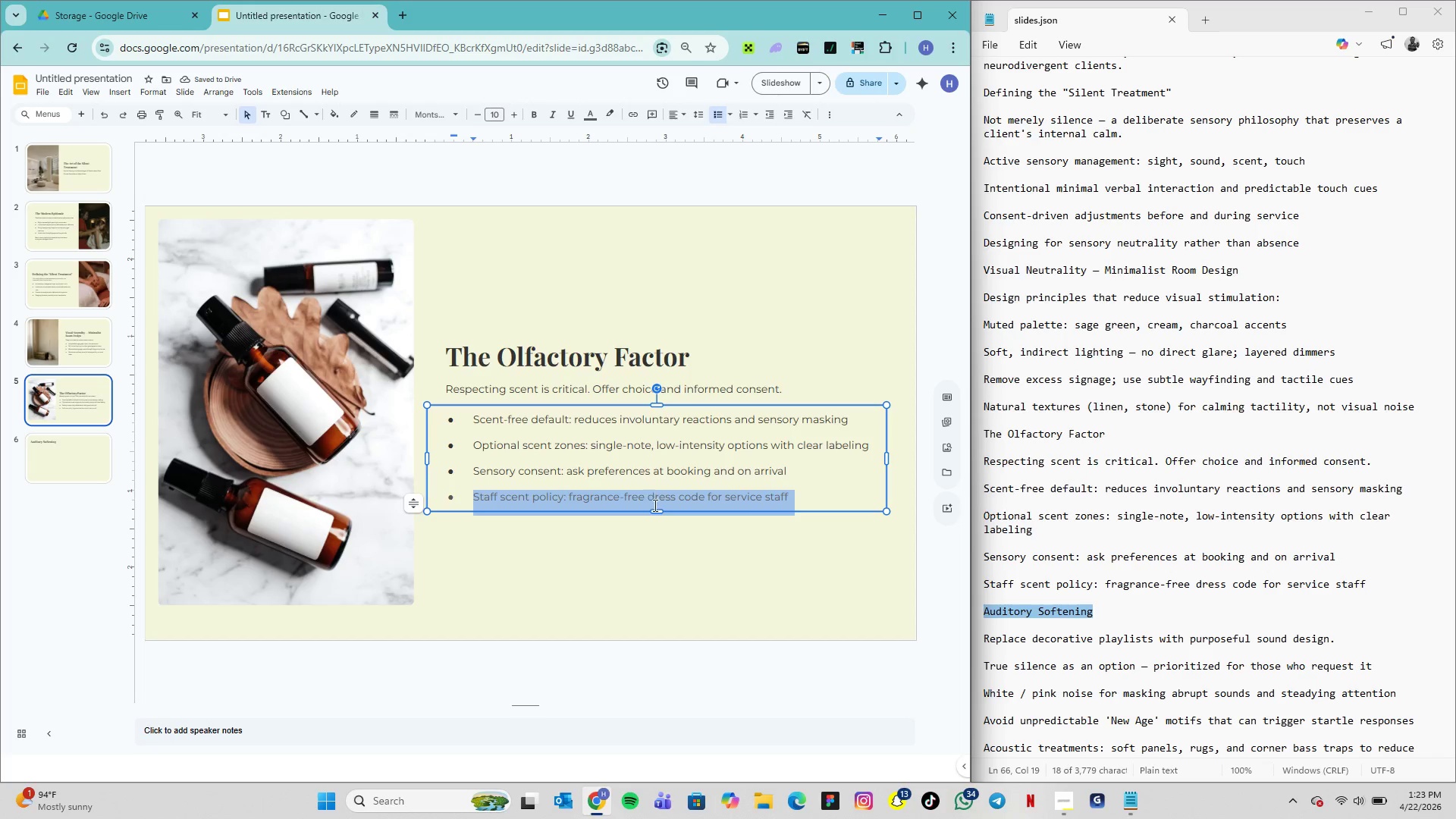 
left_click_drag(start_coordinate=[654, 512], to_coordinate=[655, 517])
 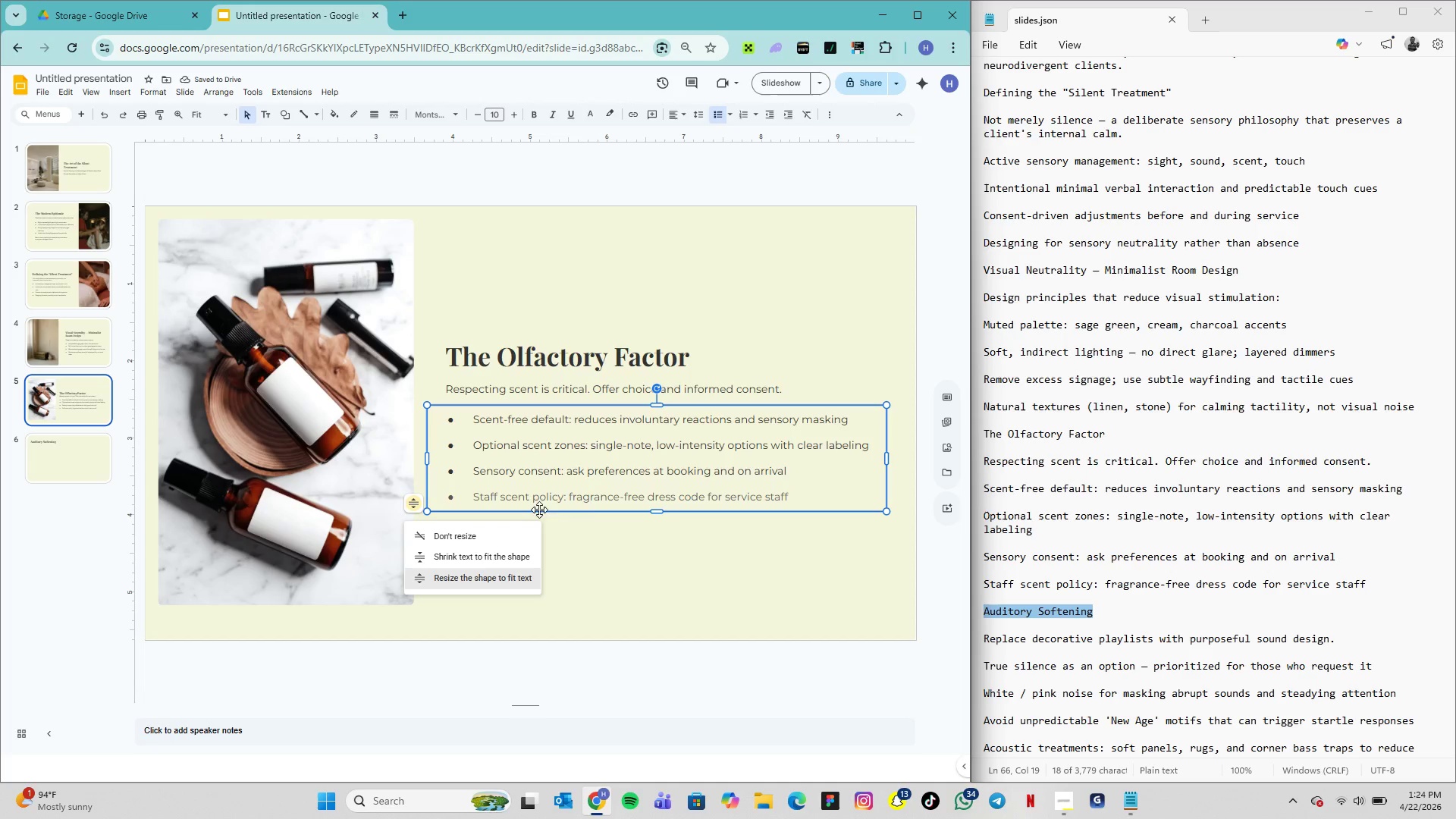 
left_click([505, 532])
 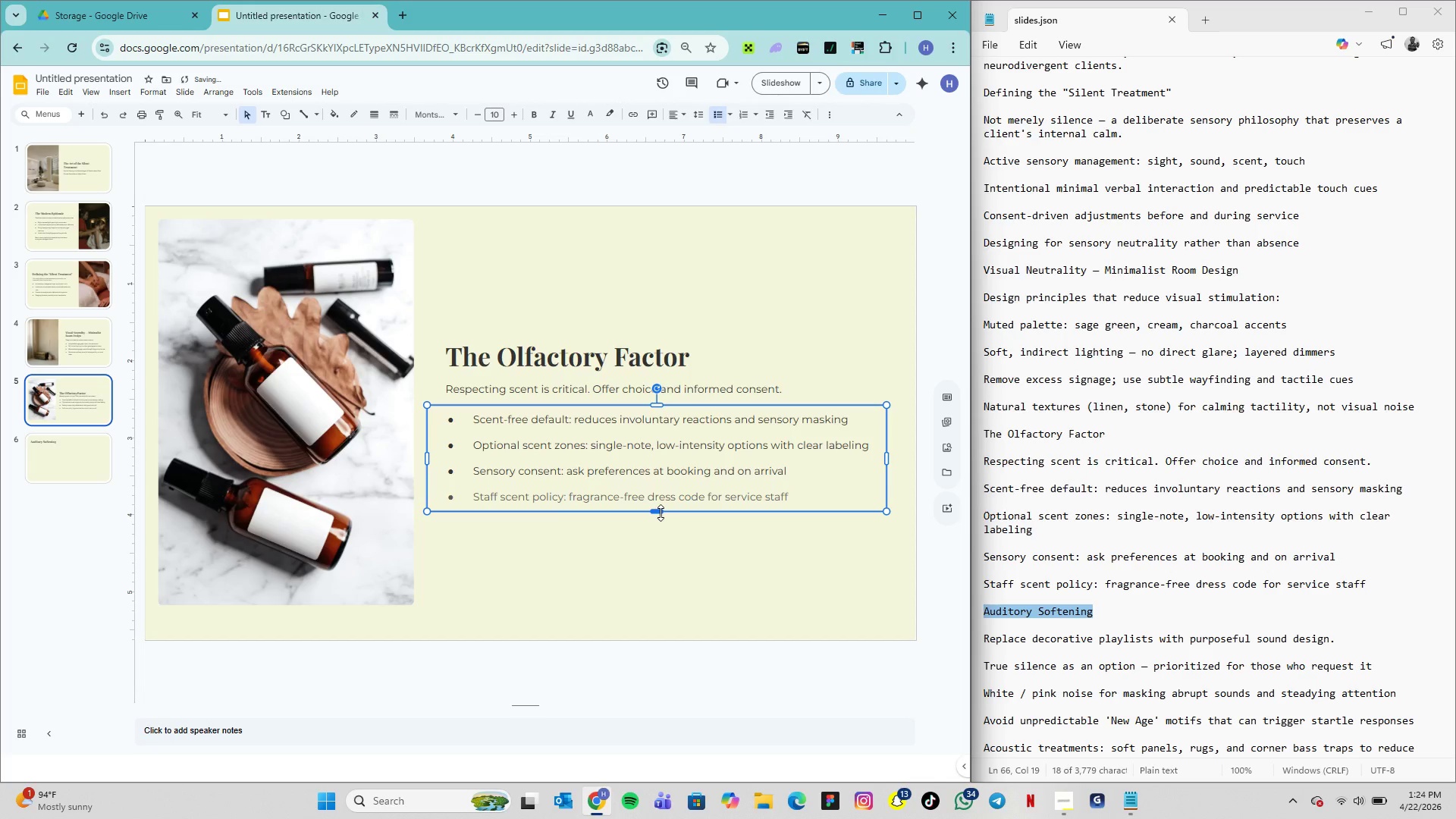 
left_click_drag(start_coordinate=[659, 513], to_coordinate=[666, 524])
 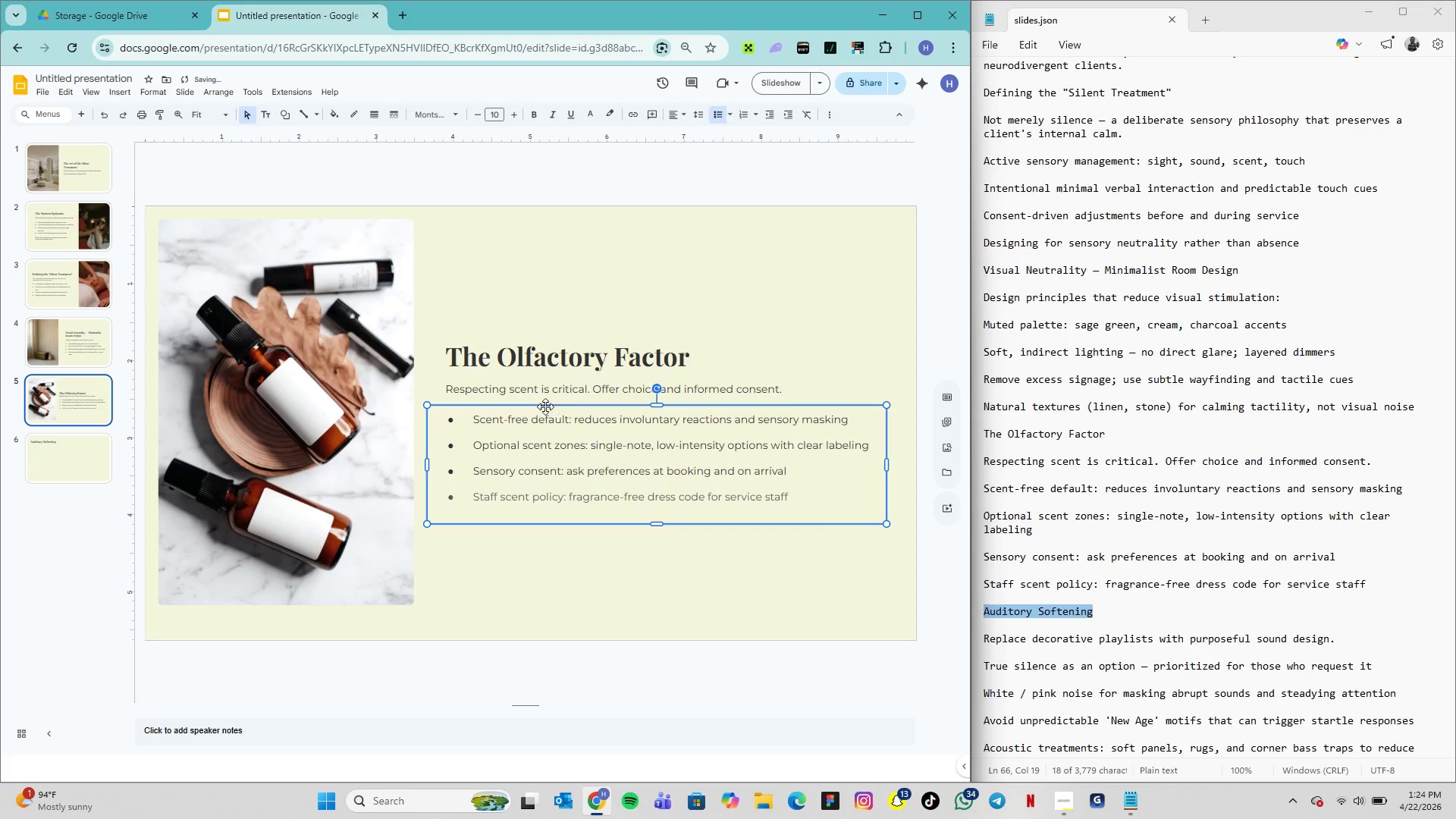 
double_click([539, 500])
 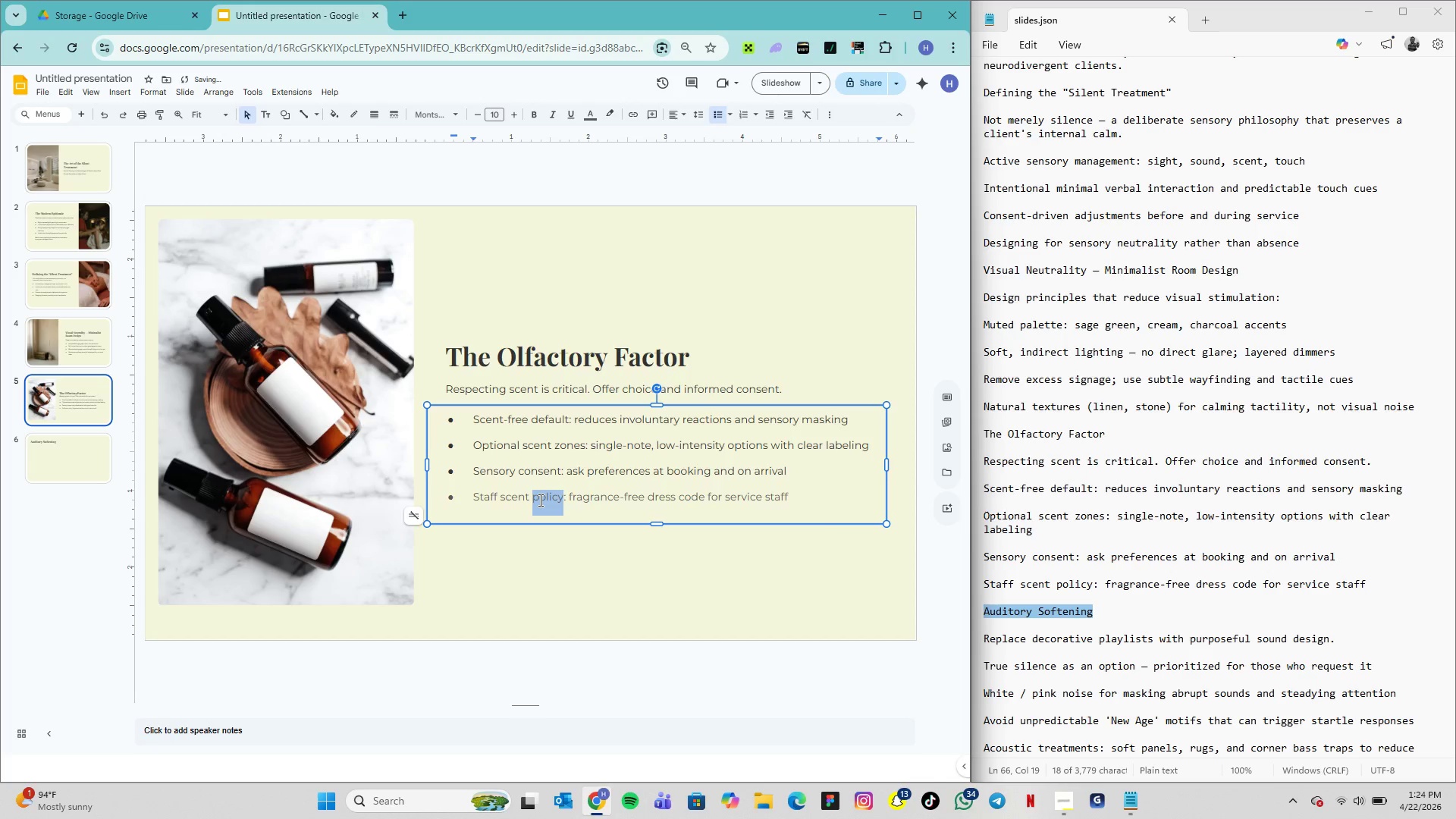 
triple_click([539, 500])
 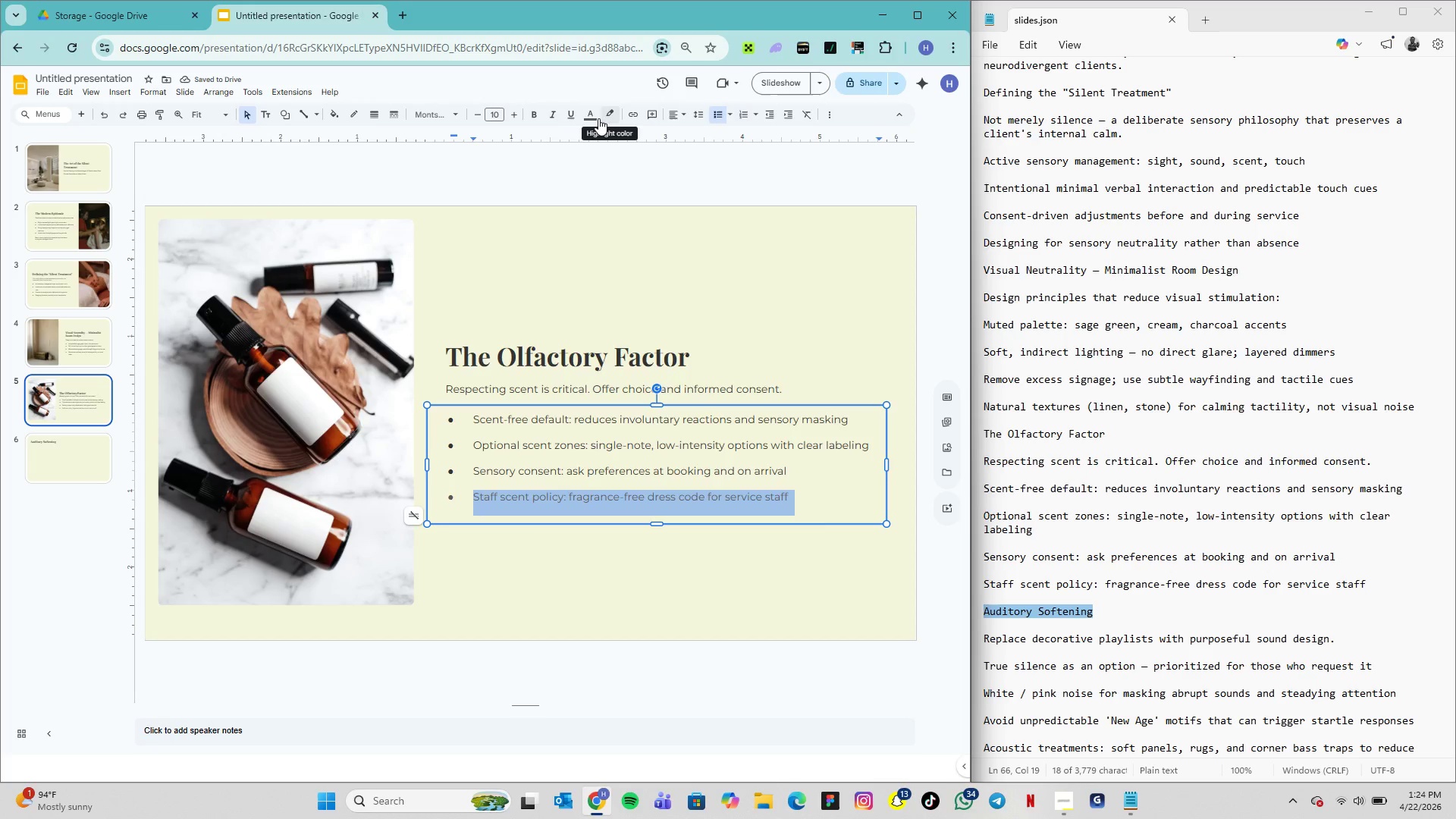 
left_click([595, 118])
 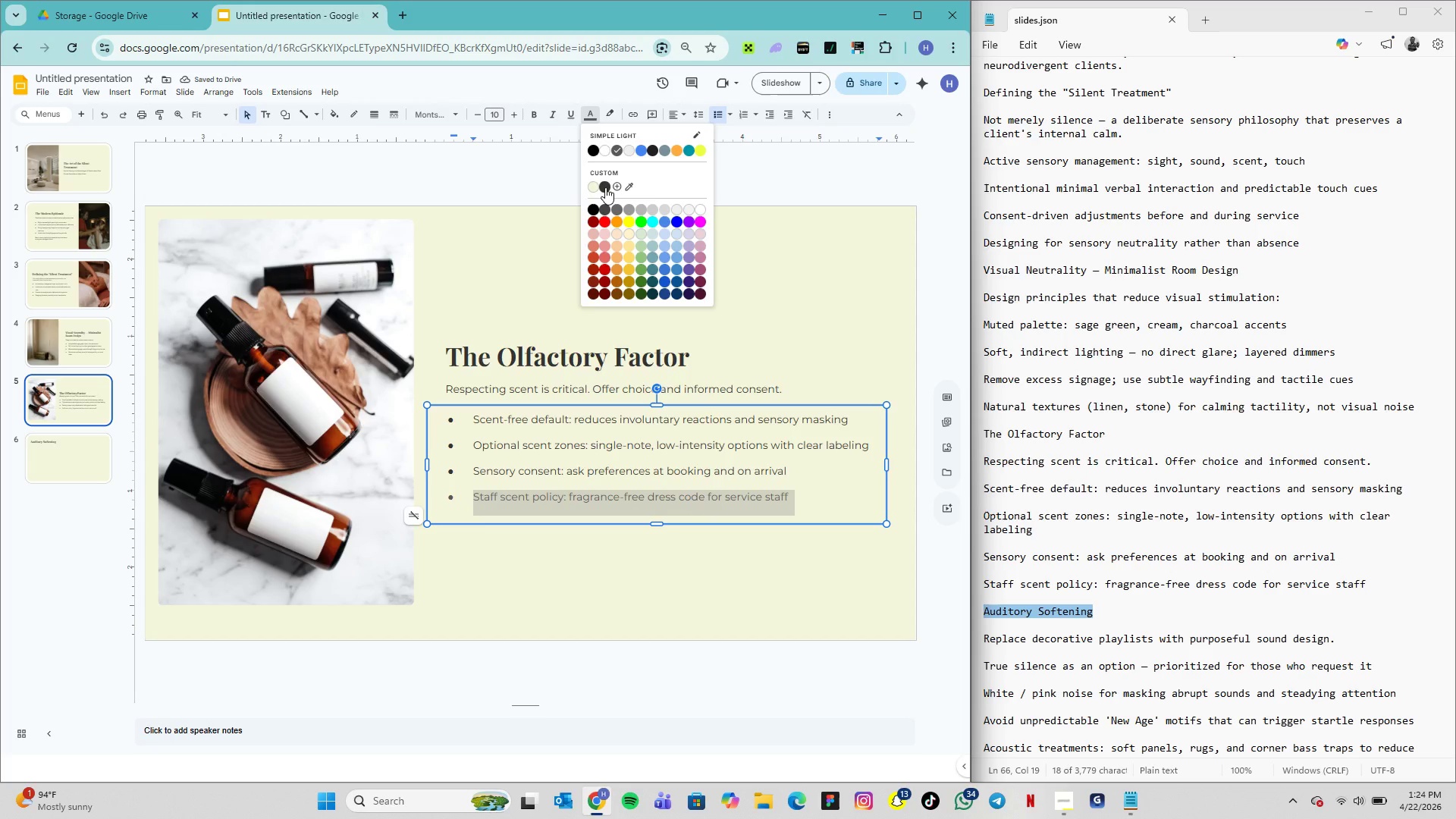 
left_click([605, 187])
 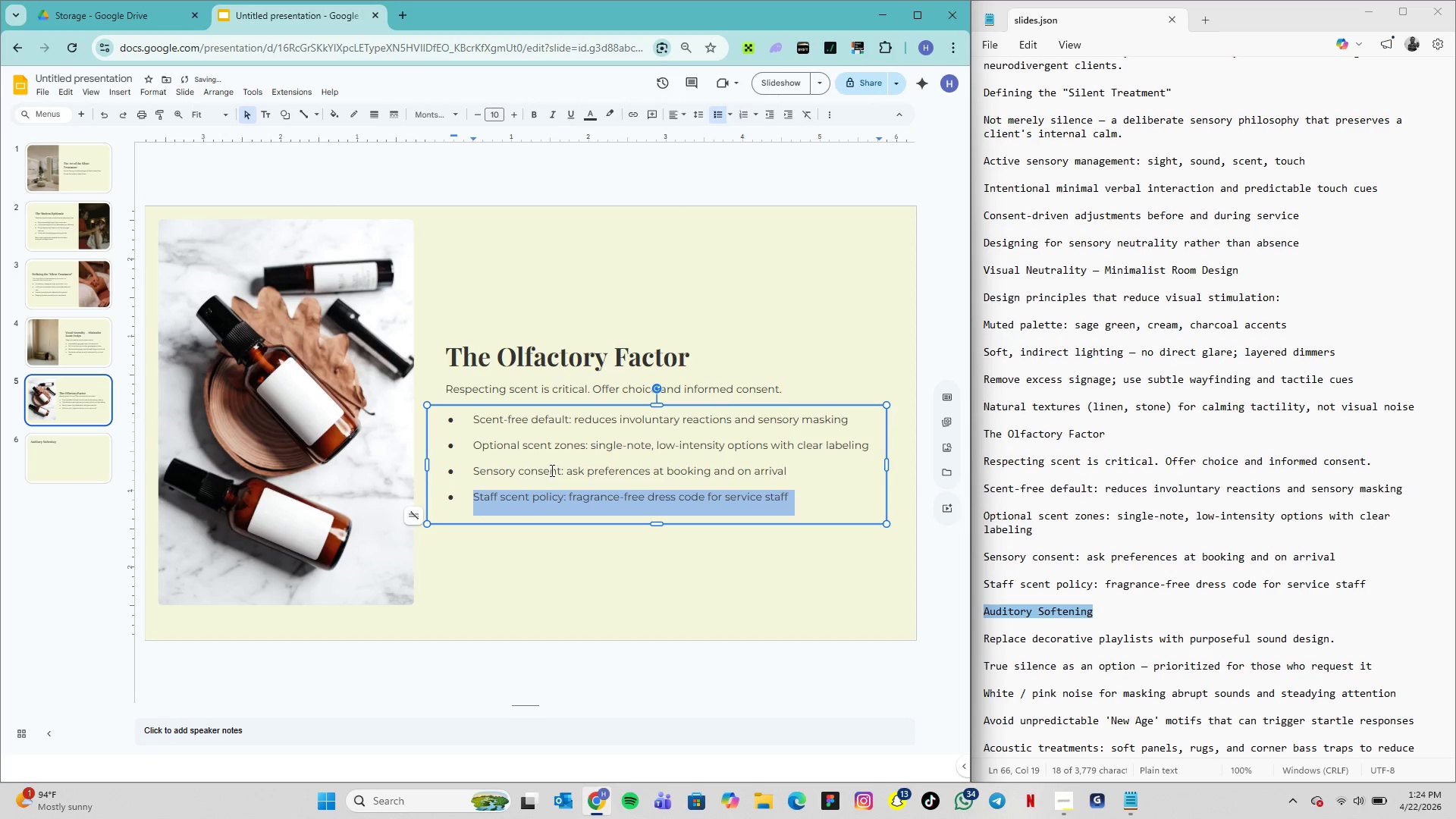 
double_click([551, 469])
 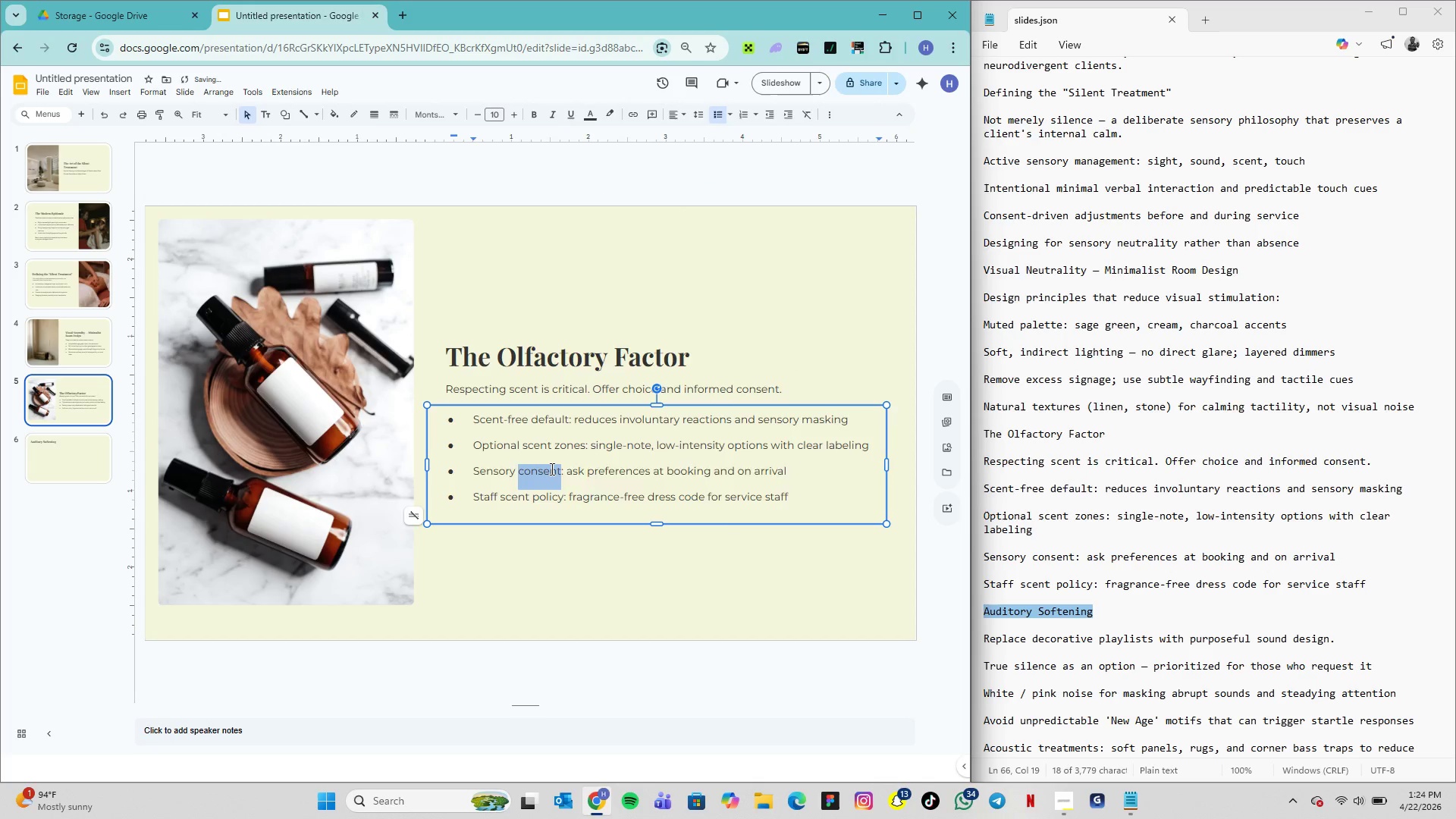 
triple_click([551, 469])
 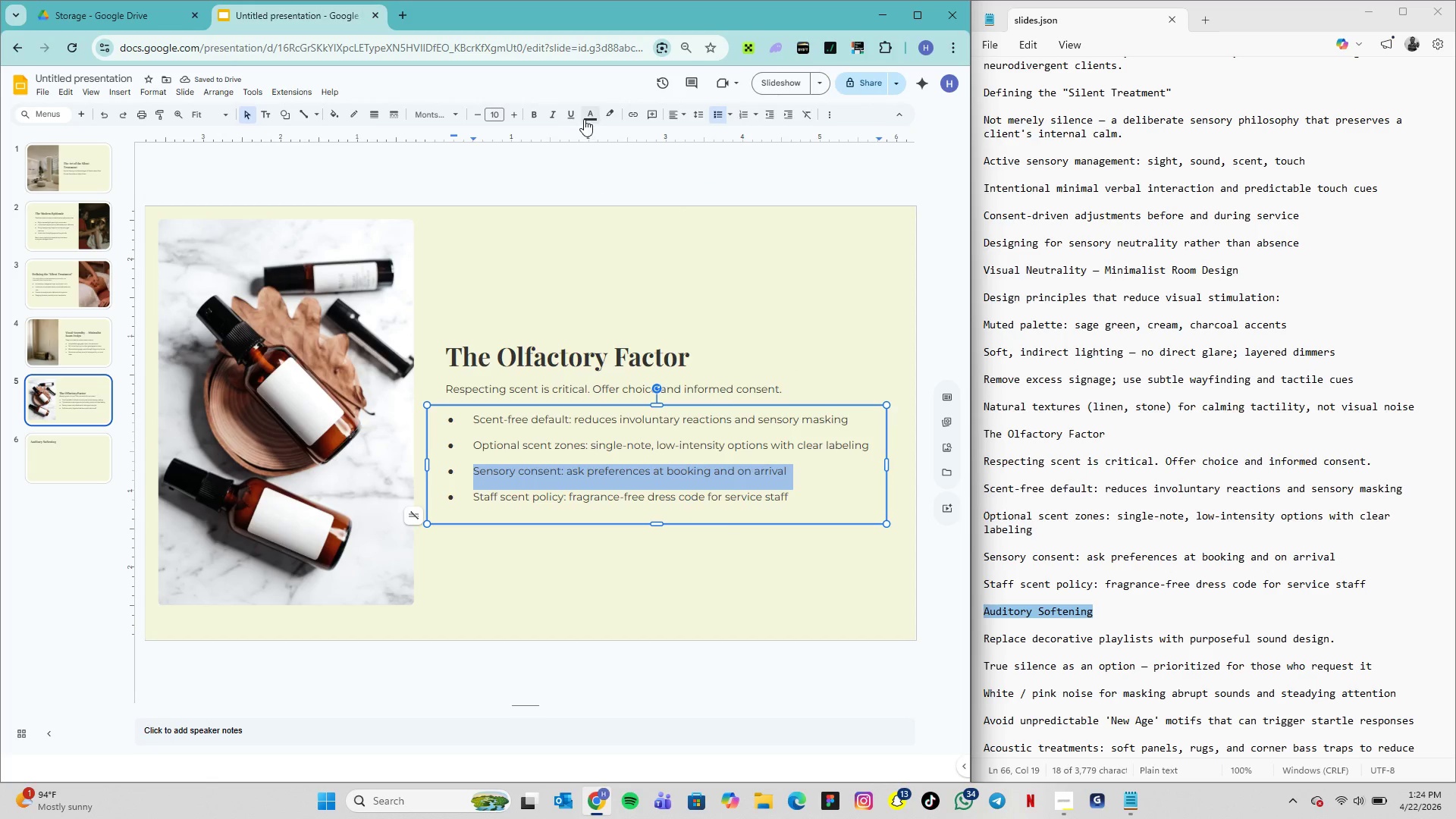 
left_click([586, 117])
 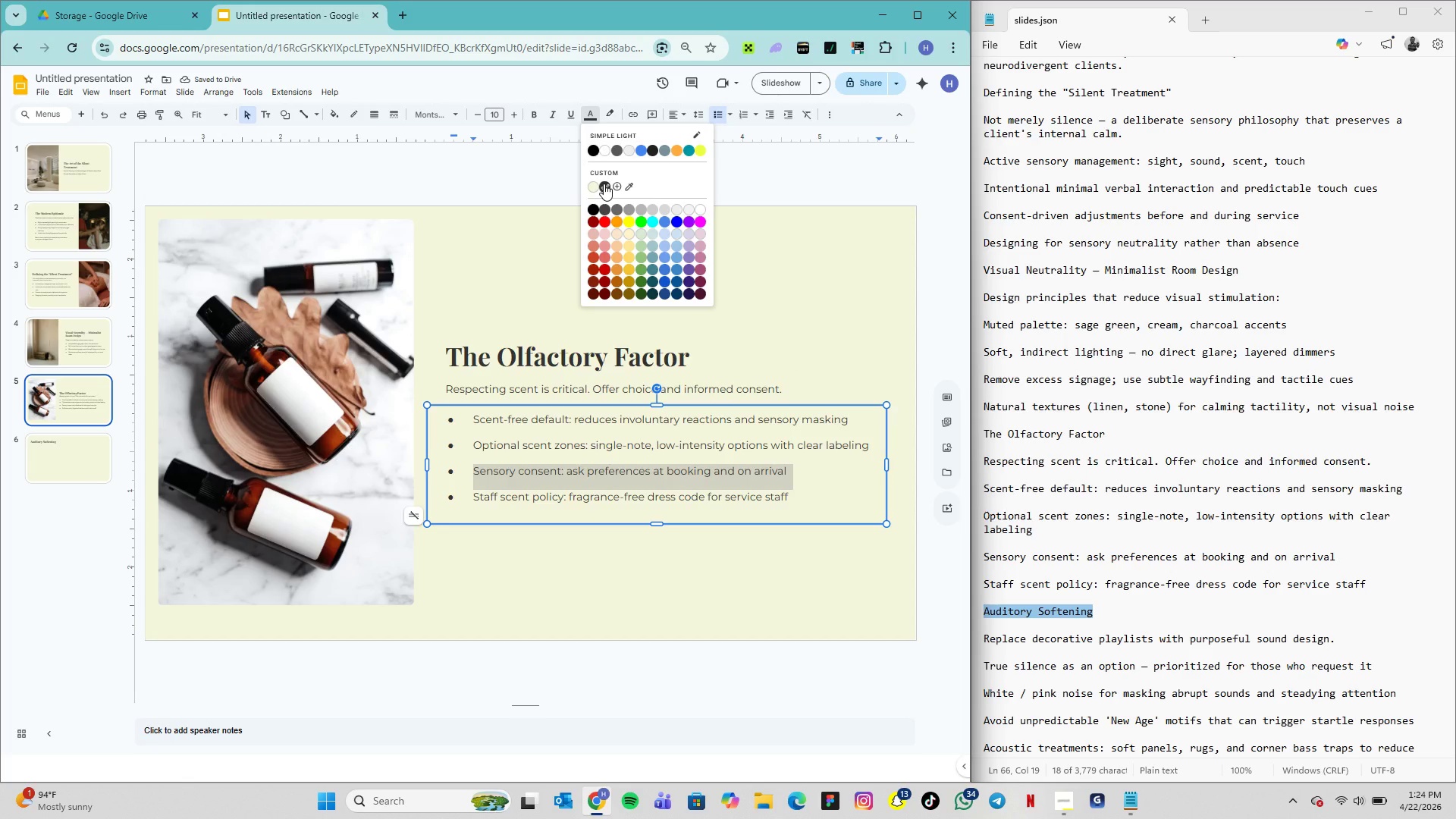 
left_click([604, 184])
 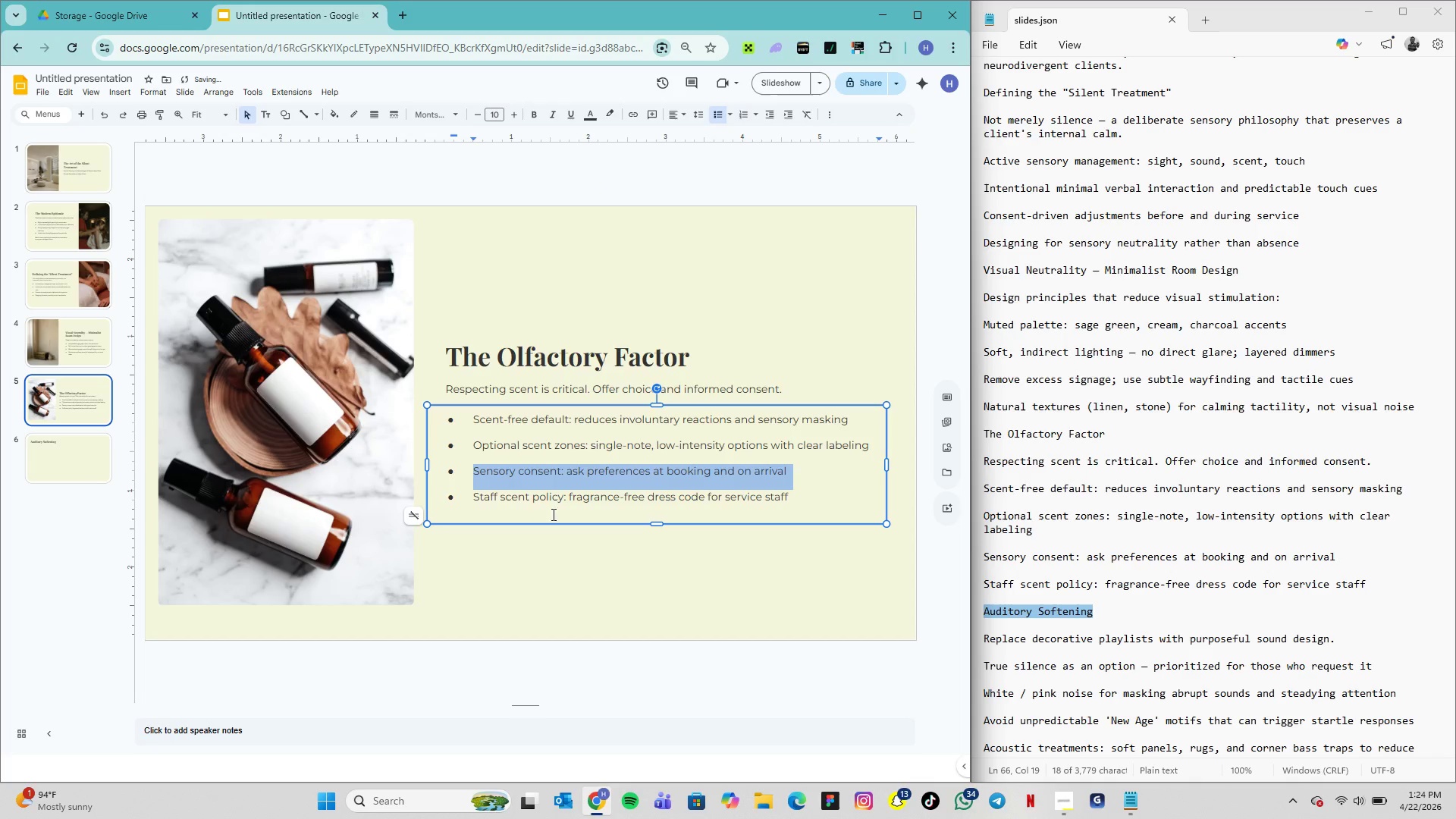 
left_click([533, 565])
 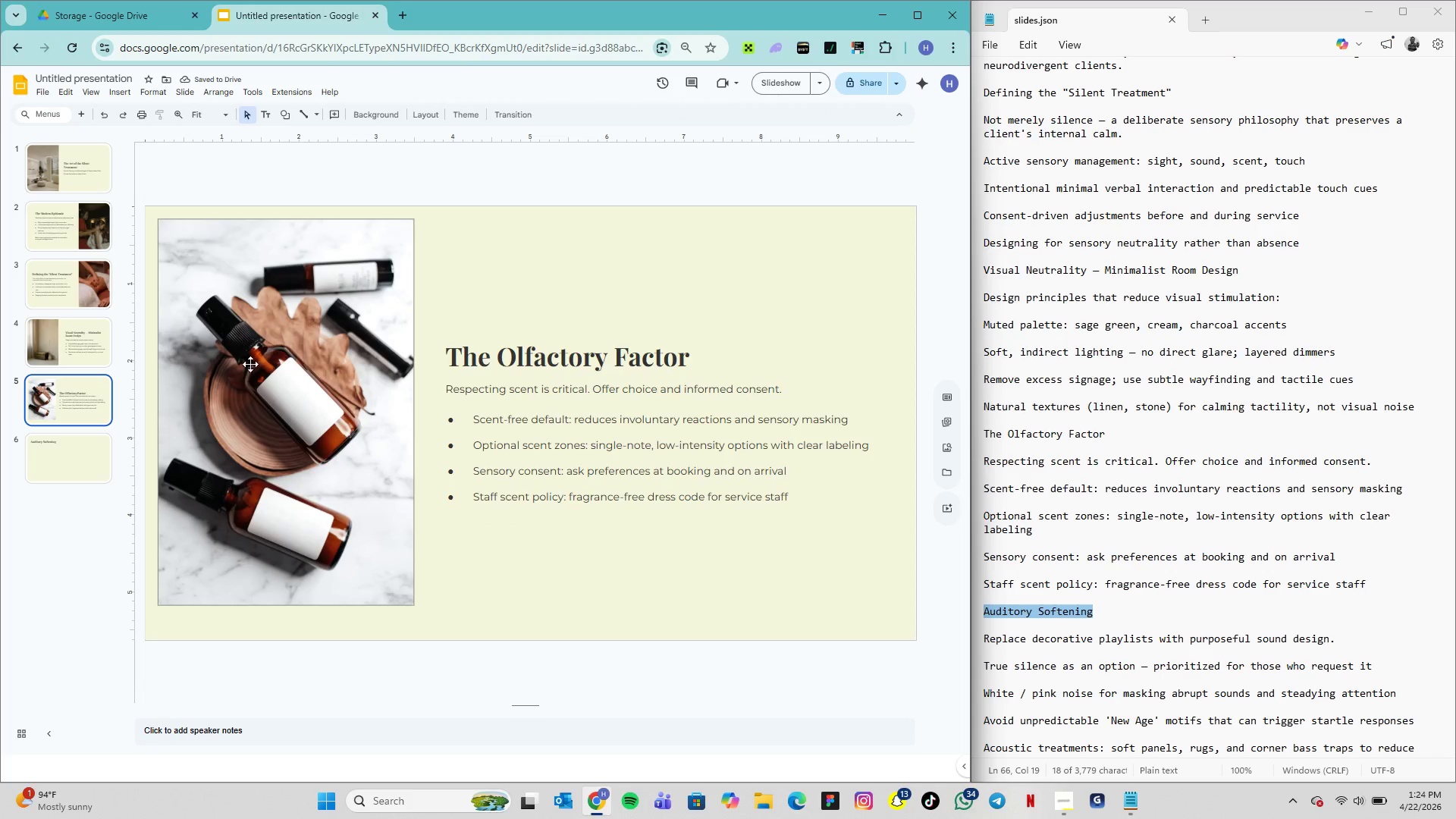 
left_click([74, 464])
 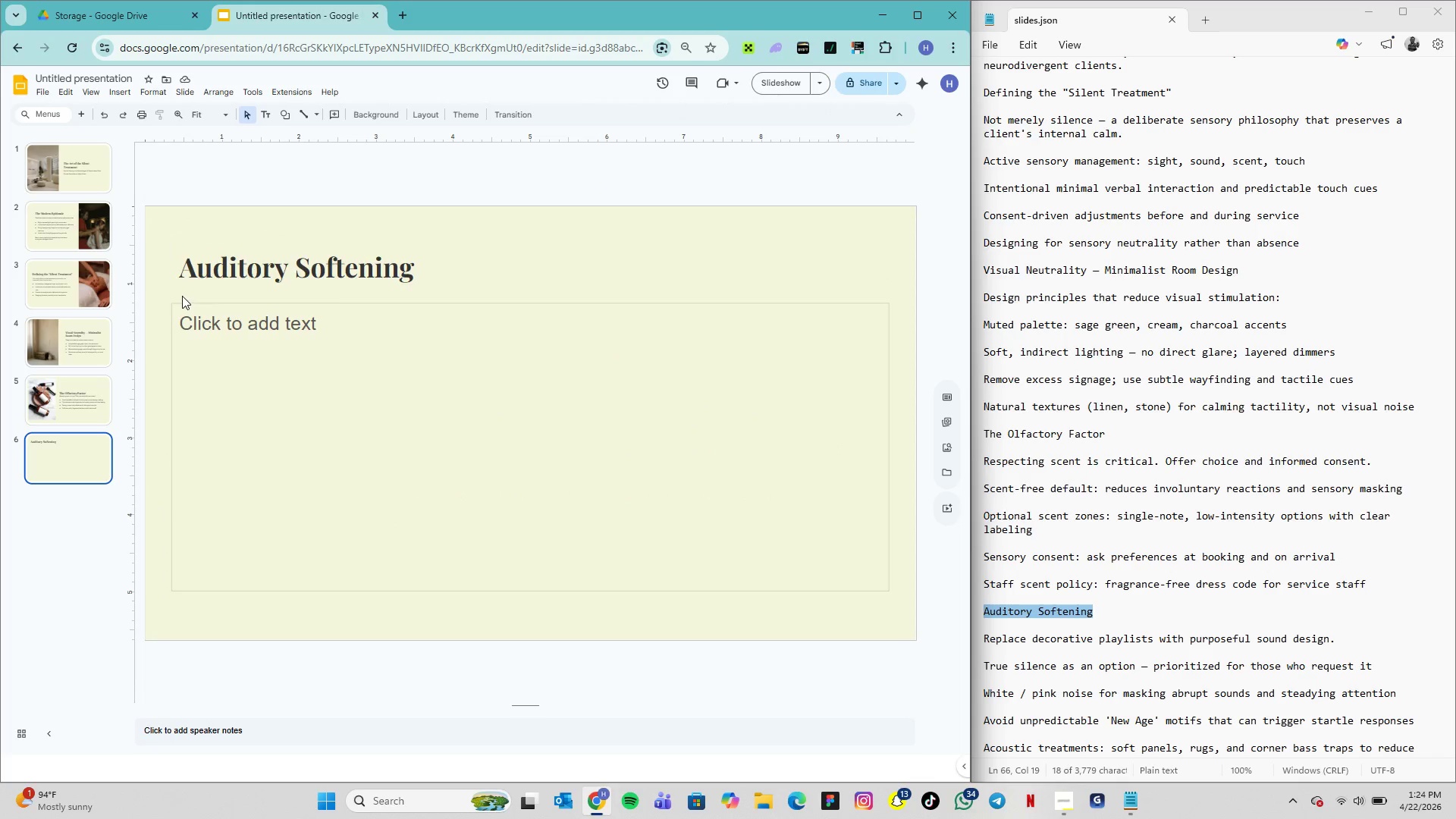 
left_click_drag(start_coordinate=[180, 296], to_coordinate=[368, 494])
 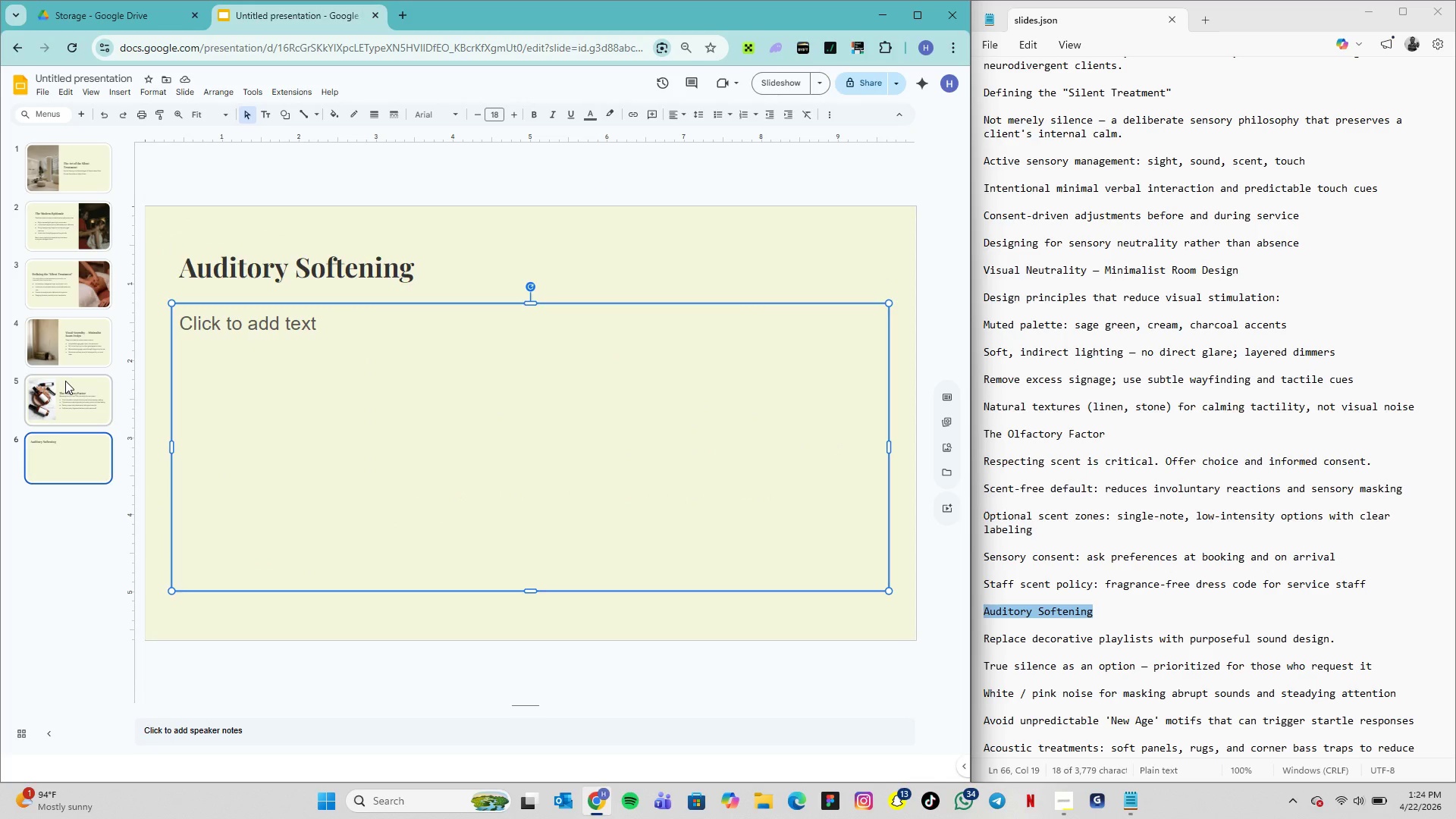 
wait(26.33)
 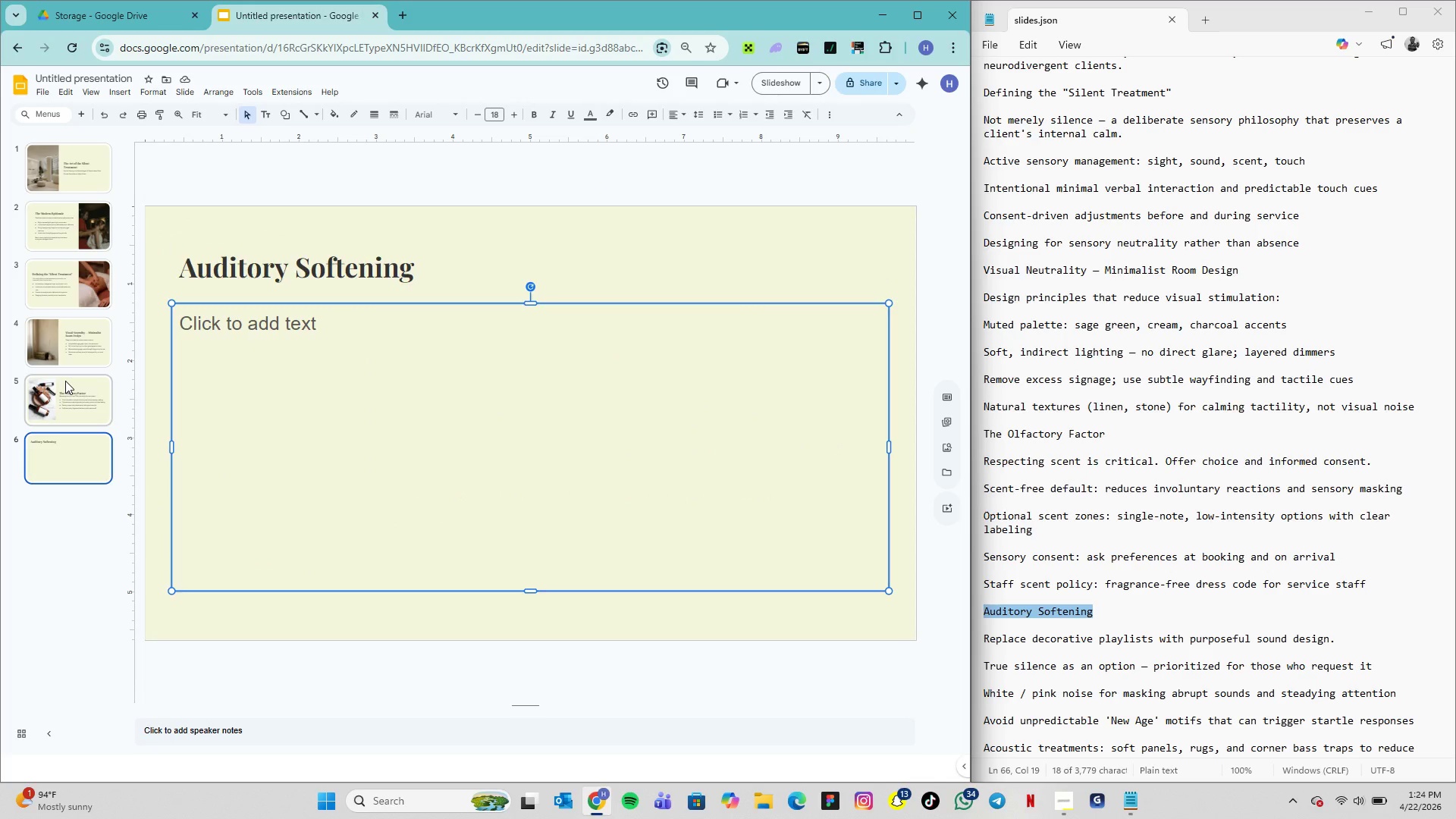 
left_click([70, 447])
 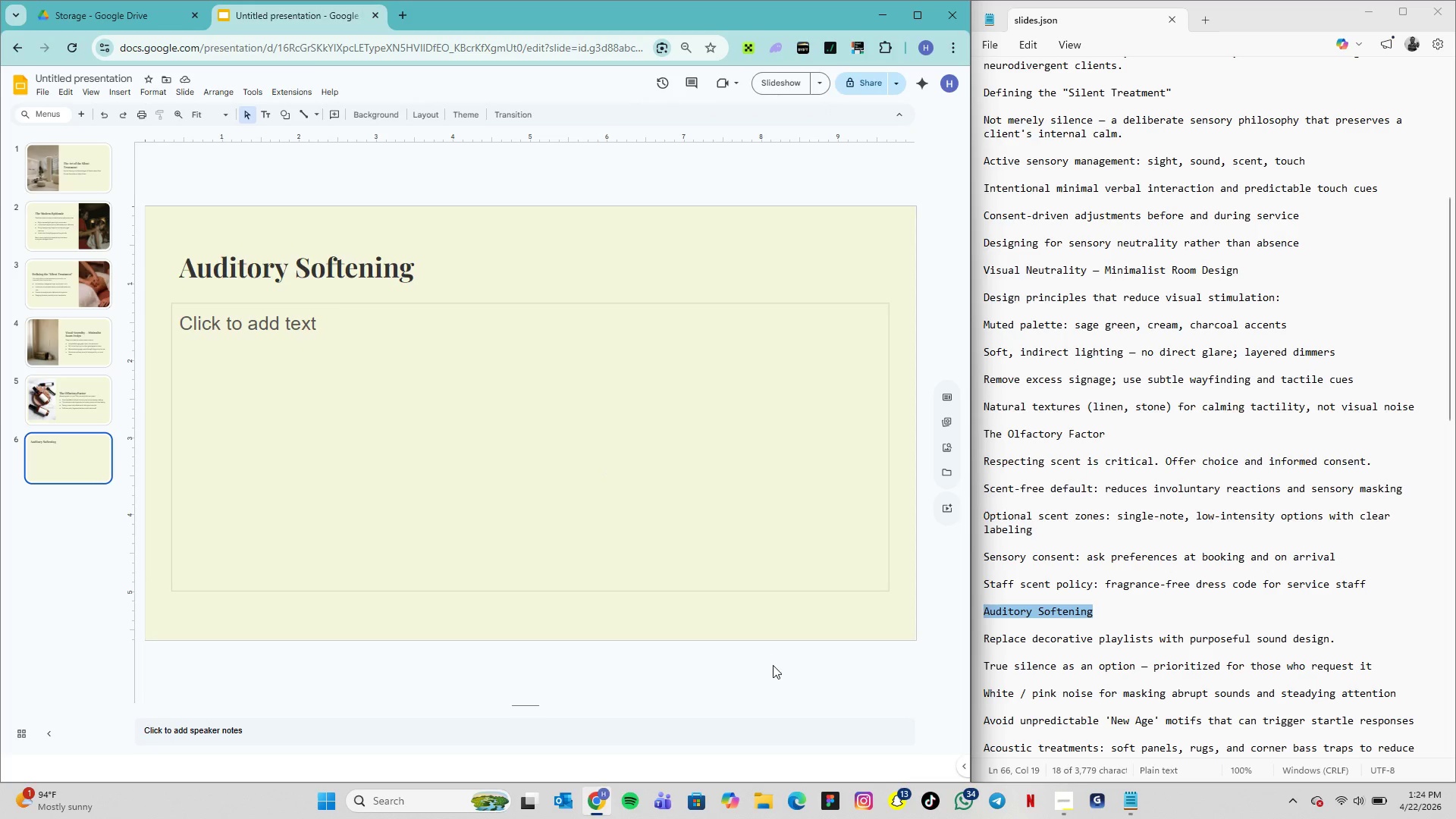 
wait(10.34)
 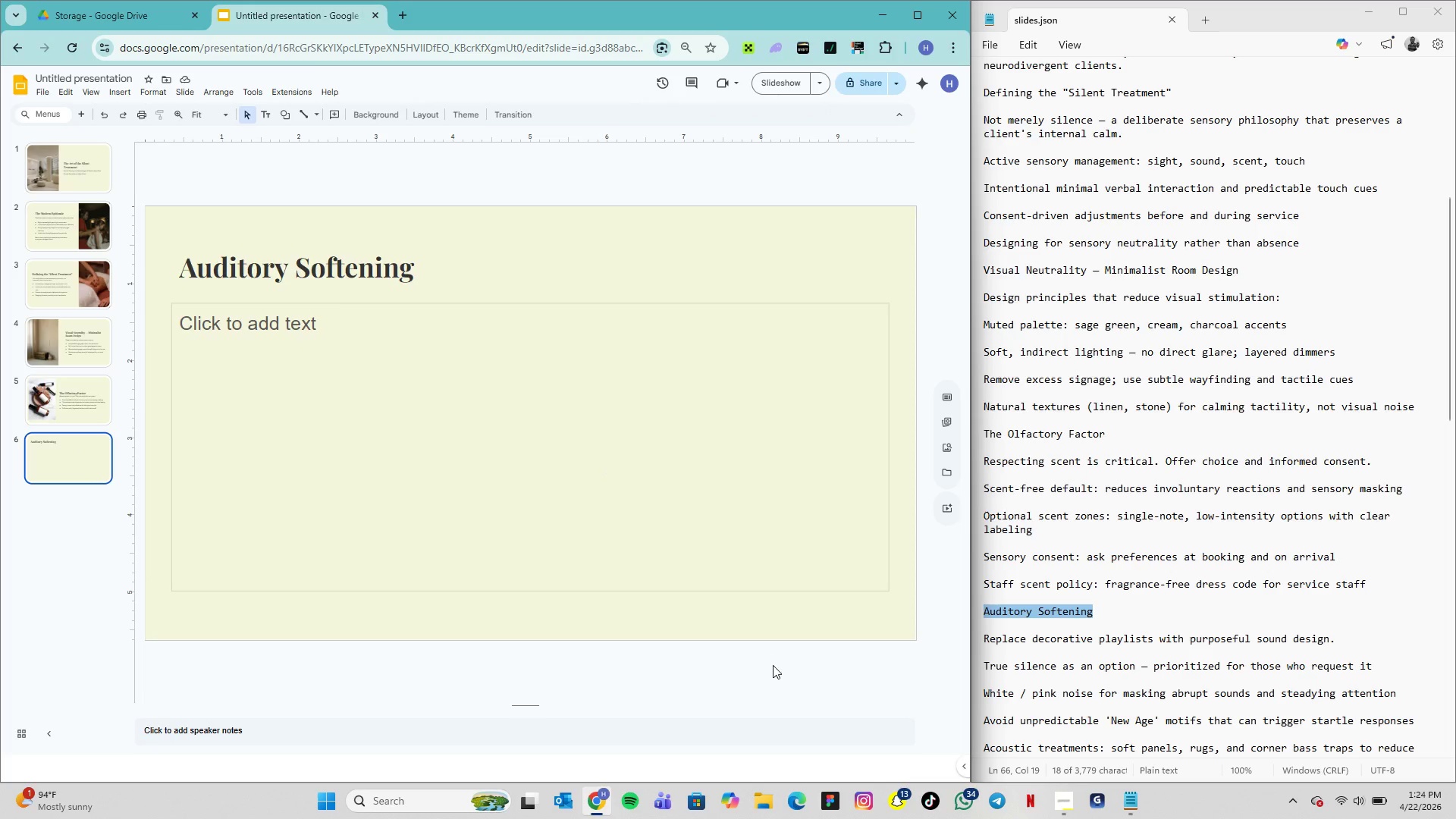 
left_click_drag(start_coordinate=[985, 640], to_coordinate=[1338, 639])
 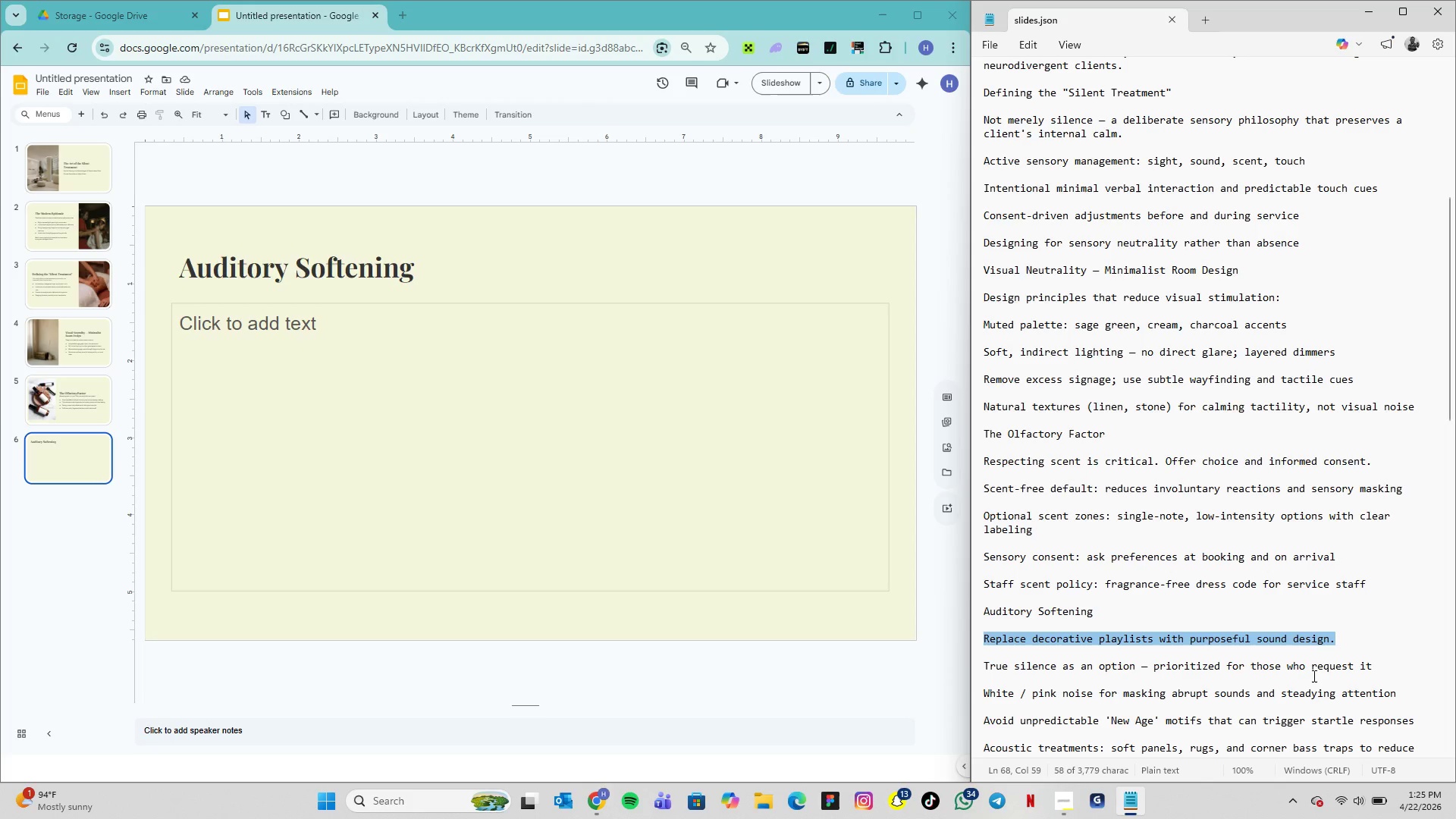 
key(Control+C)
 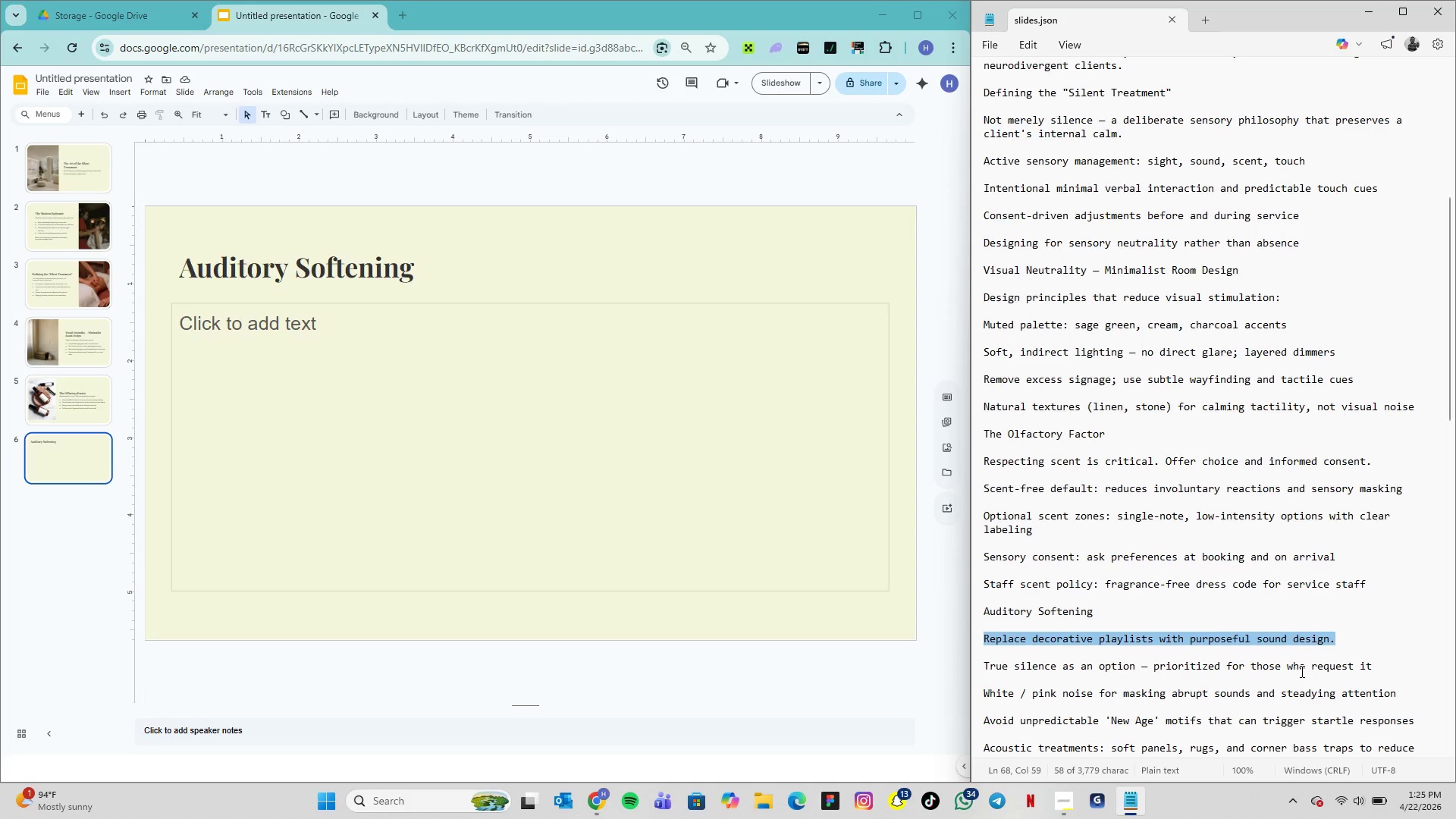 
key(Control+C)
 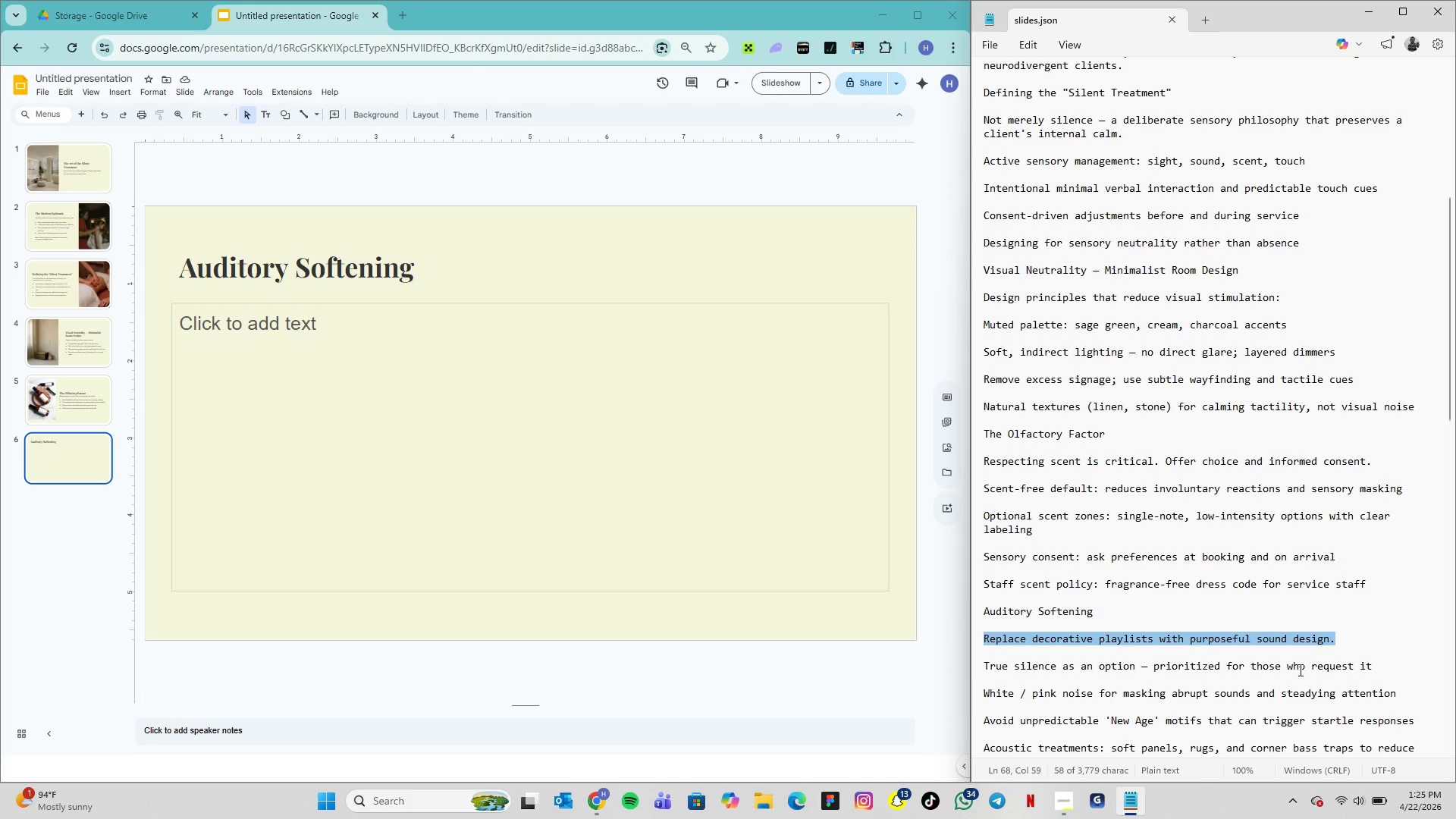 
key(Control+C)
 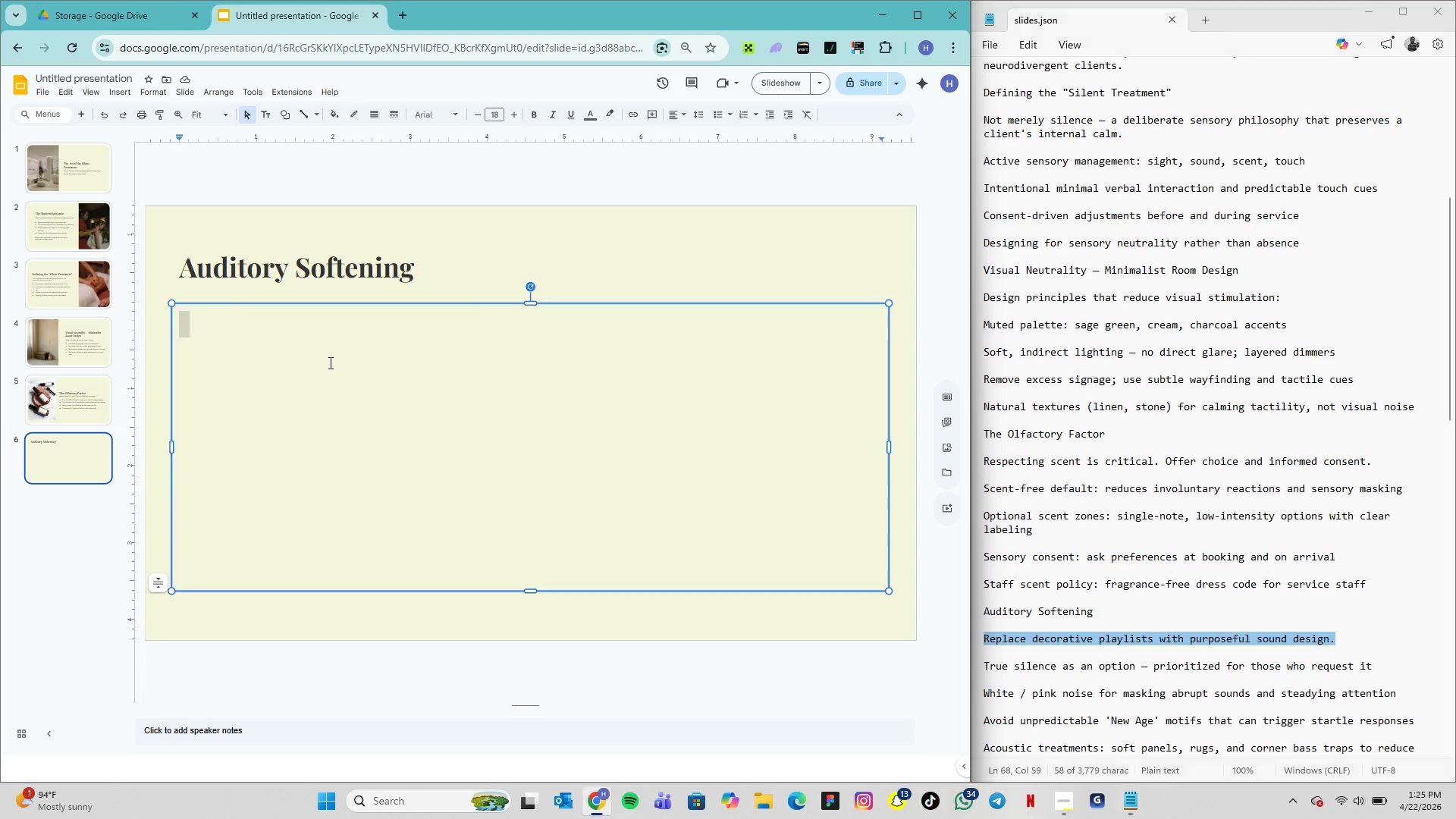 
key(Control+V)
 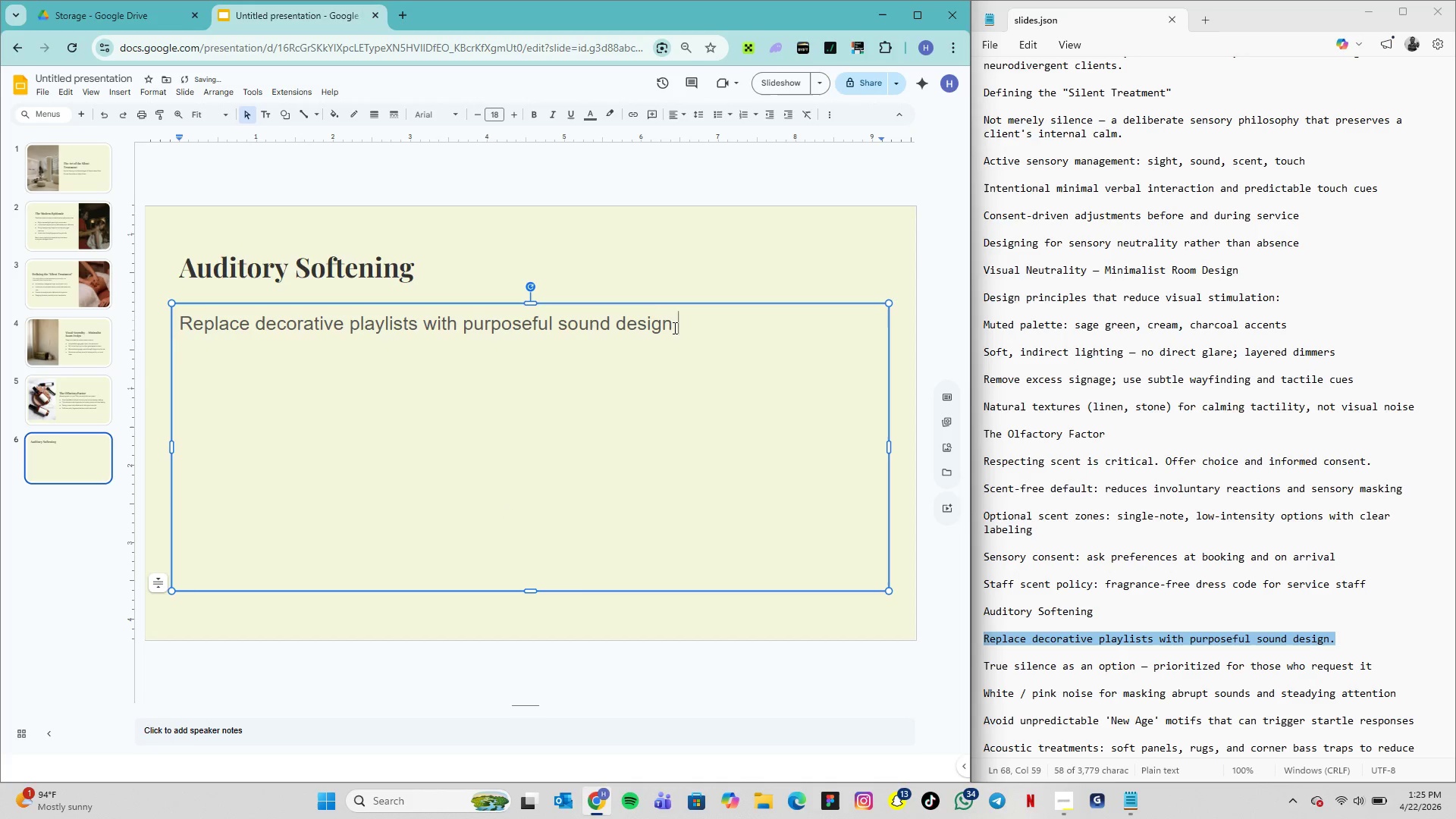 
left_click_drag(start_coordinate=[680, 325], to_coordinate=[78, 326])
 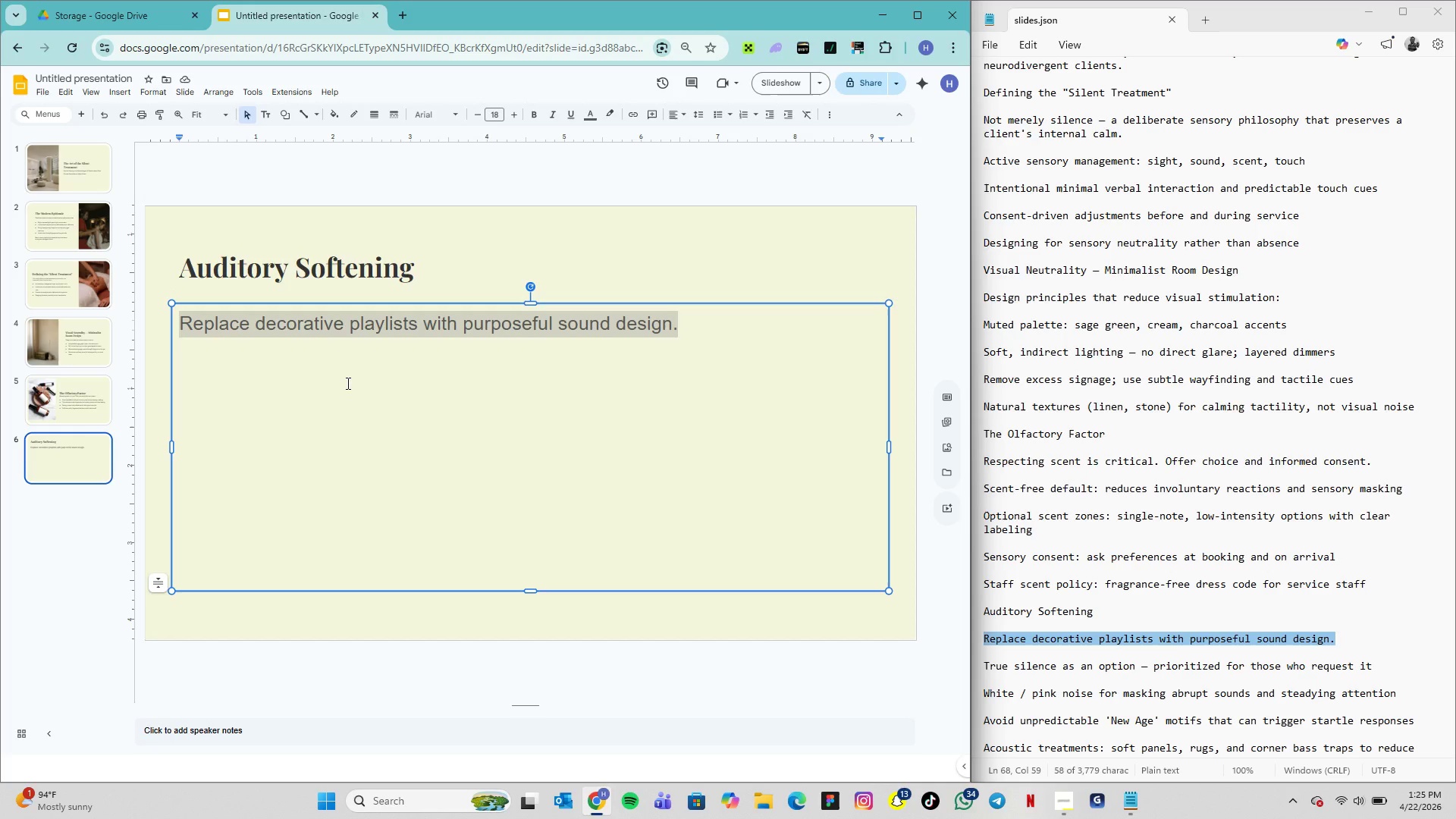 
wait(15.16)
 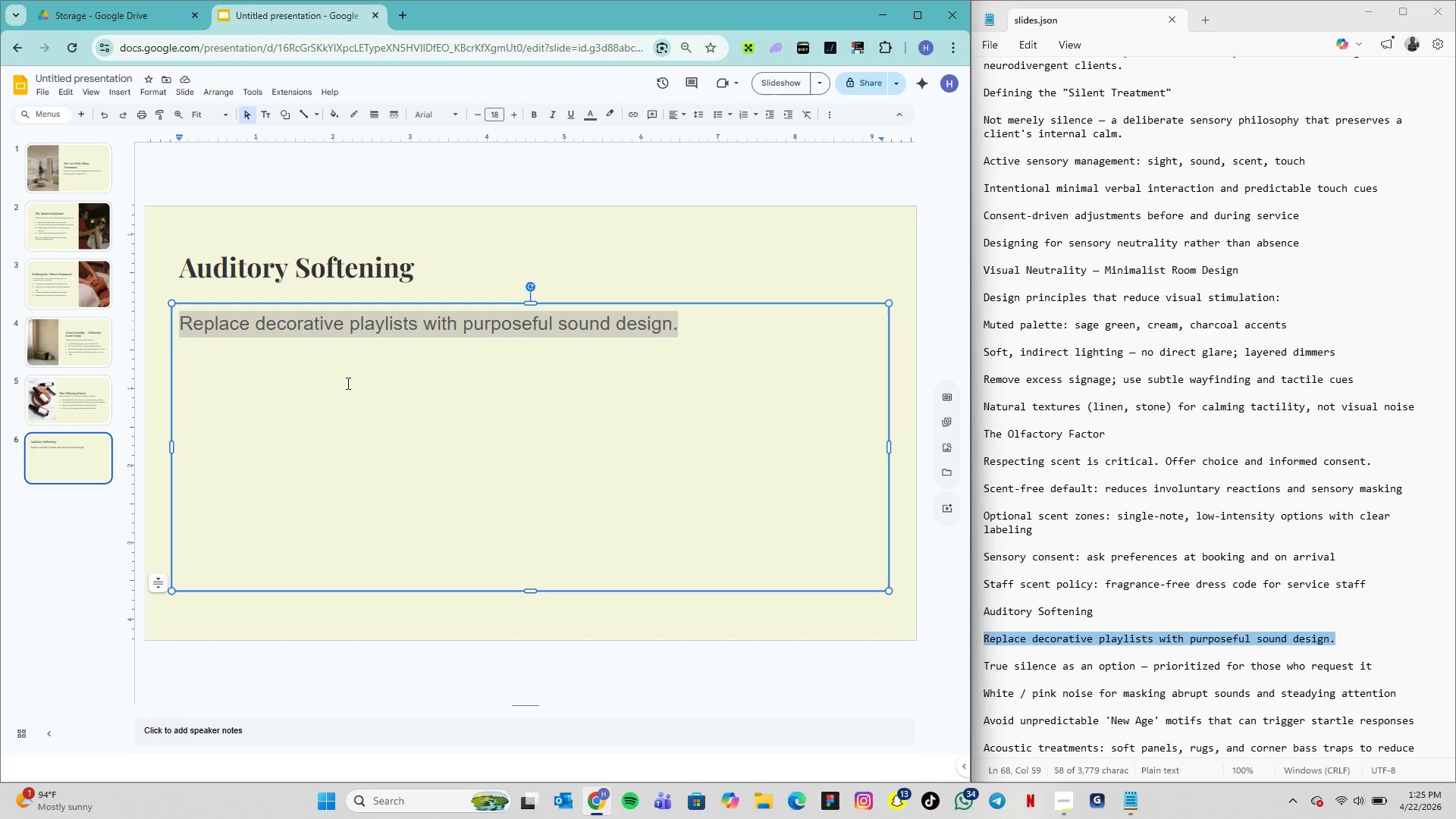 
left_click_drag(start_coordinate=[531, 593], to_coordinate=[563, 356])
 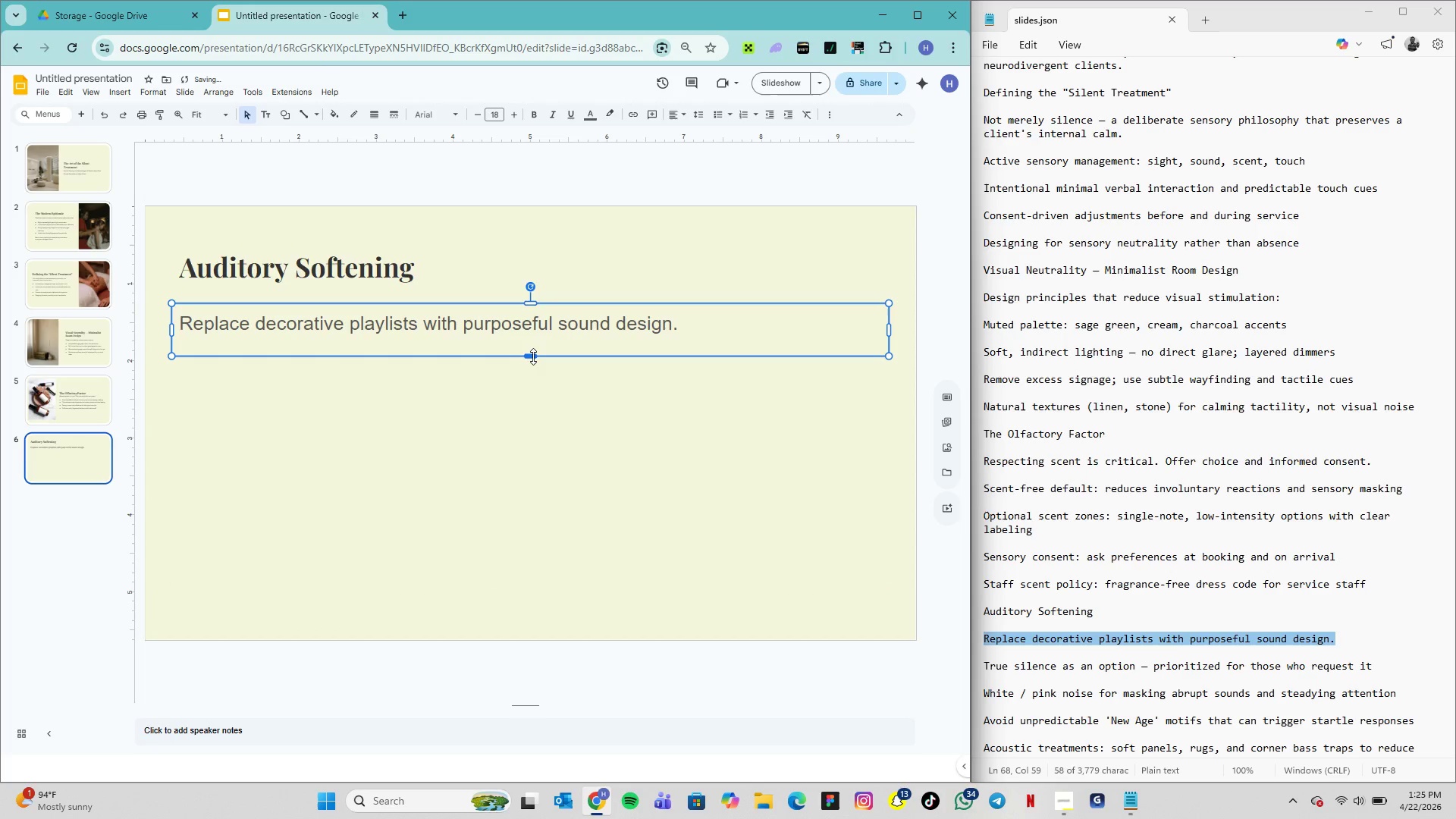 
left_click_drag(start_coordinate=[535, 356], to_coordinate=[537, 344])
 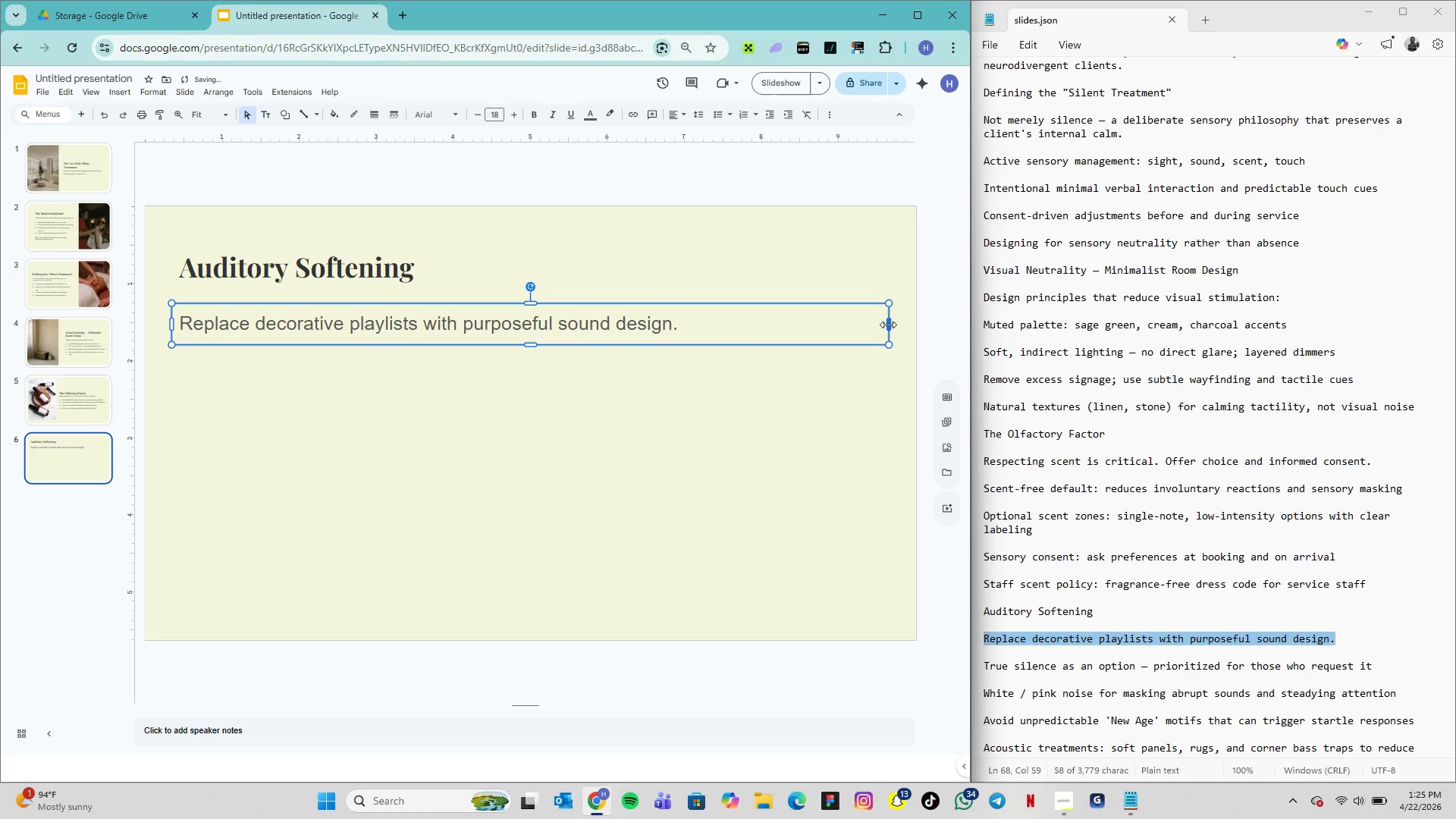 
left_click_drag(start_coordinate=[888, 325], to_coordinate=[693, 338])
 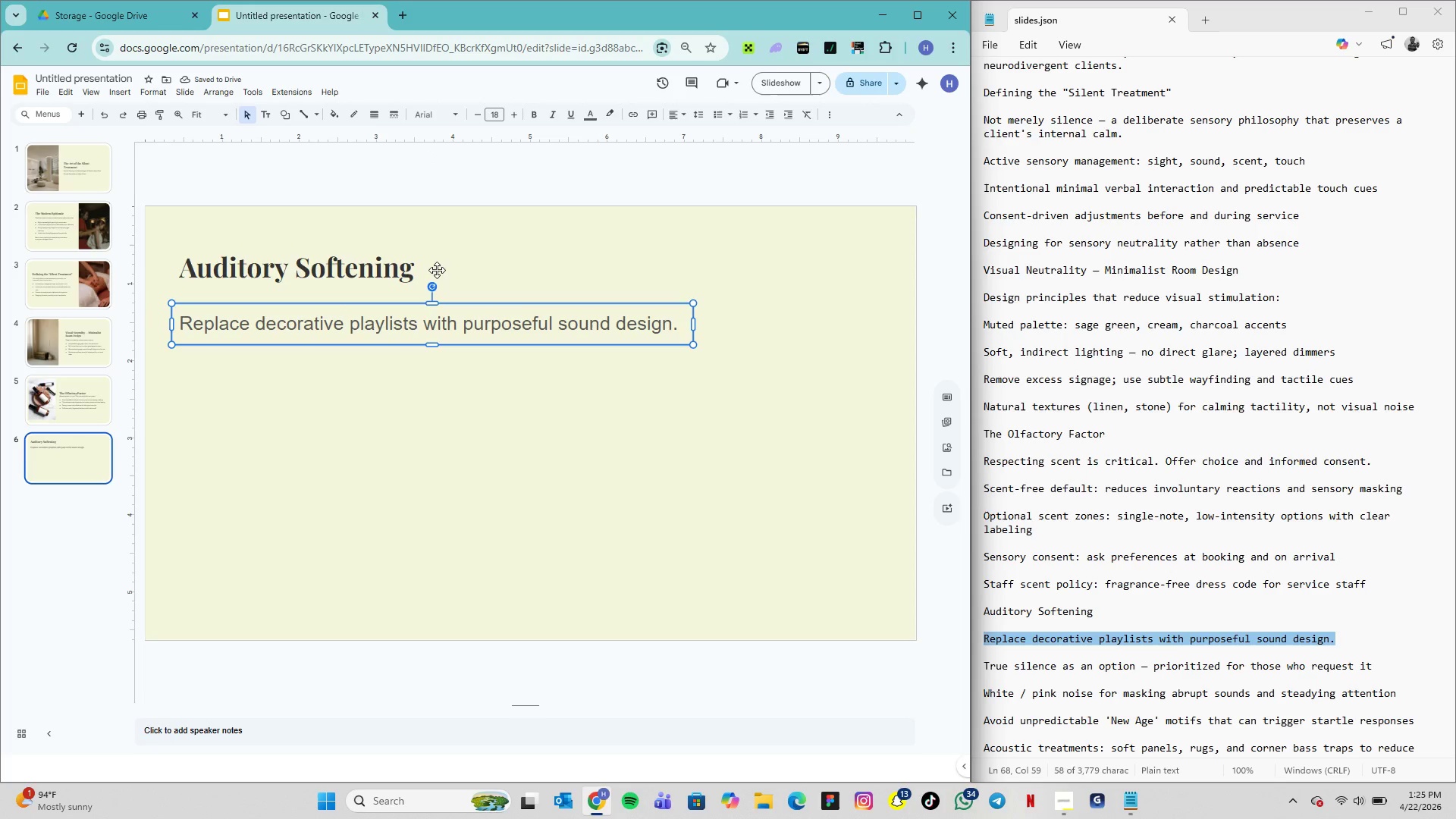 
double_click([448, 318])
 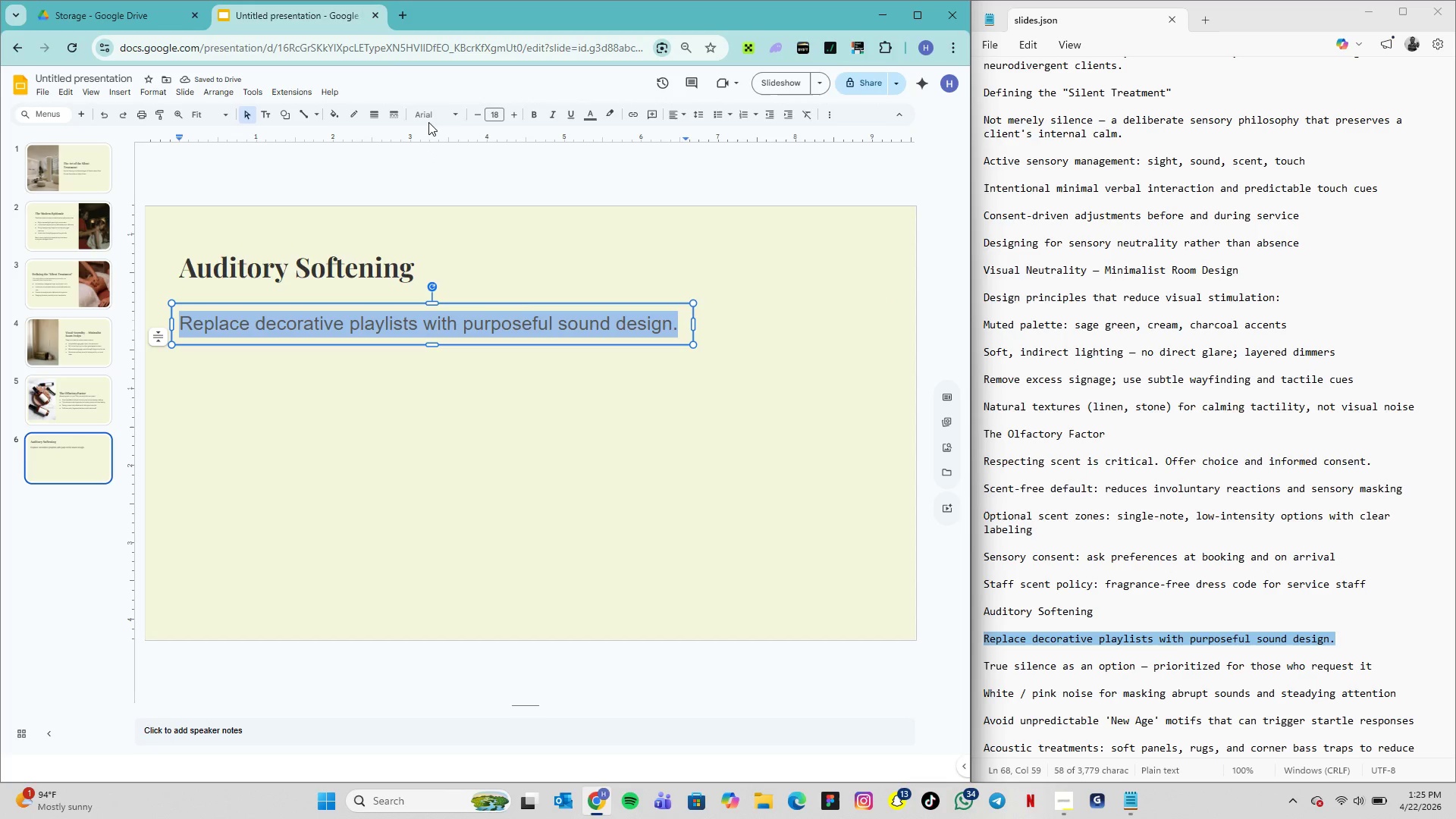 
left_click([437, 118])
 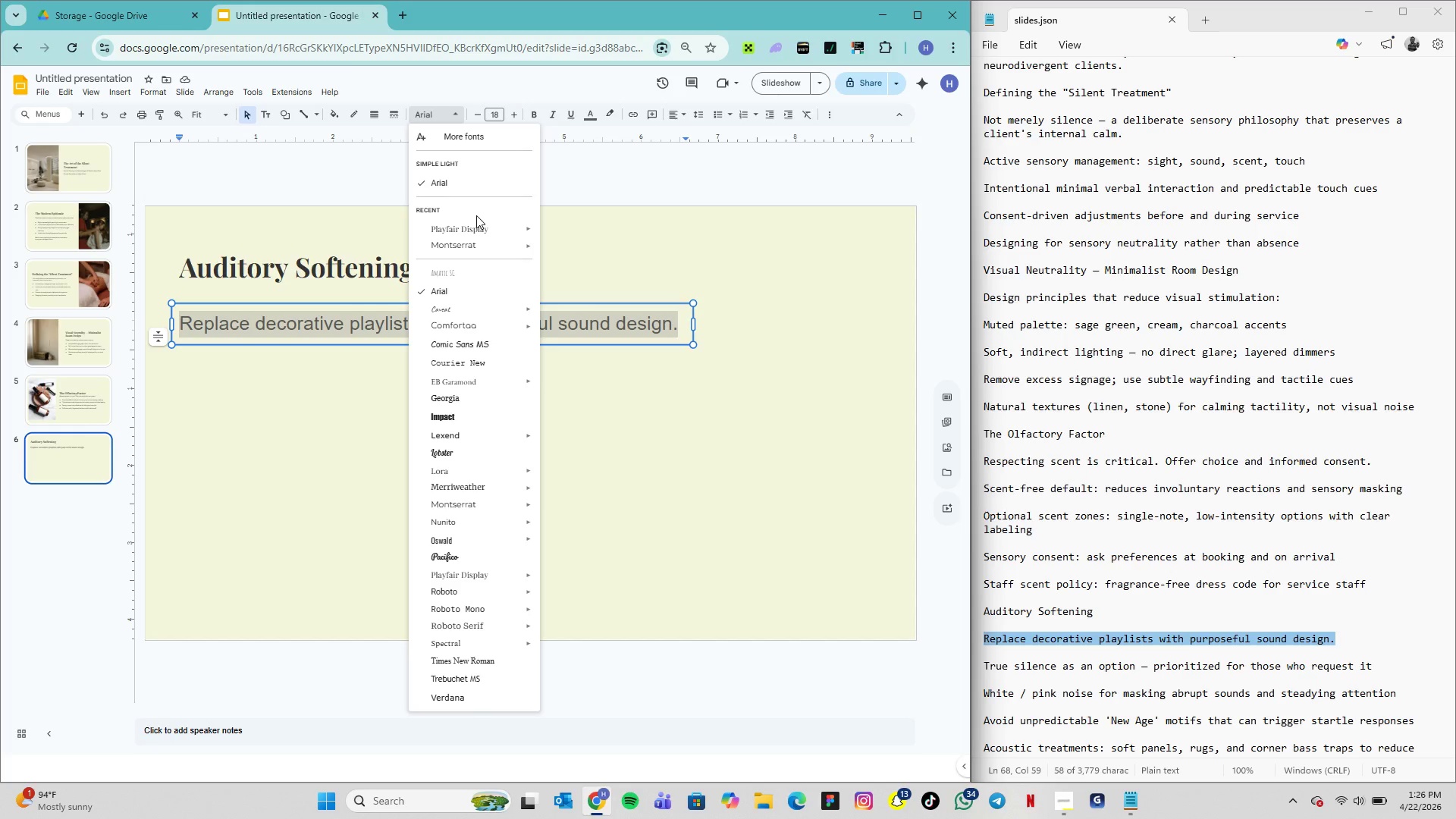 
wait(28.59)
 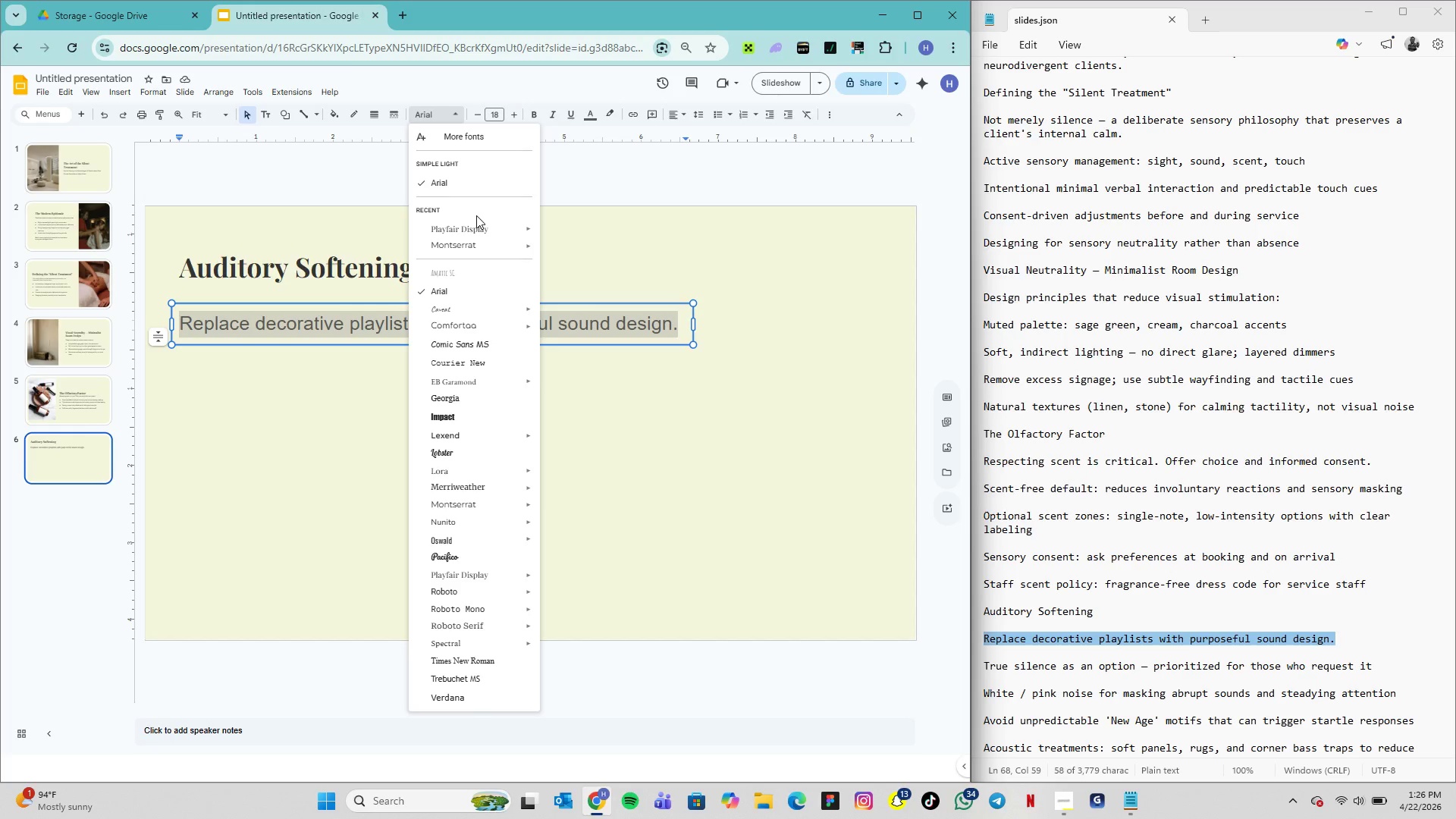 
mouse_move([473, 235])
 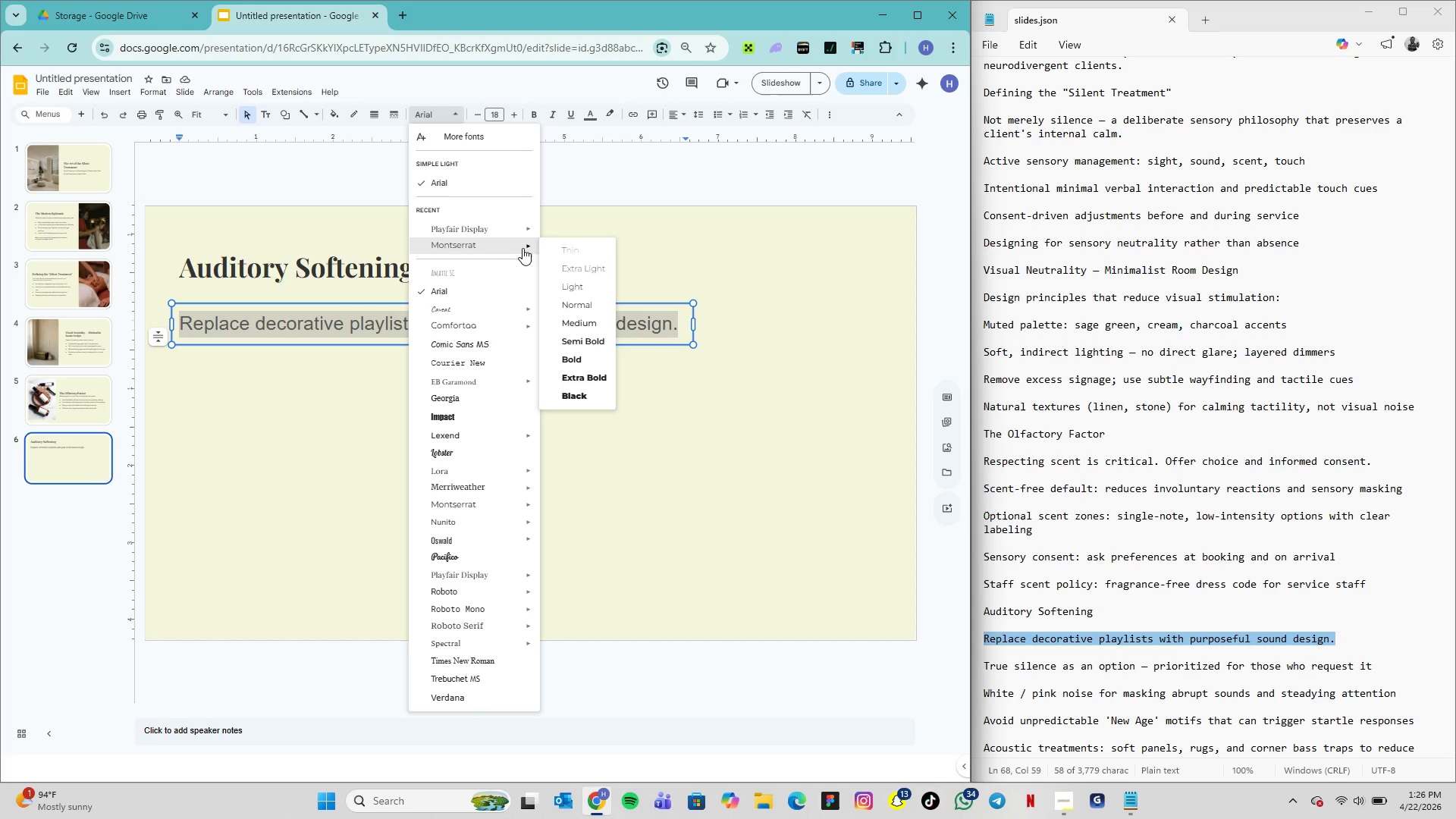 
wait(5.49)
 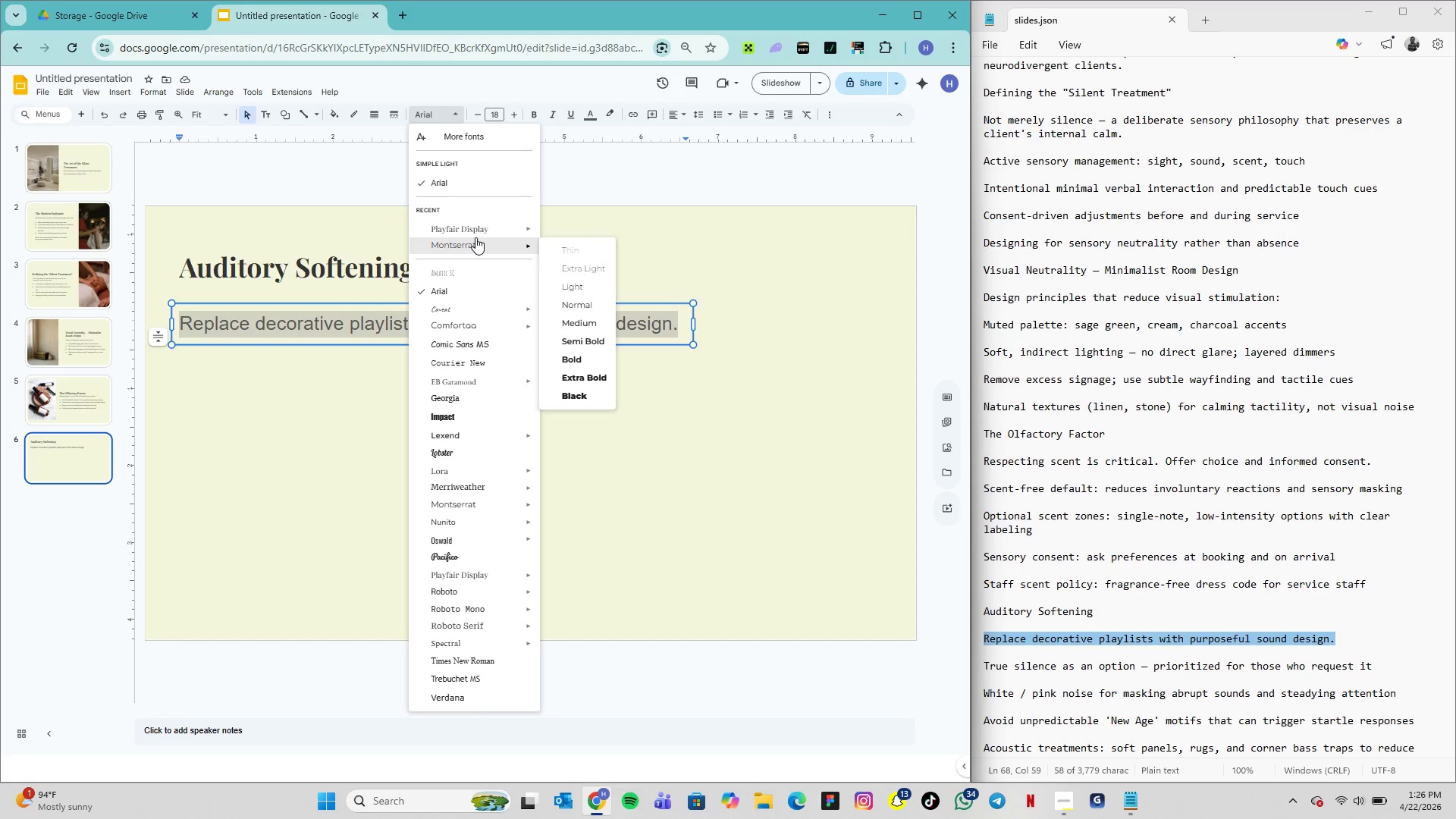 
left_click([584, 301])
 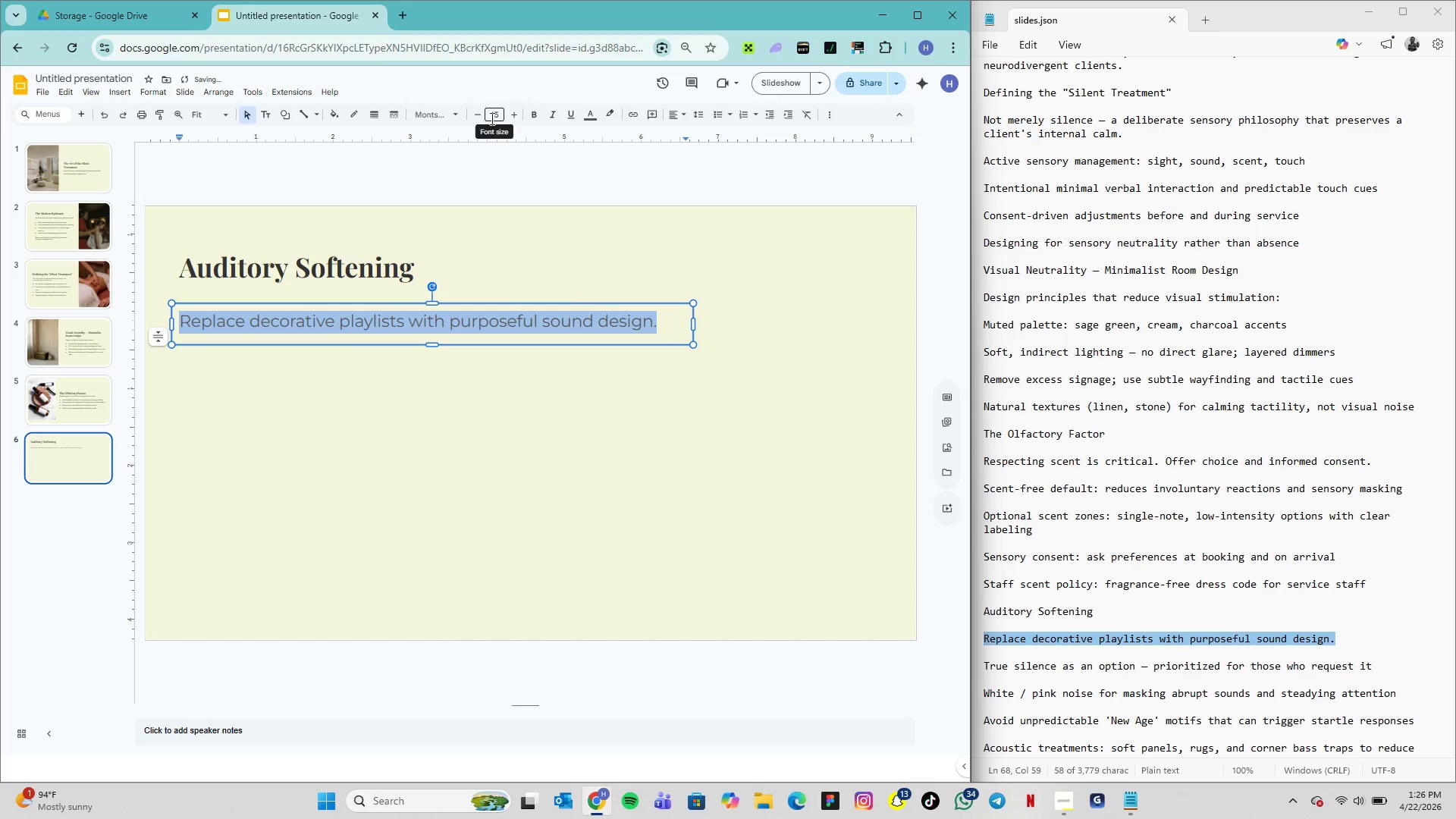 
left_click([493, 116])
 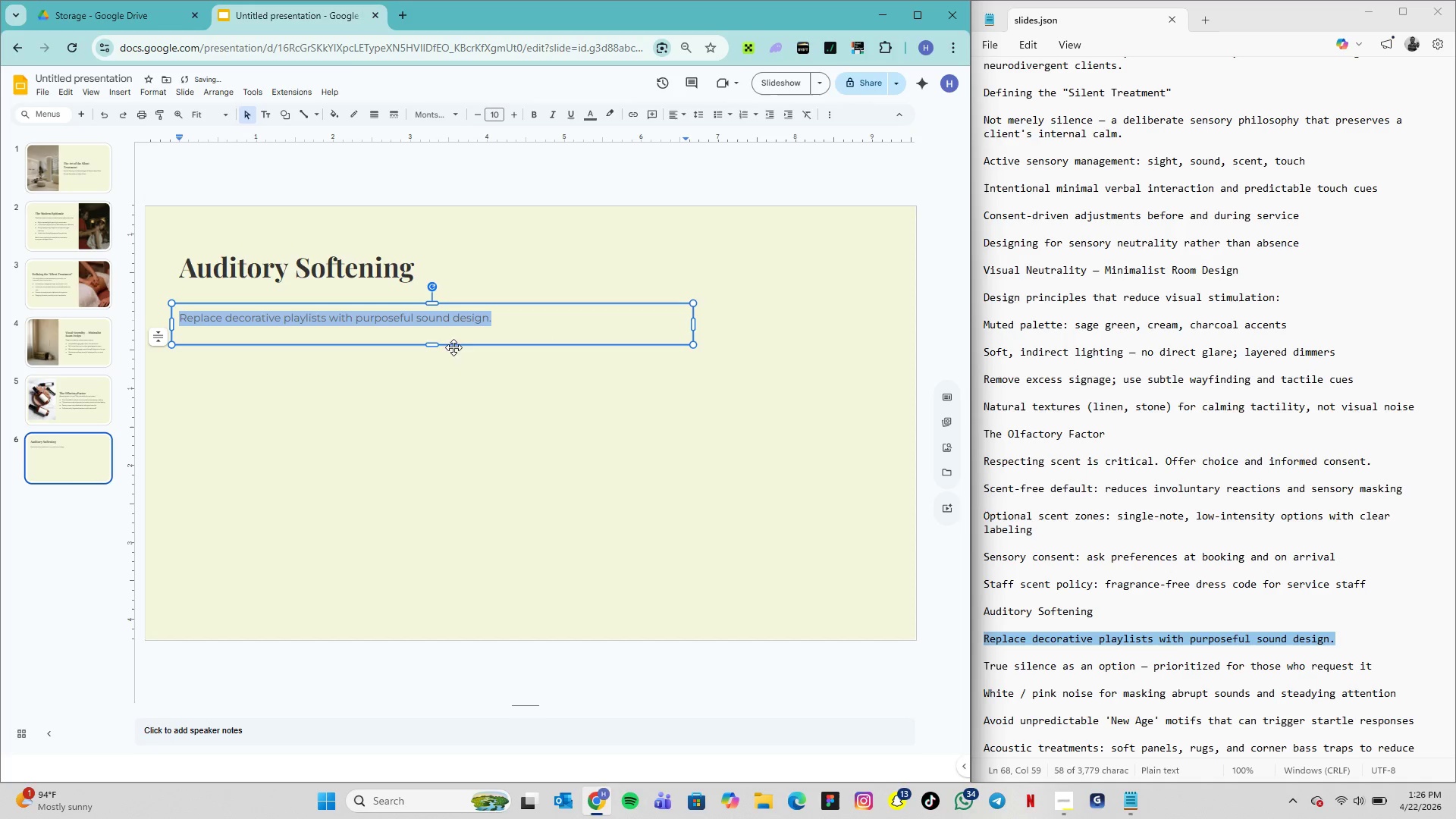 
left_click_drag(start_coordinate=[435, 343], to_coordinate=[437, 332])
 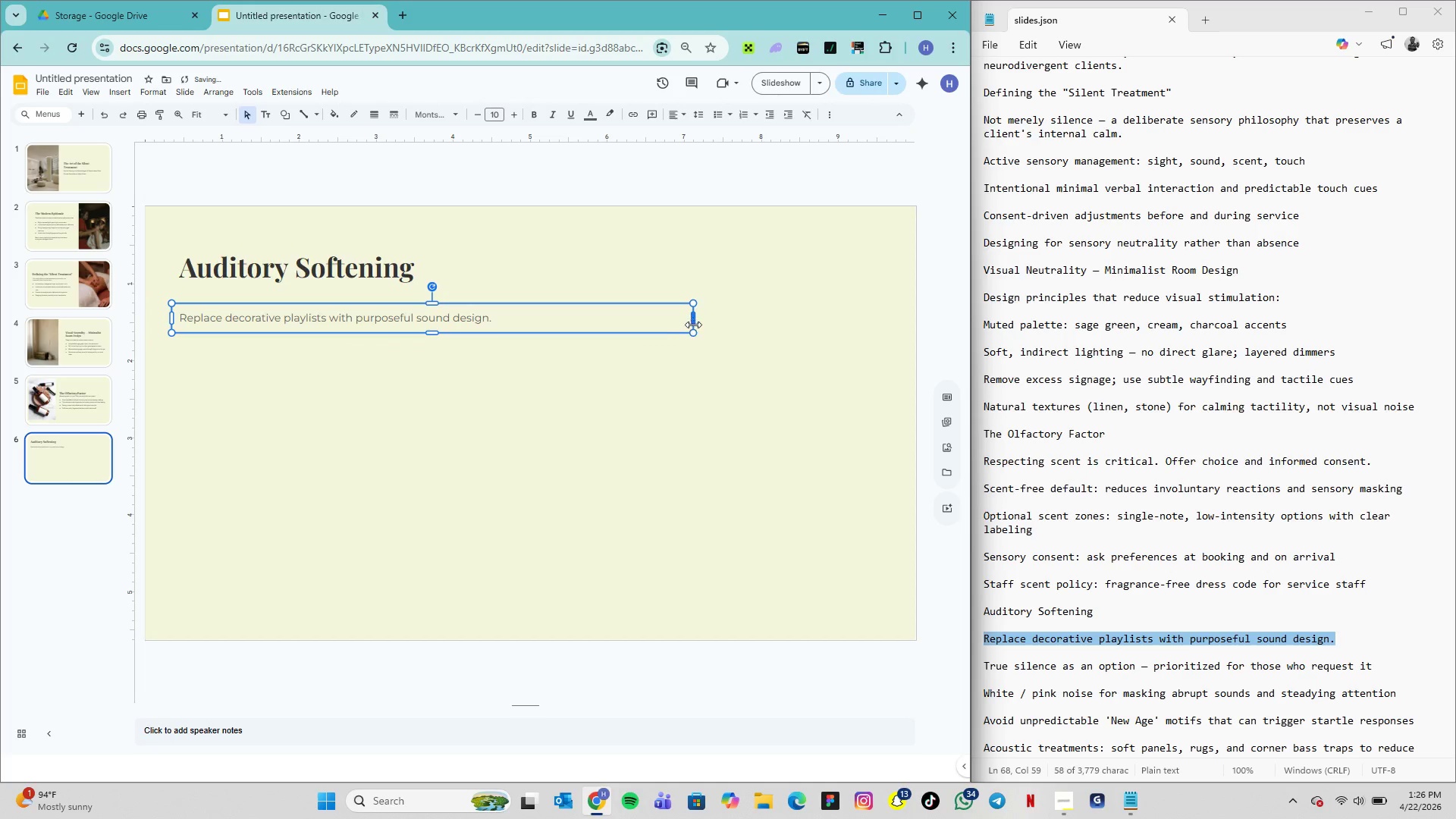 
left_click_drag(start_coordinate=[694, 325], to_coordinate=[508, 320])
 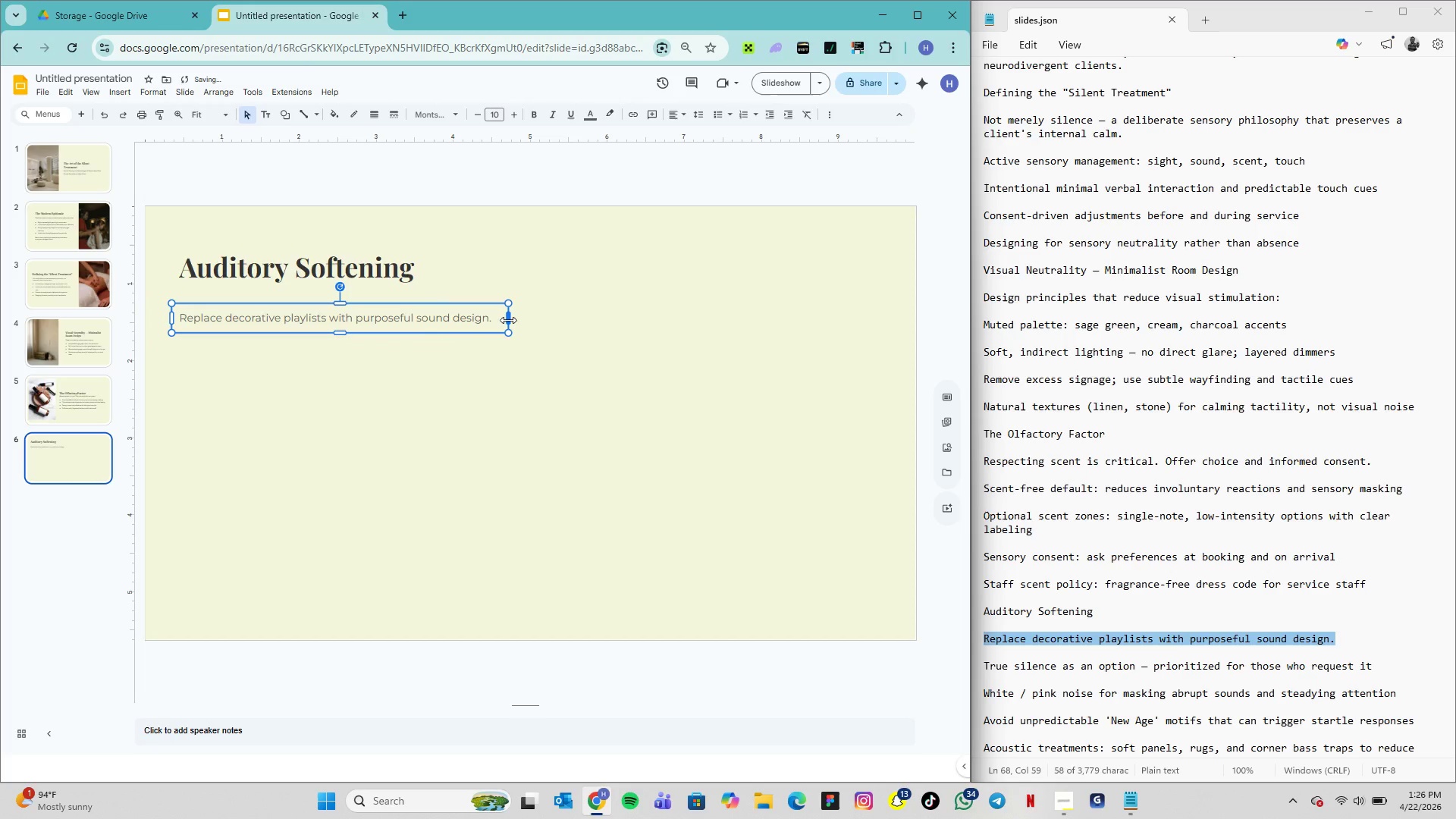 
left_click_drag(start_coordinate=[508, 320], to_coordinate=[504, 320])
 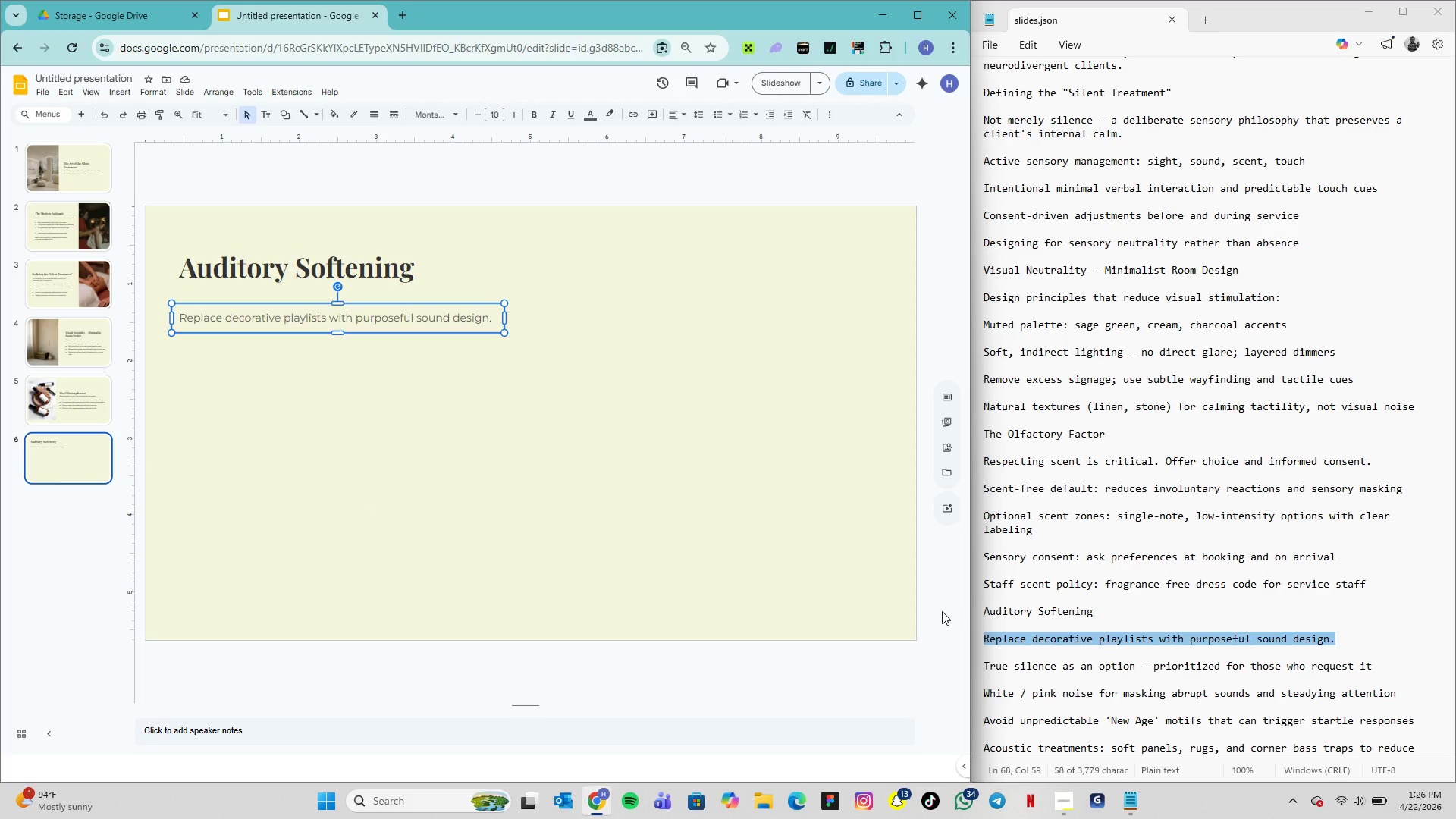 
wait(26.16)
 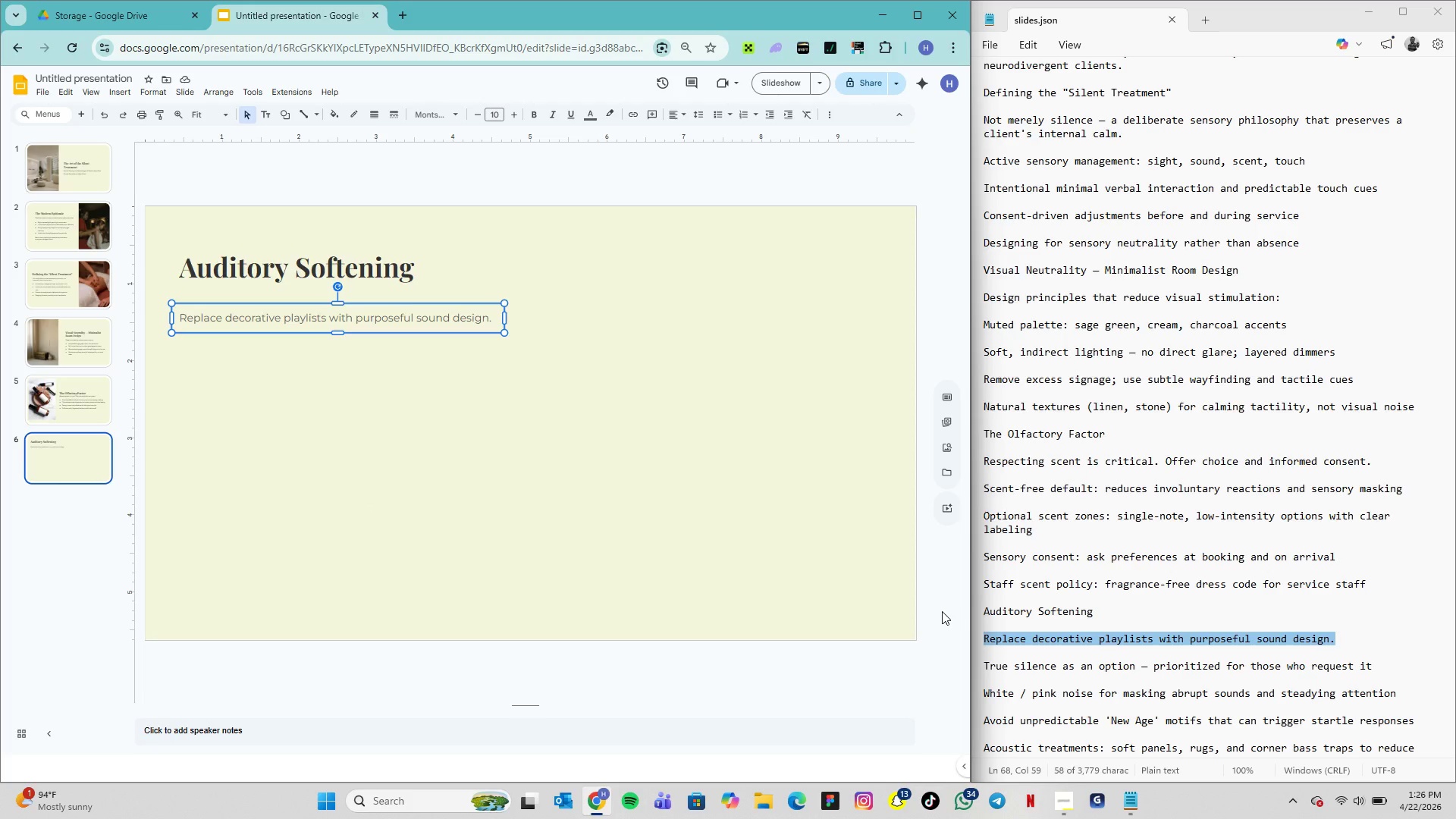 
left_click([582, 118])
 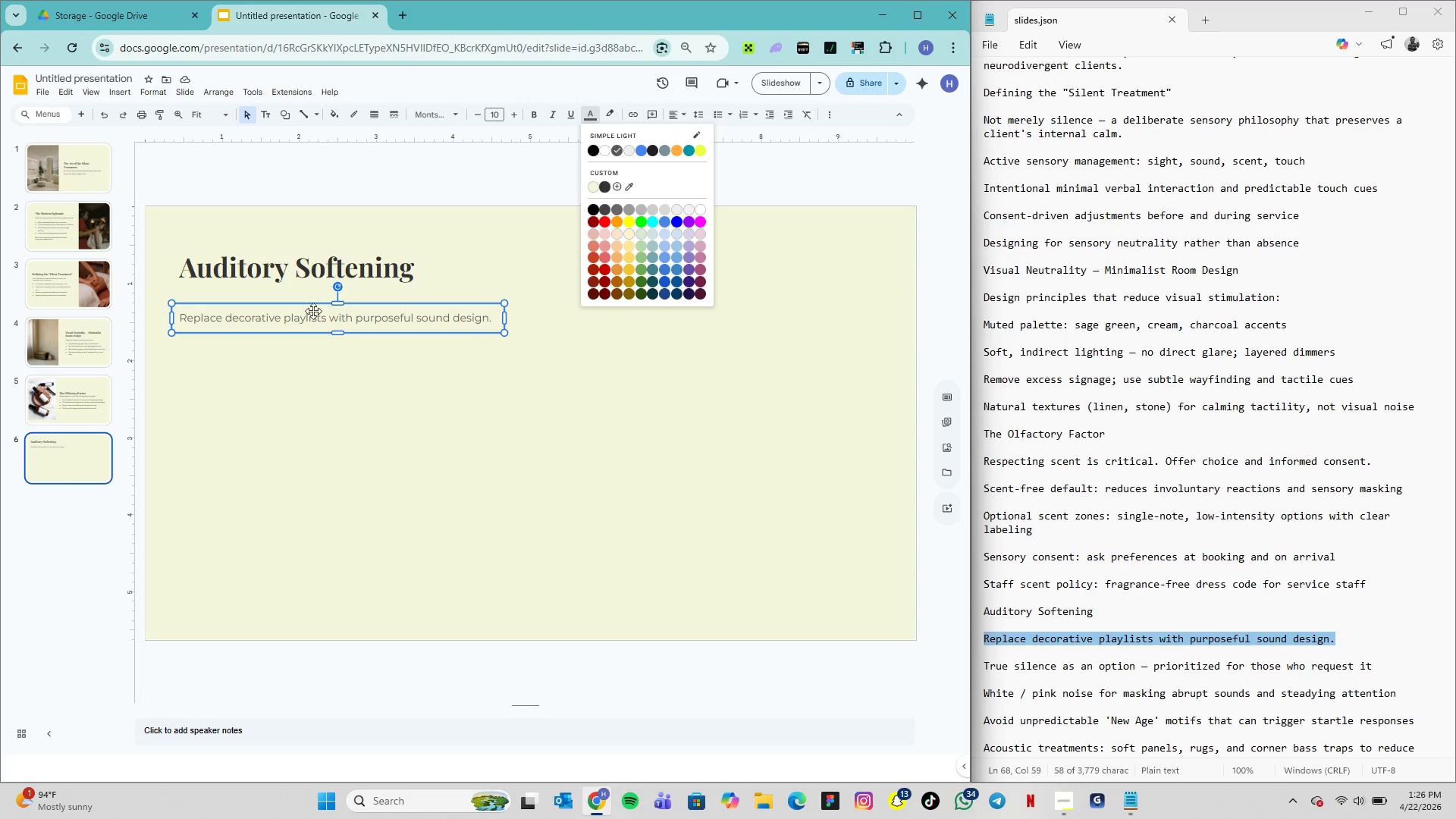 
double_click([312, 314])
 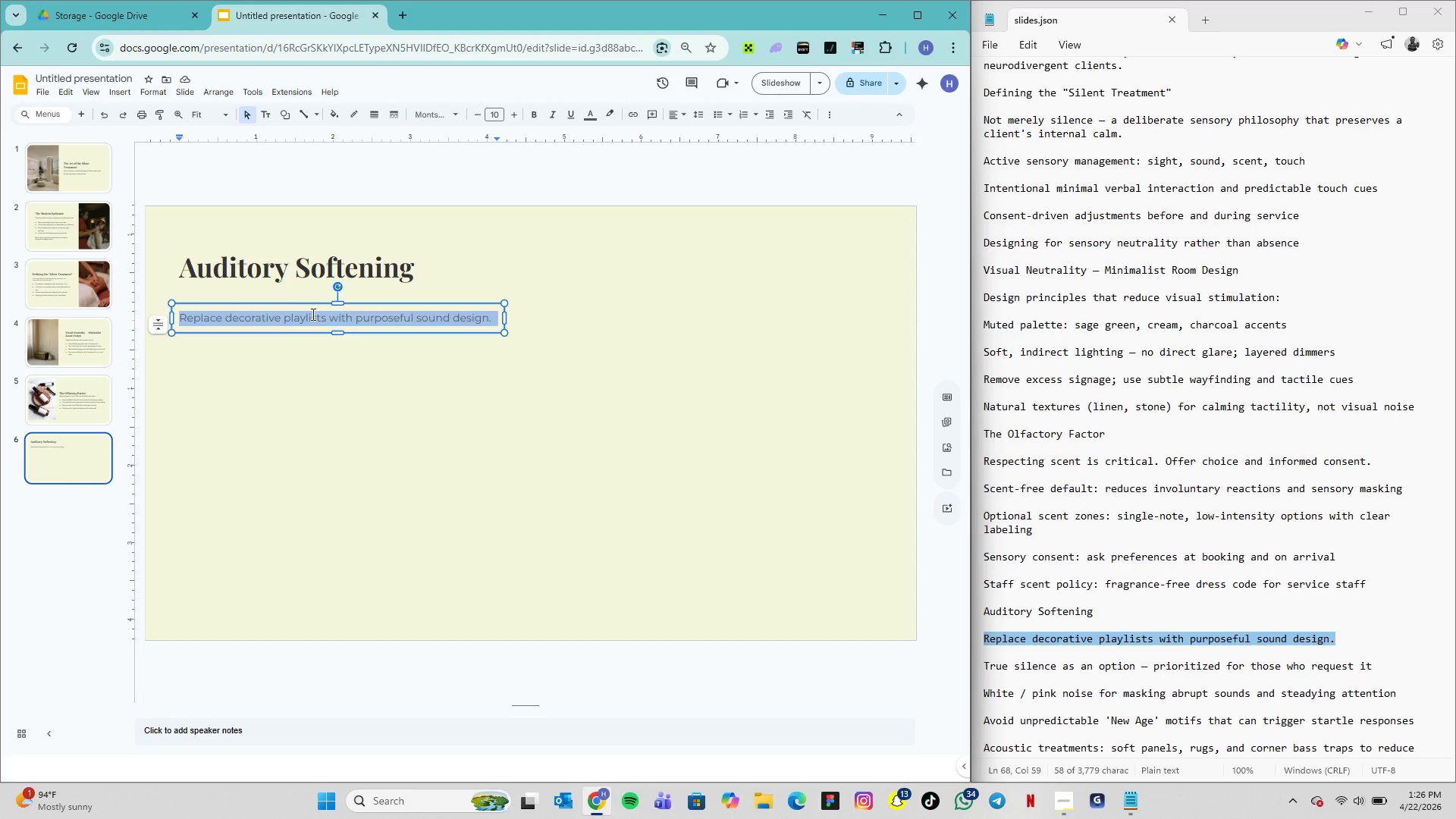 
triple_click([312, 314])
 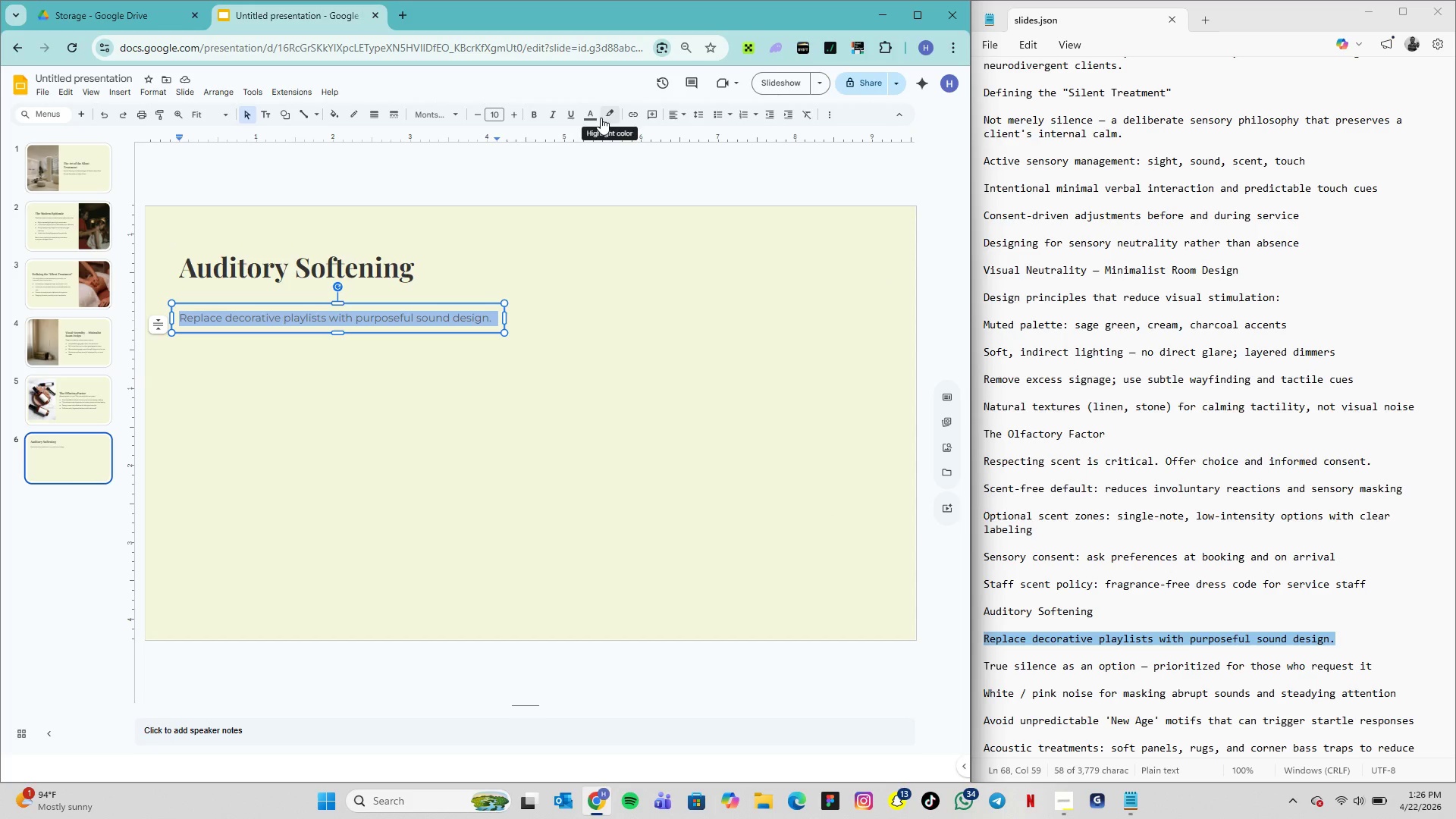 
left_click([598, 118])
 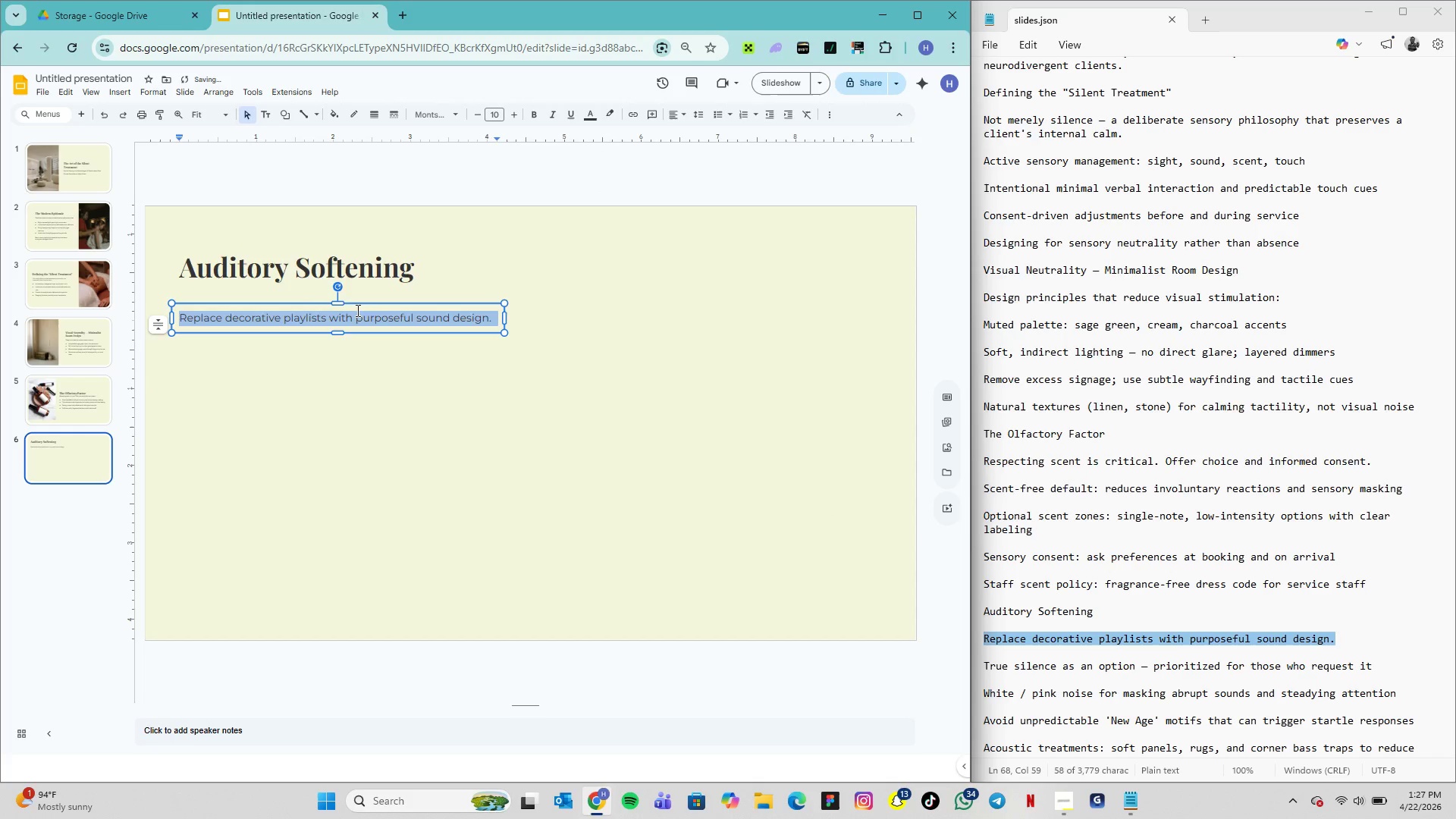 
double_click([346, 275])
 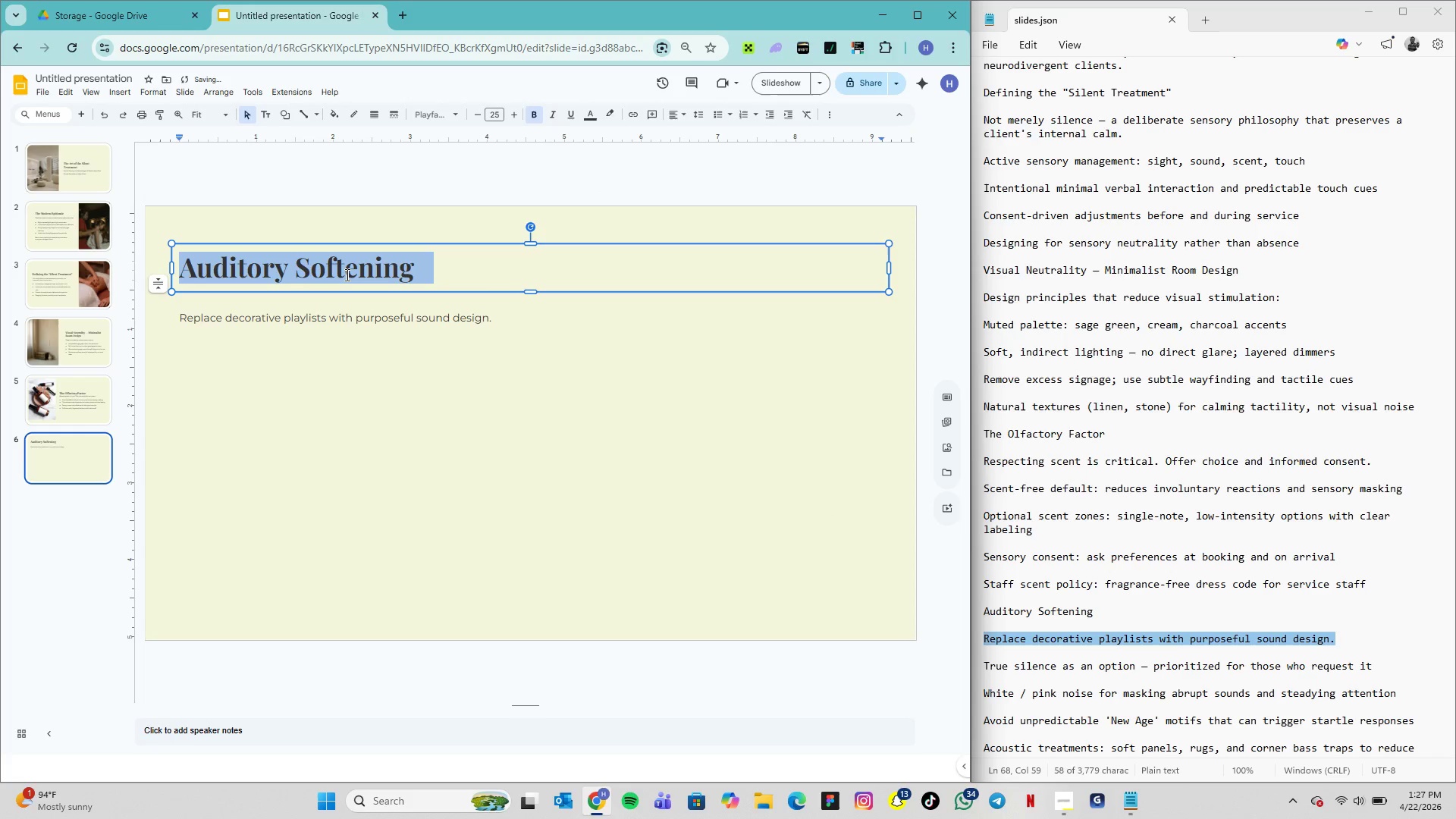 
triple_click([346, 275])
 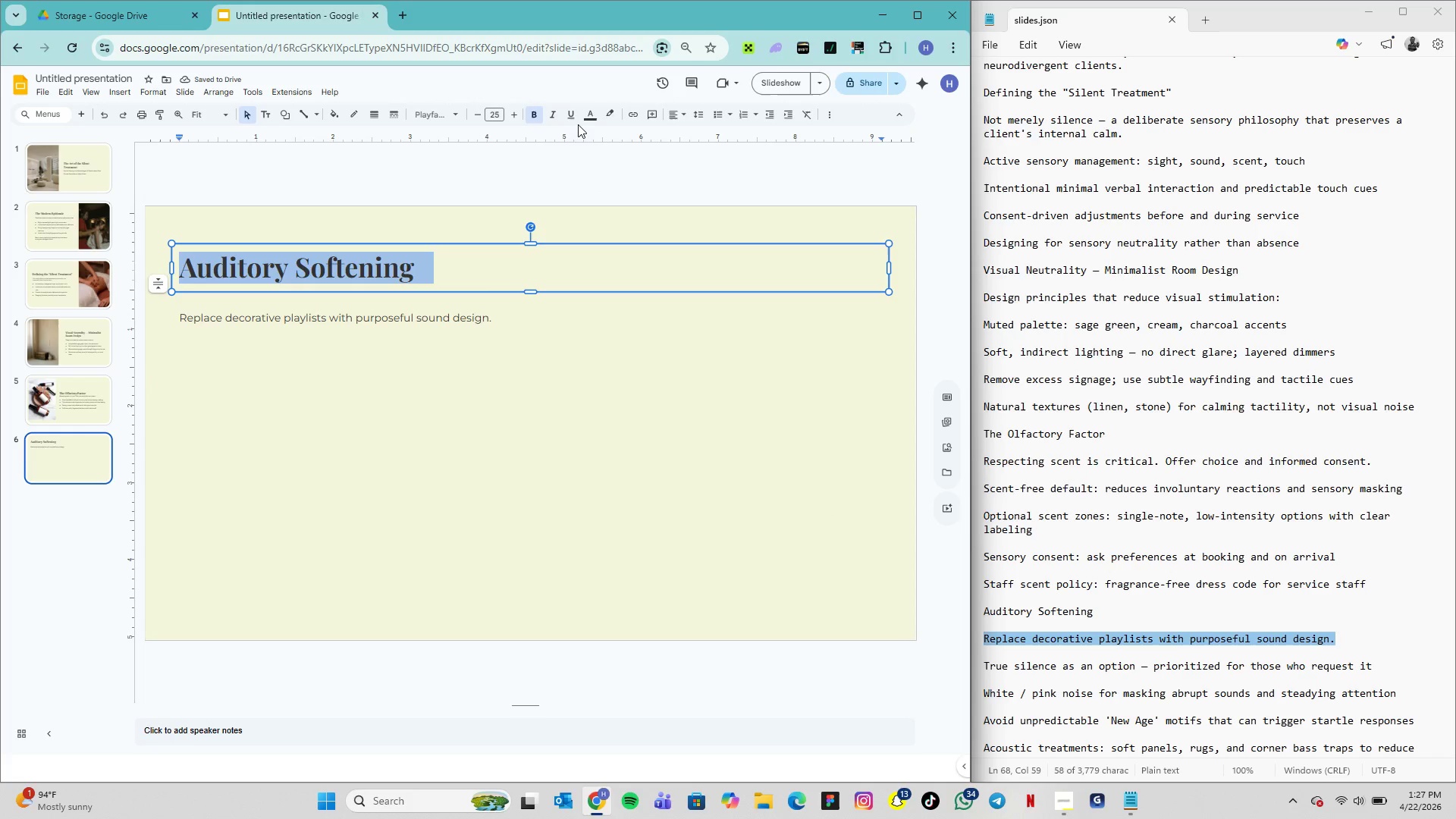 
left_click([585, 118])
 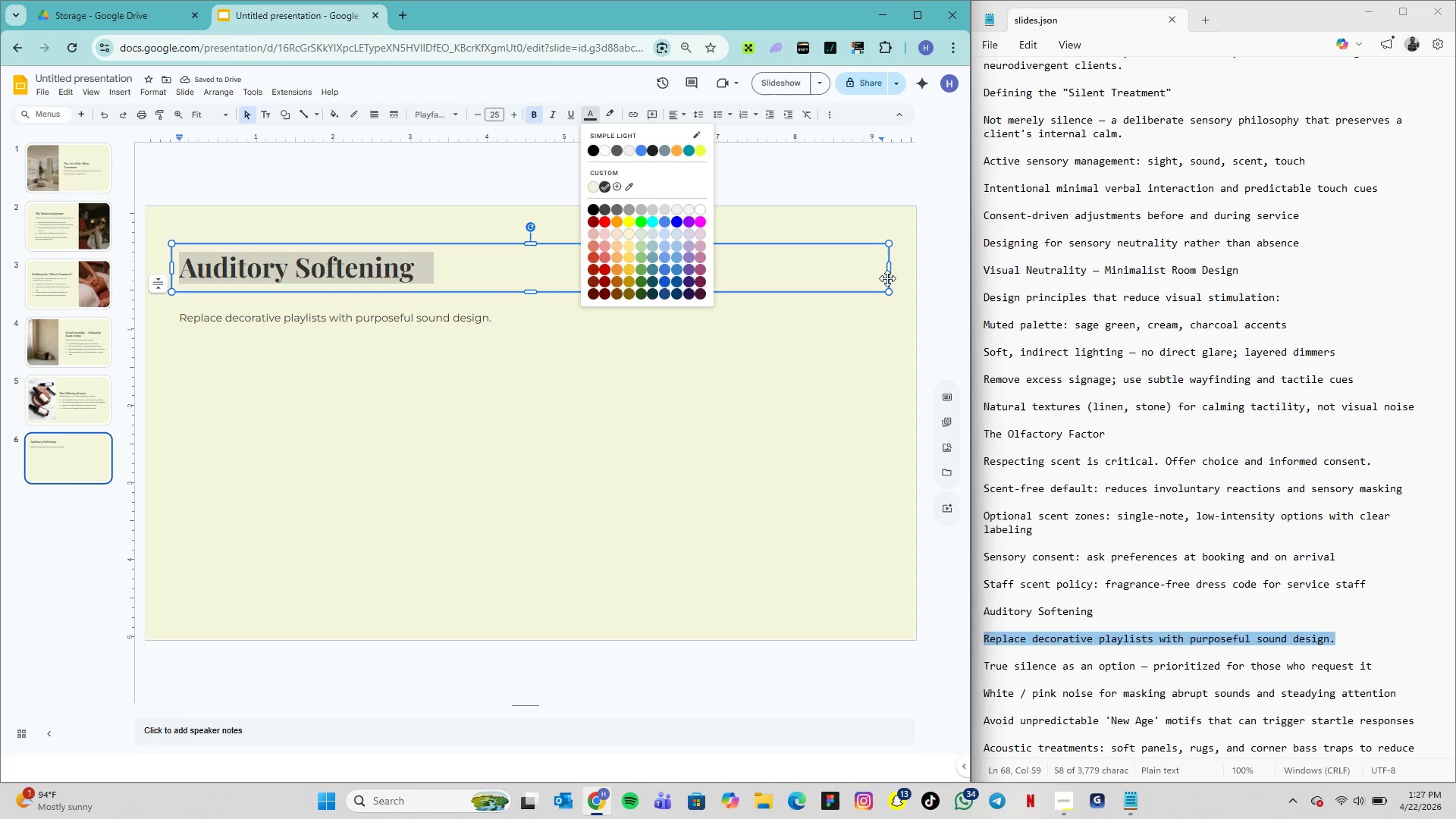 
left_click_drag(start_coordinate=[890, 268], to_coordinate=[504, 294])
 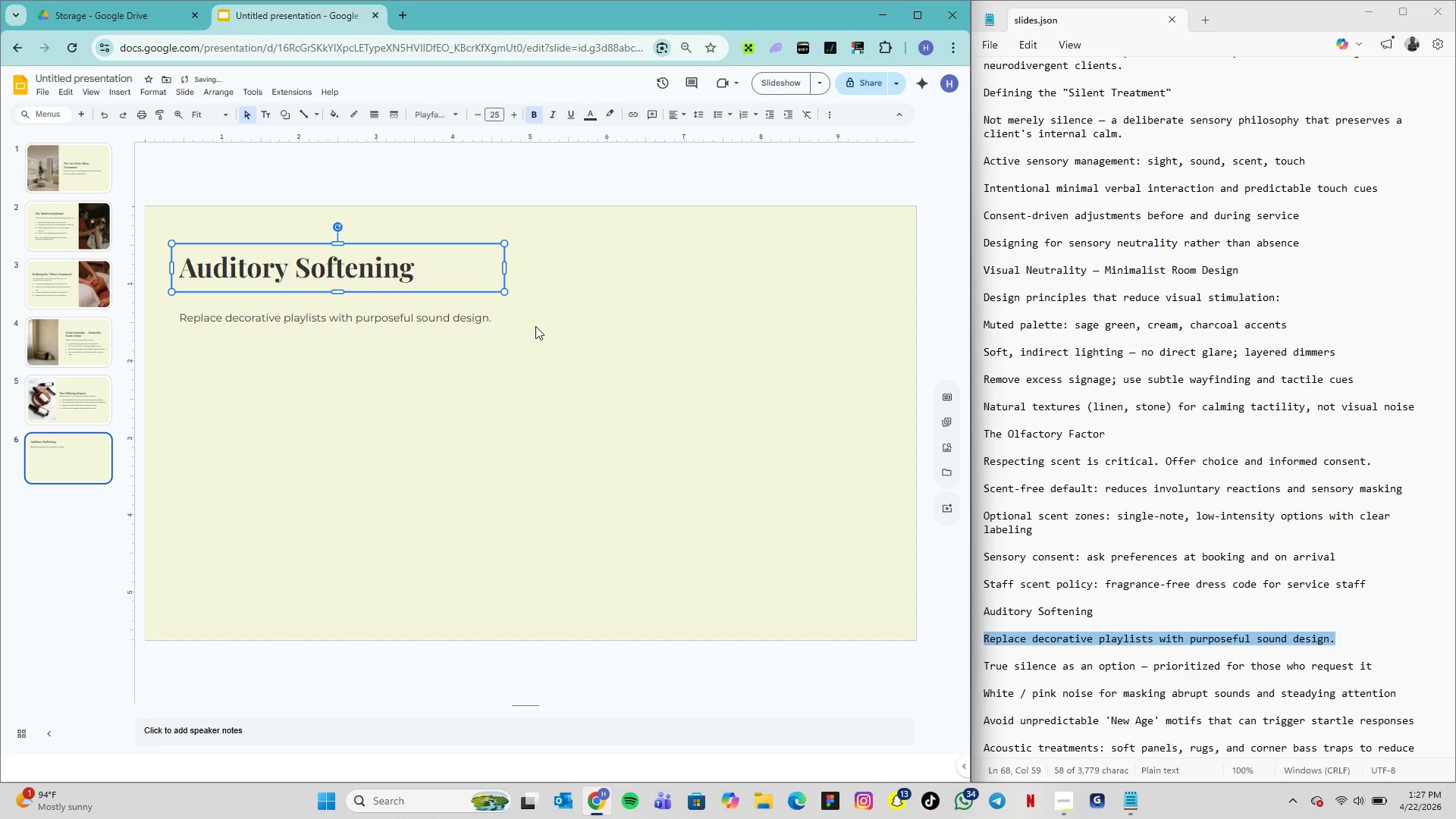 
left_click([535, 326])
 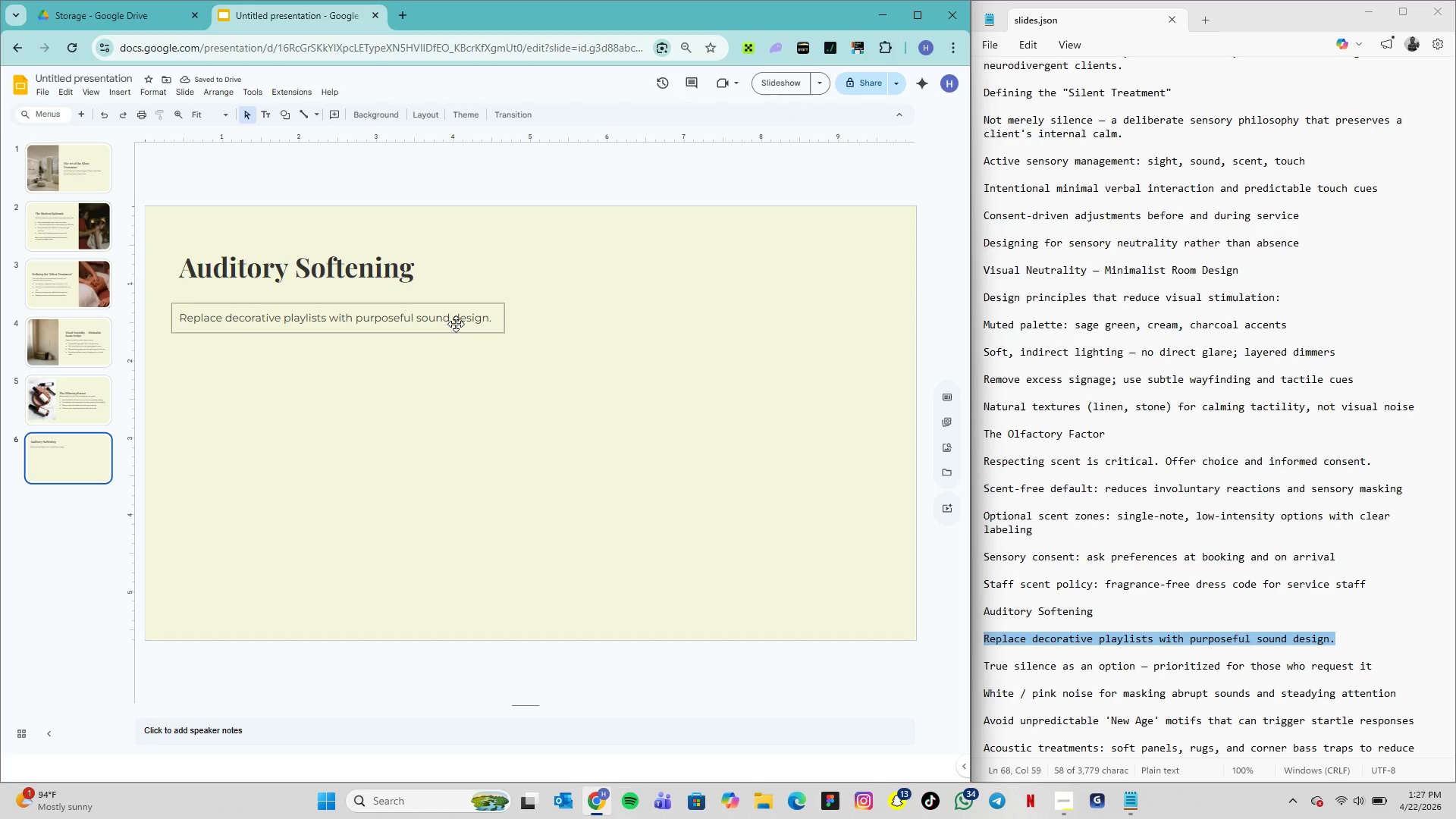 
left_click_drag(start_coordinate=[456, 324], to_coordinate=[455, 314])
 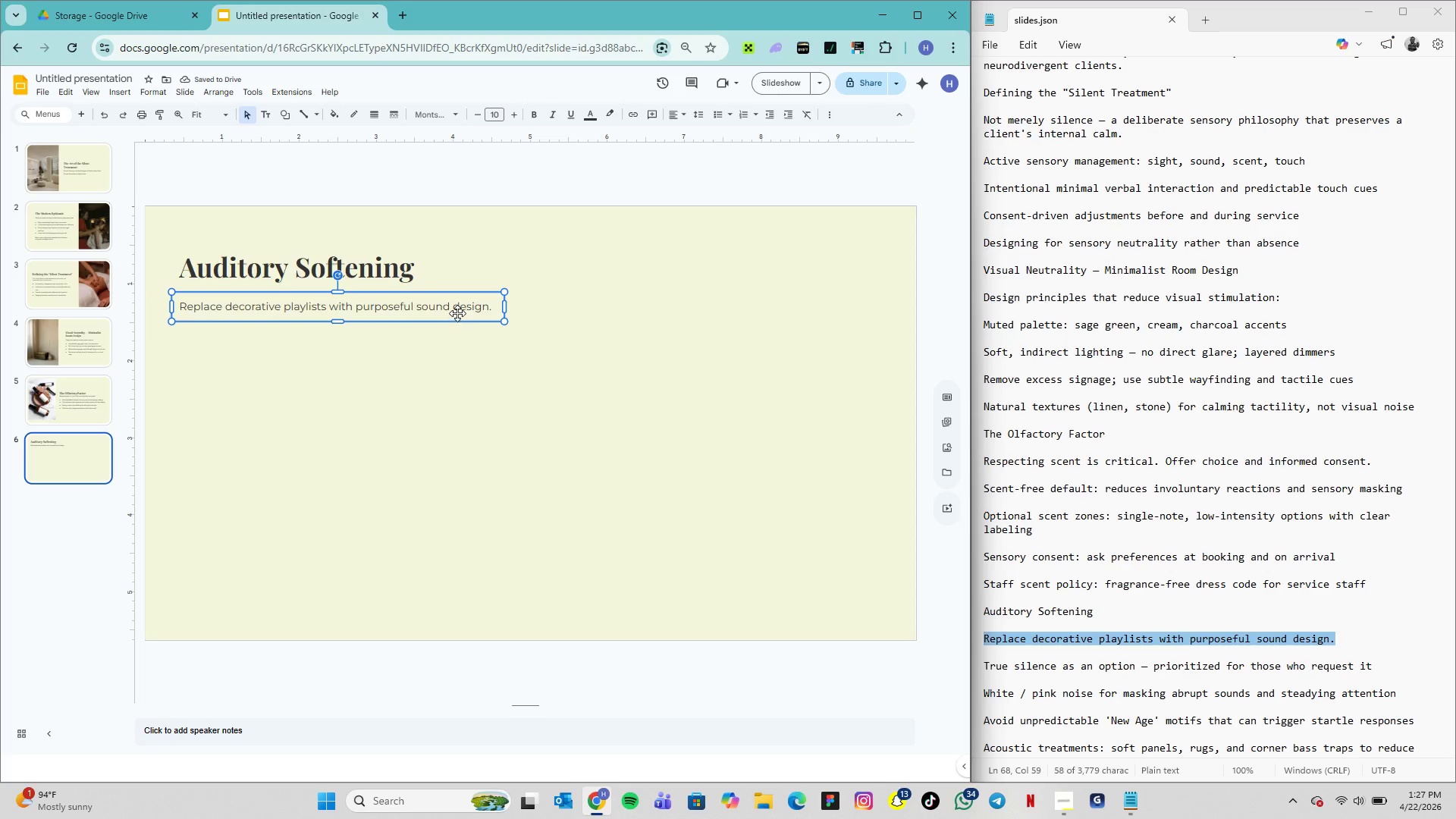 
wait(5.01)
 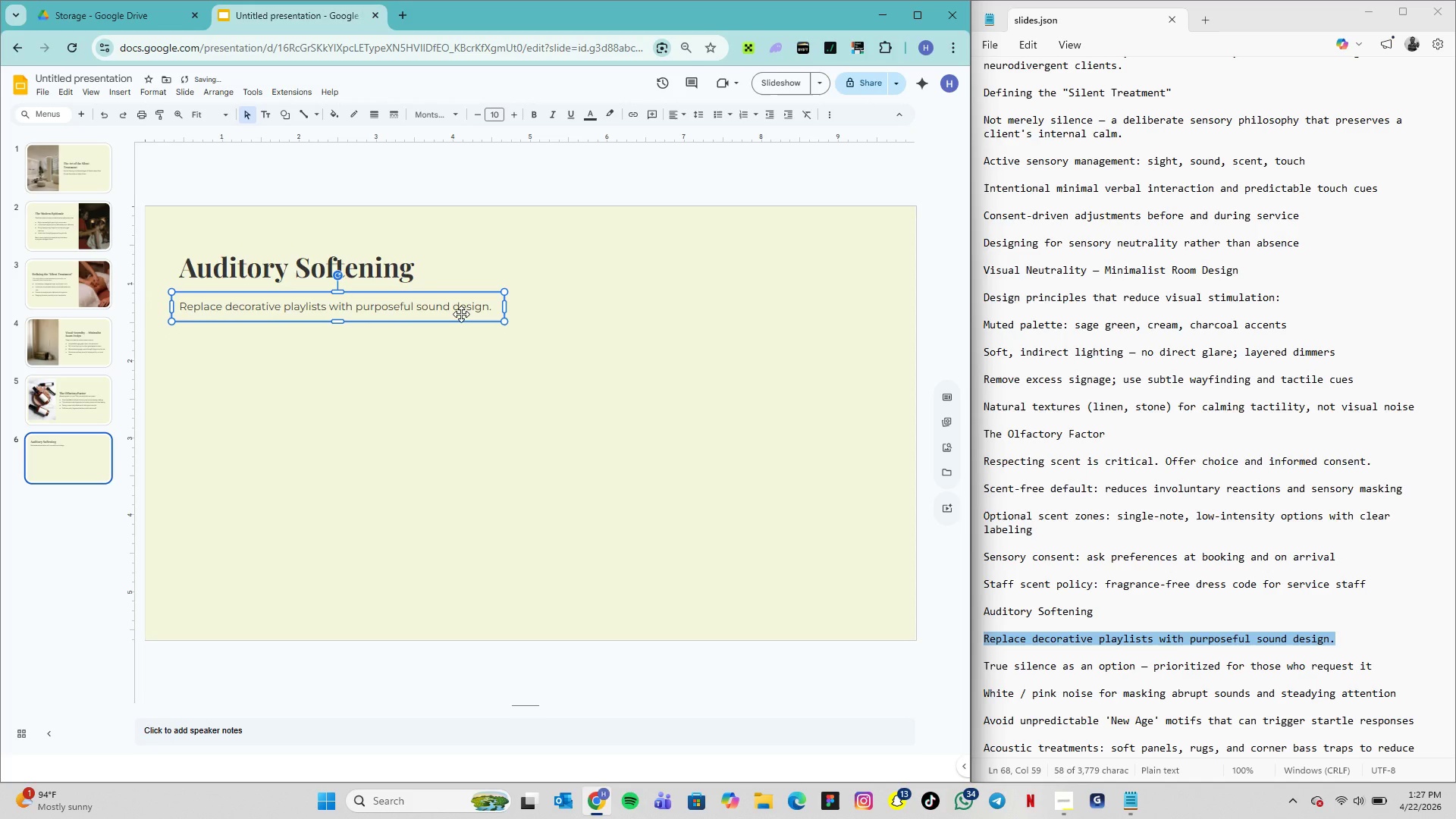 
left_click_drag(start_coordinate=[455, 293], to_coordinate=[456, 298])
 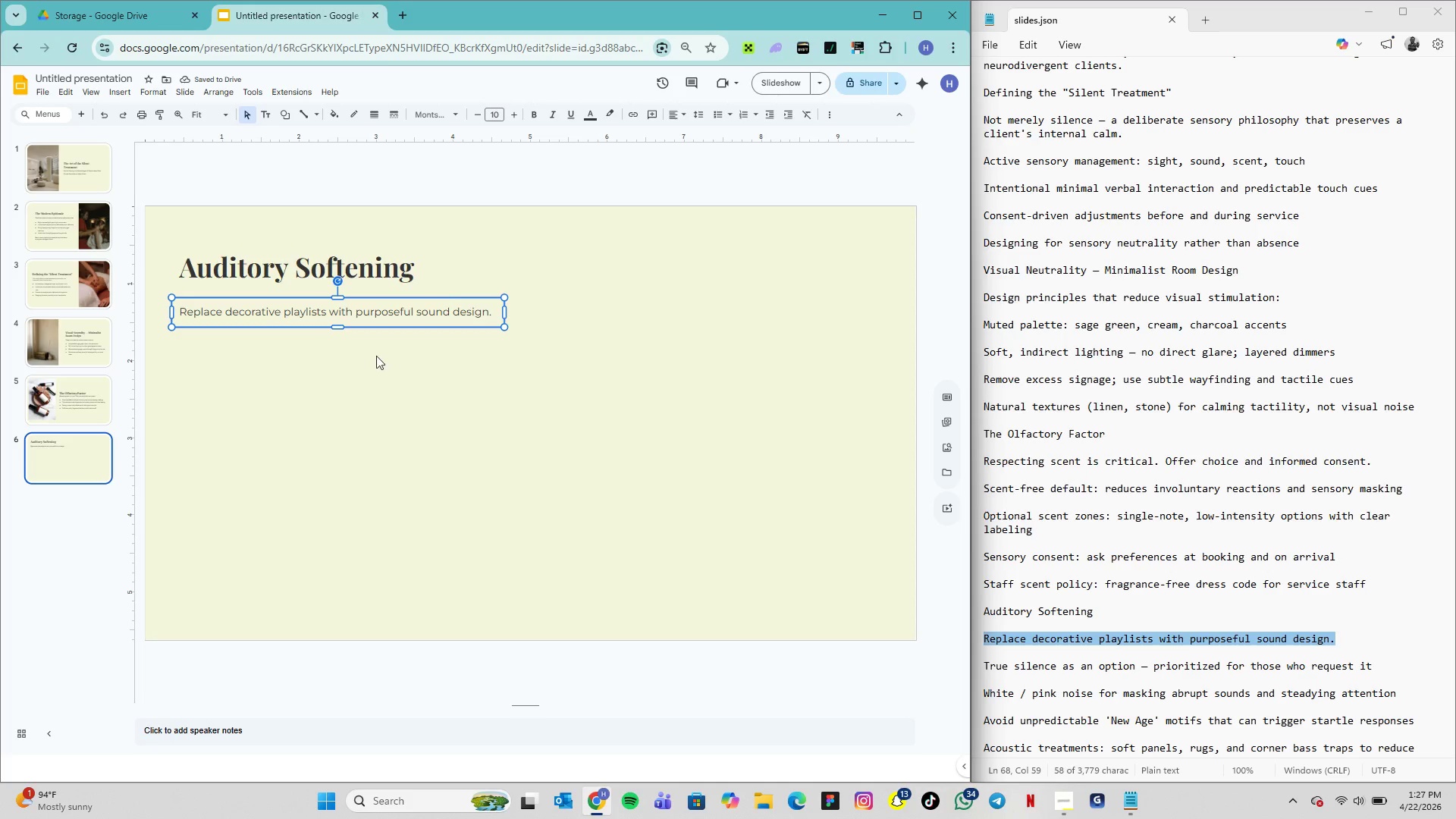 
wait(8.91)
 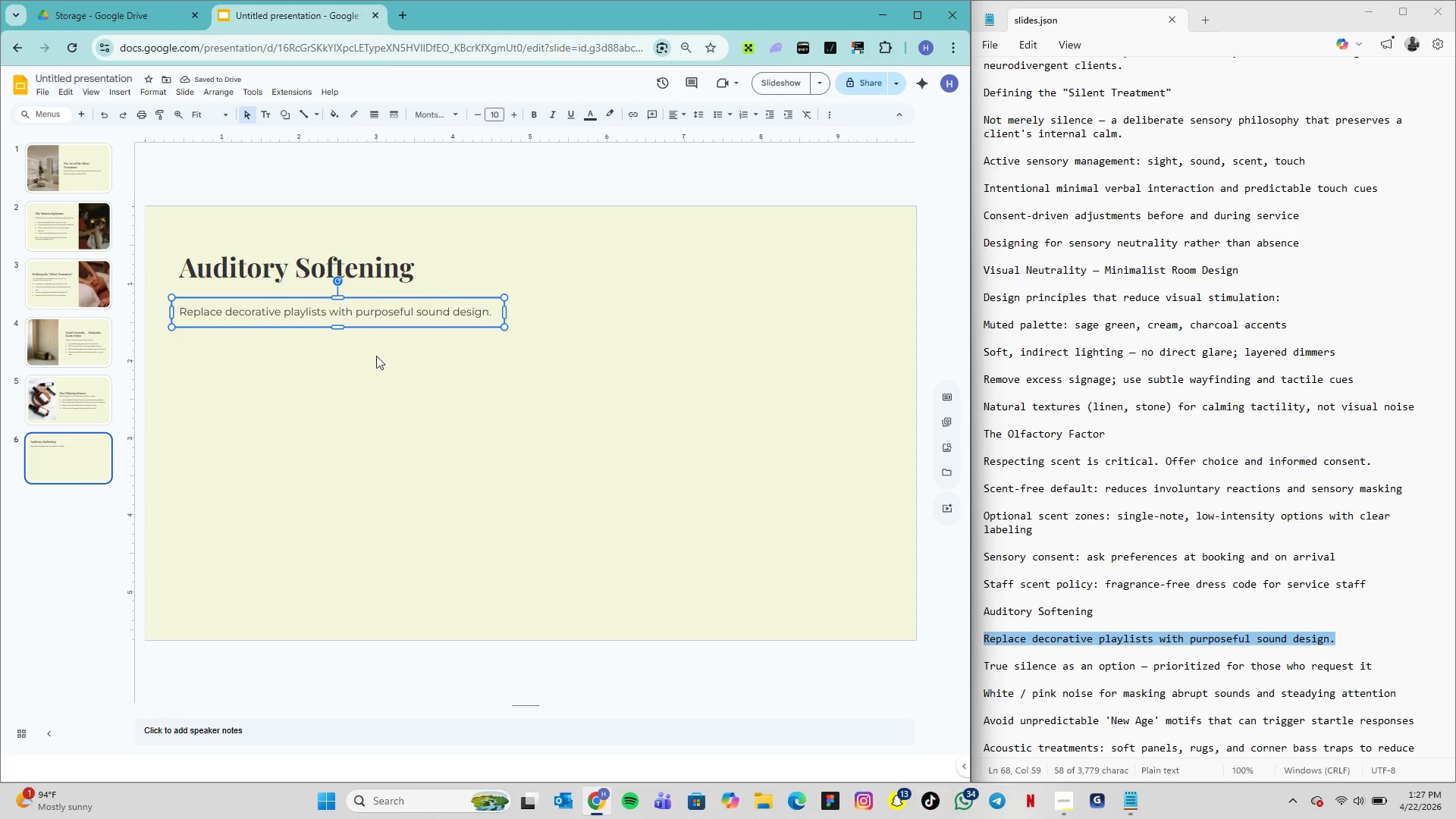 
scroll: coordinate [1053, 508], scroll_direction: down, amount: 12.0
 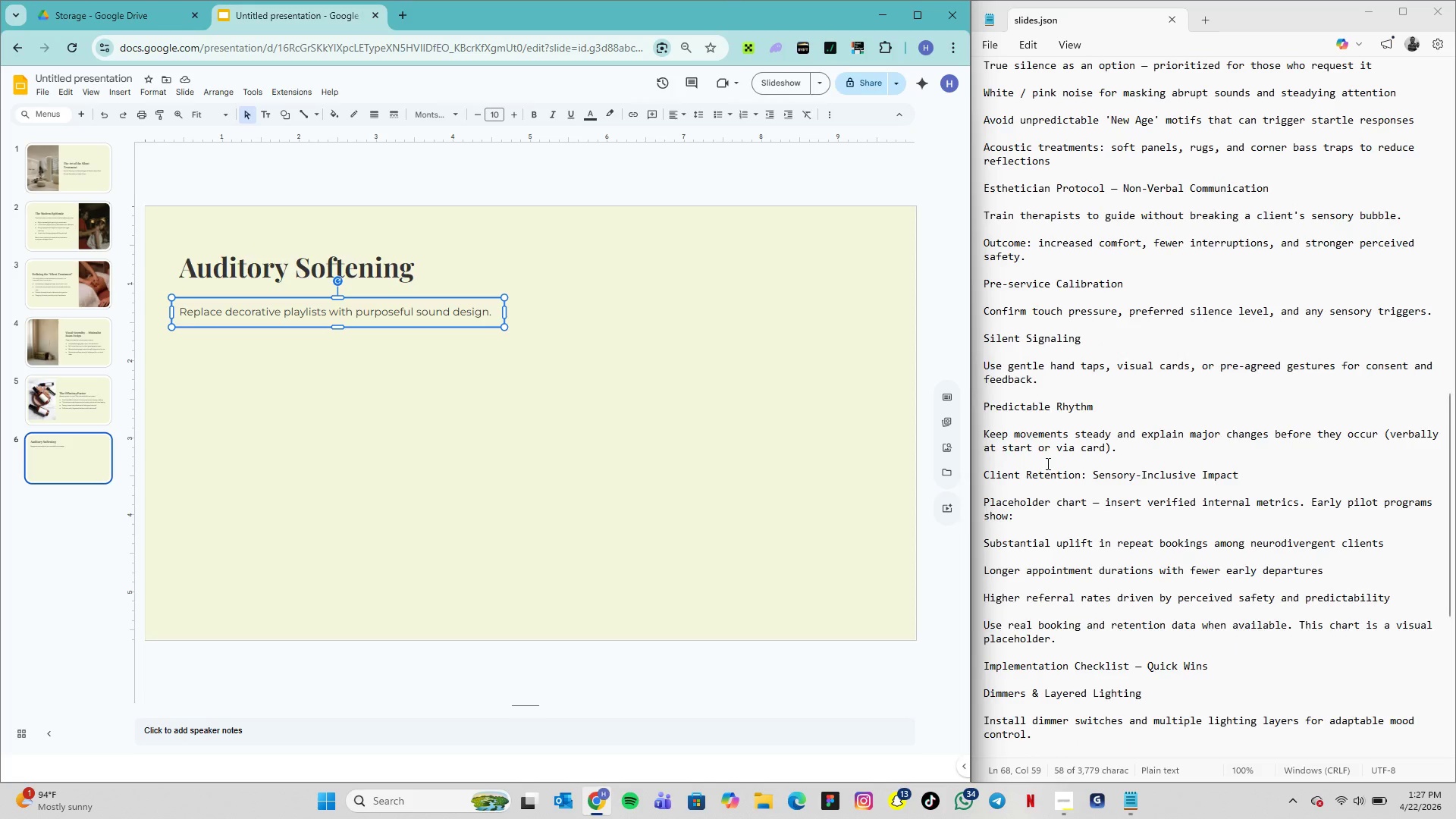 
scroll: coordinate [1046, 463], scroll_direction: up, amount: 1.0
 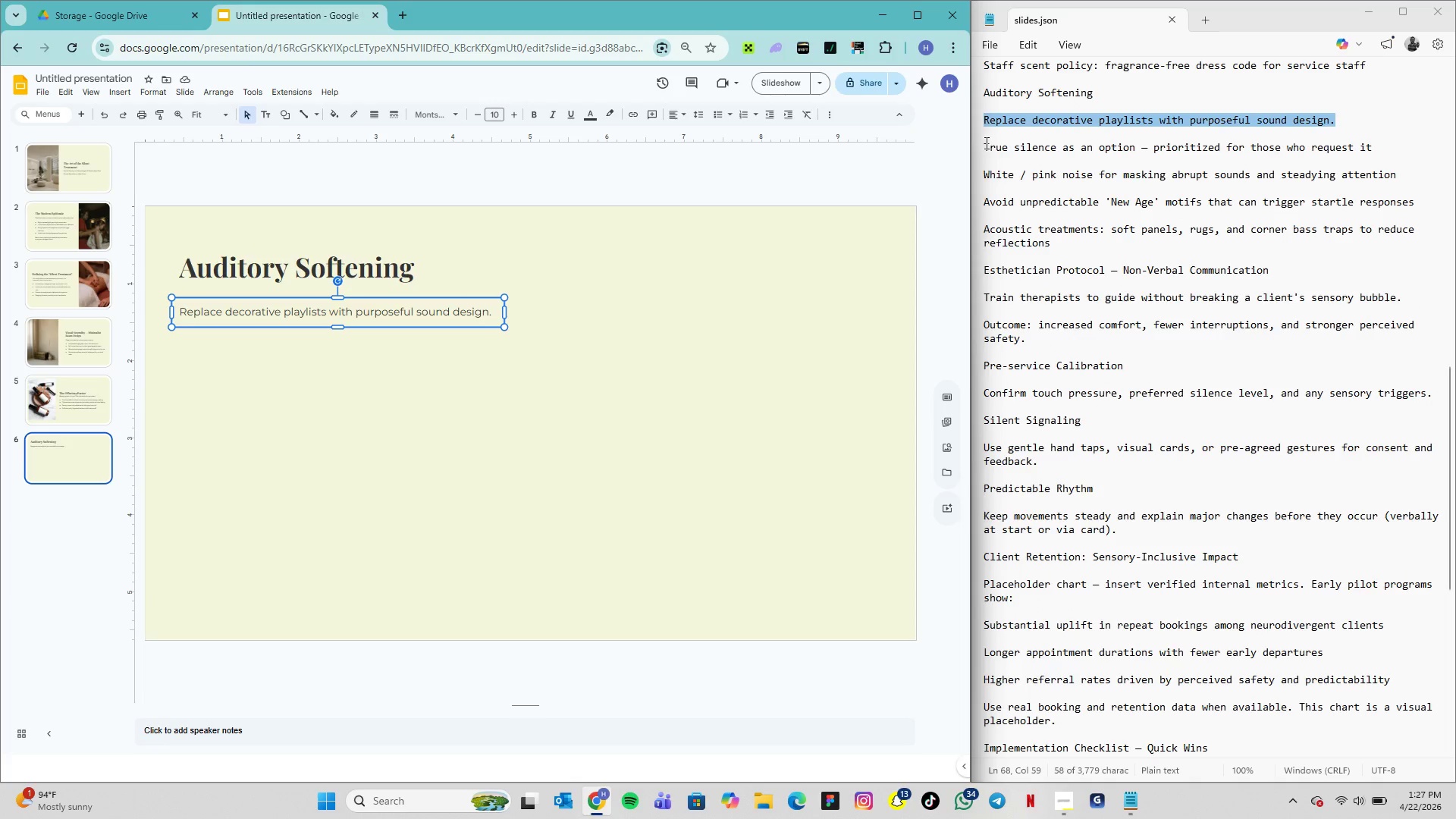 
left_click_drag(start_coordinate=[984, 143], to_coordinate=[1192, 244])
 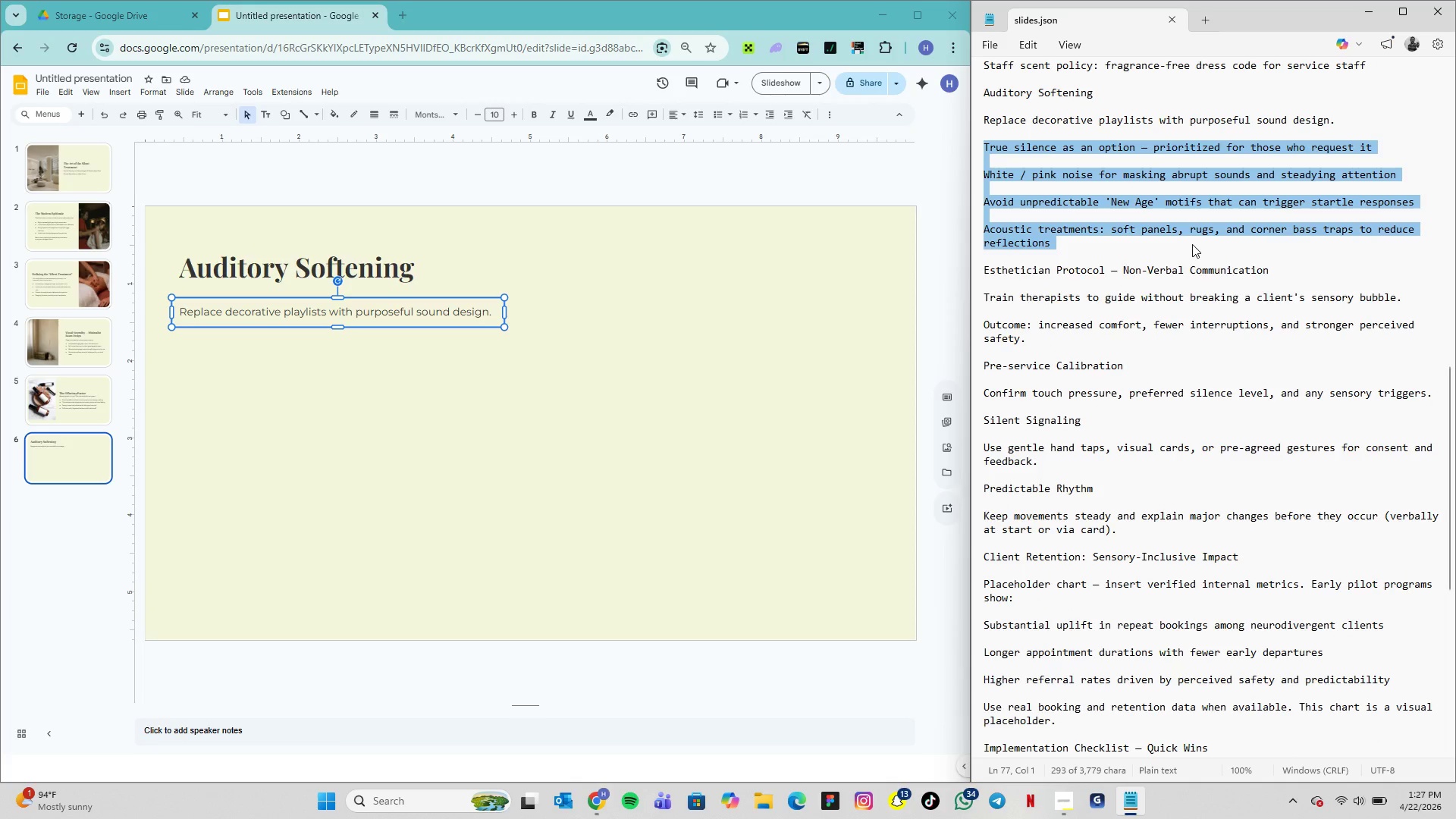 
key(Control+C)
 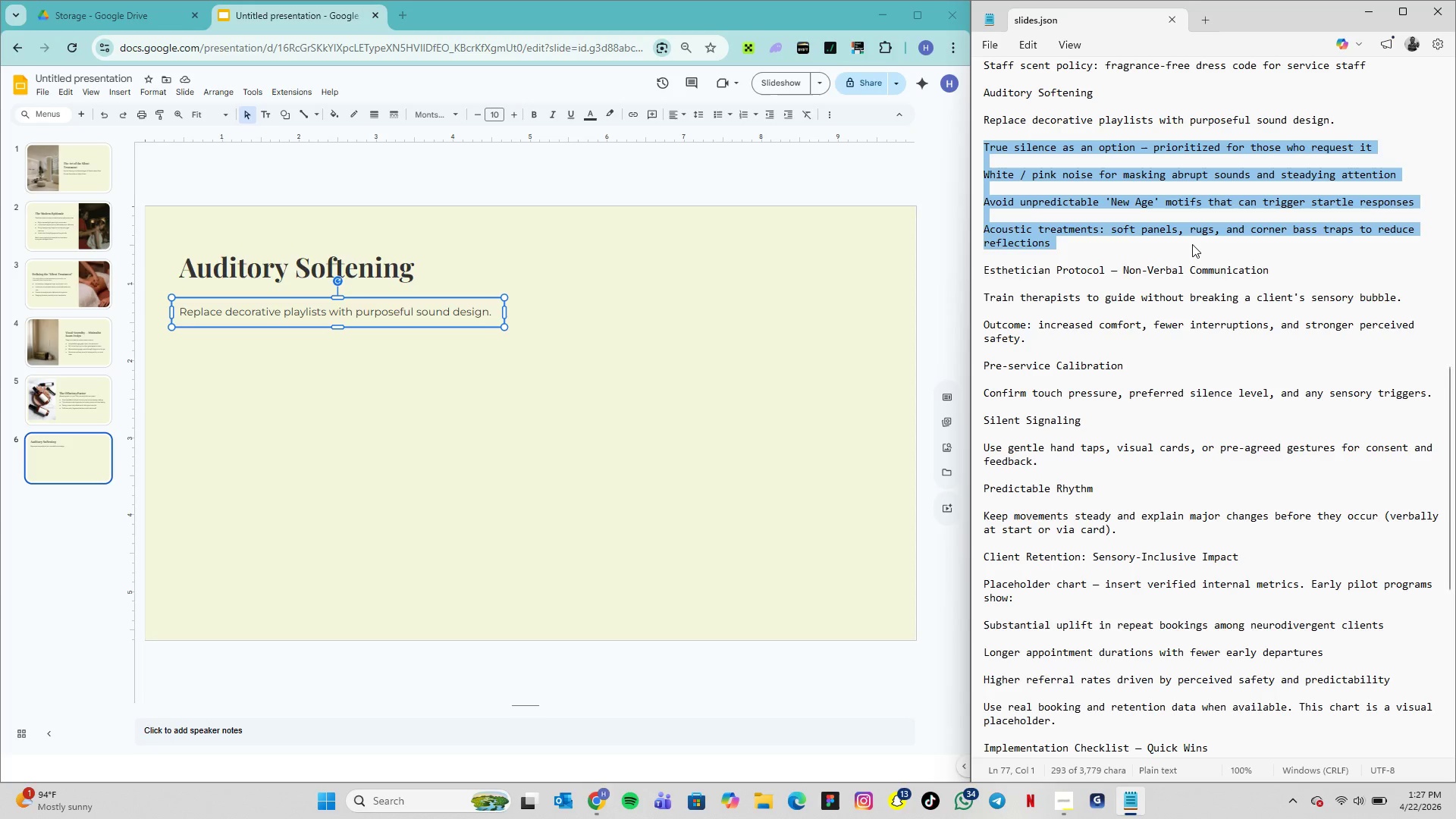 
key(Control+C)
 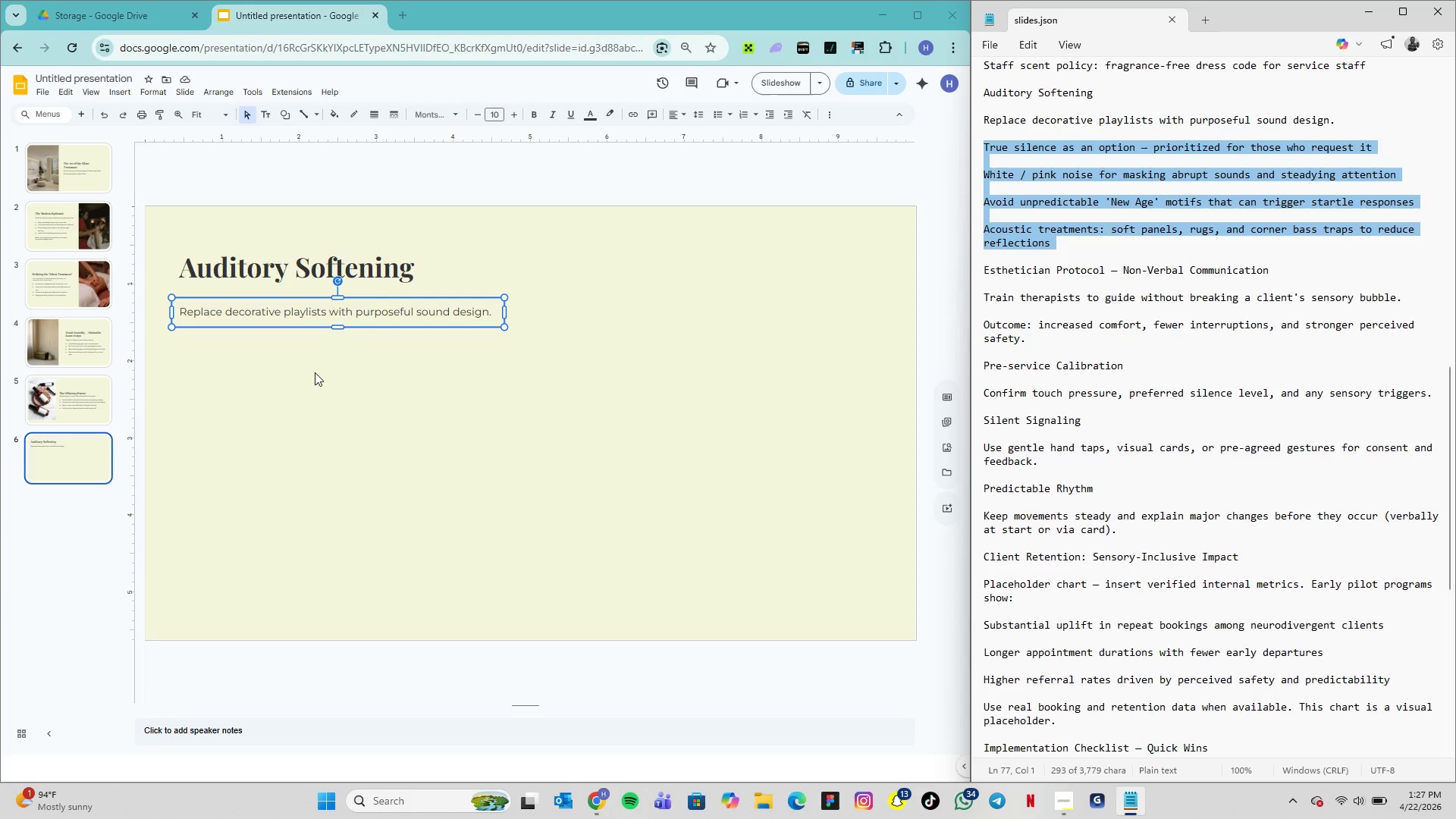 
left_click([312, 352])
 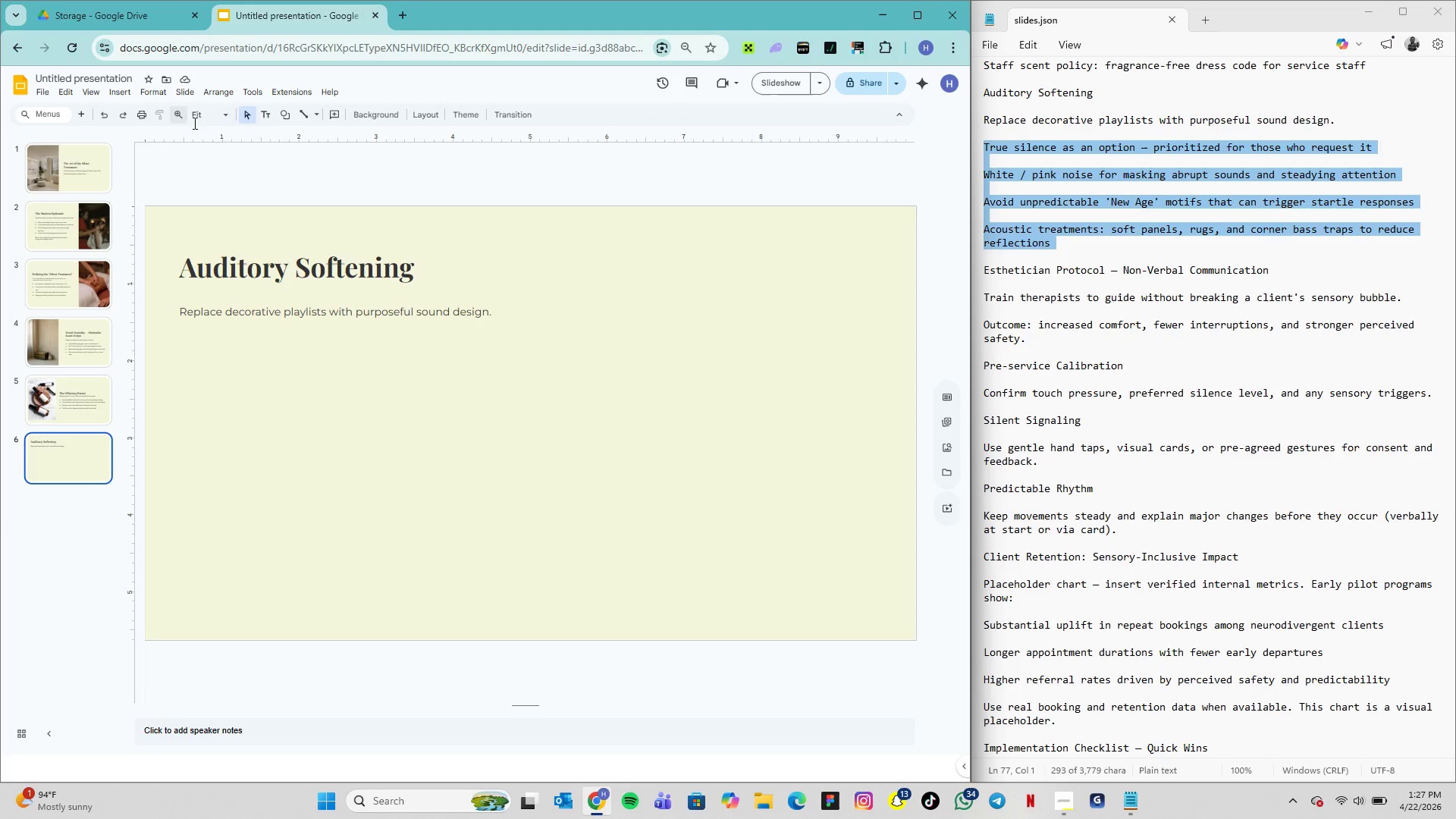 
left_click([271, 118])
 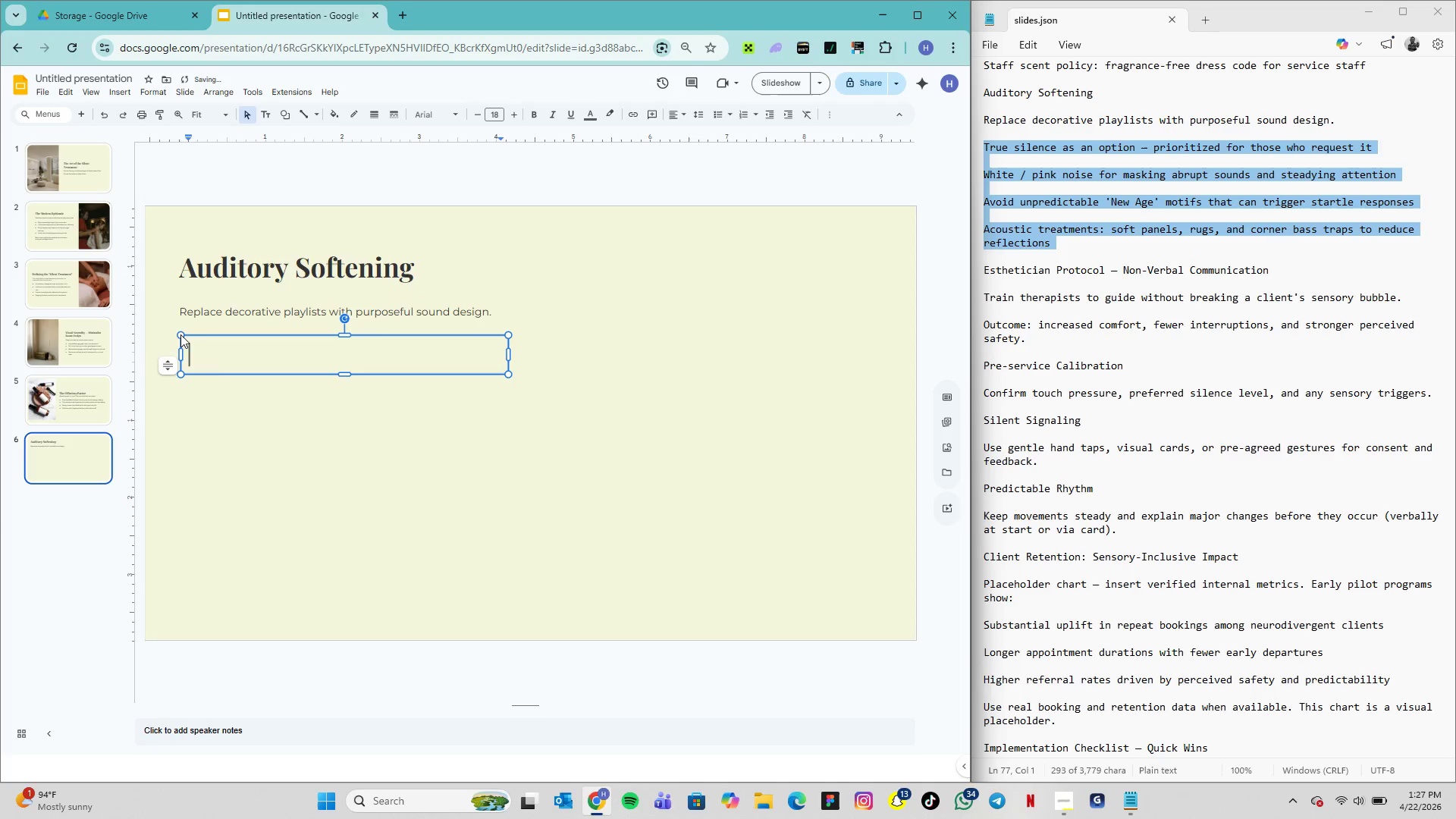 
key(Control+V)
 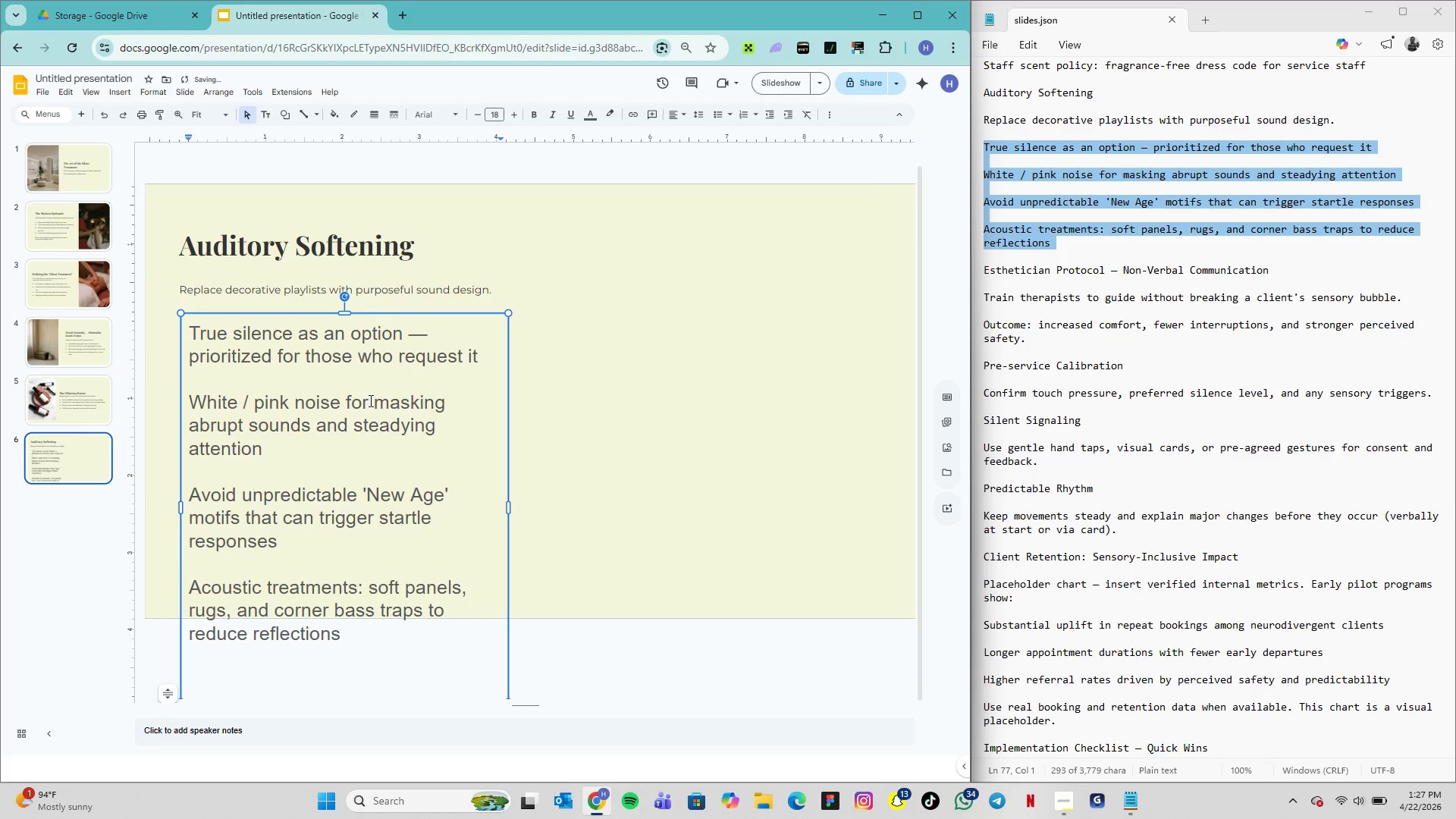 
key(Backspace)
 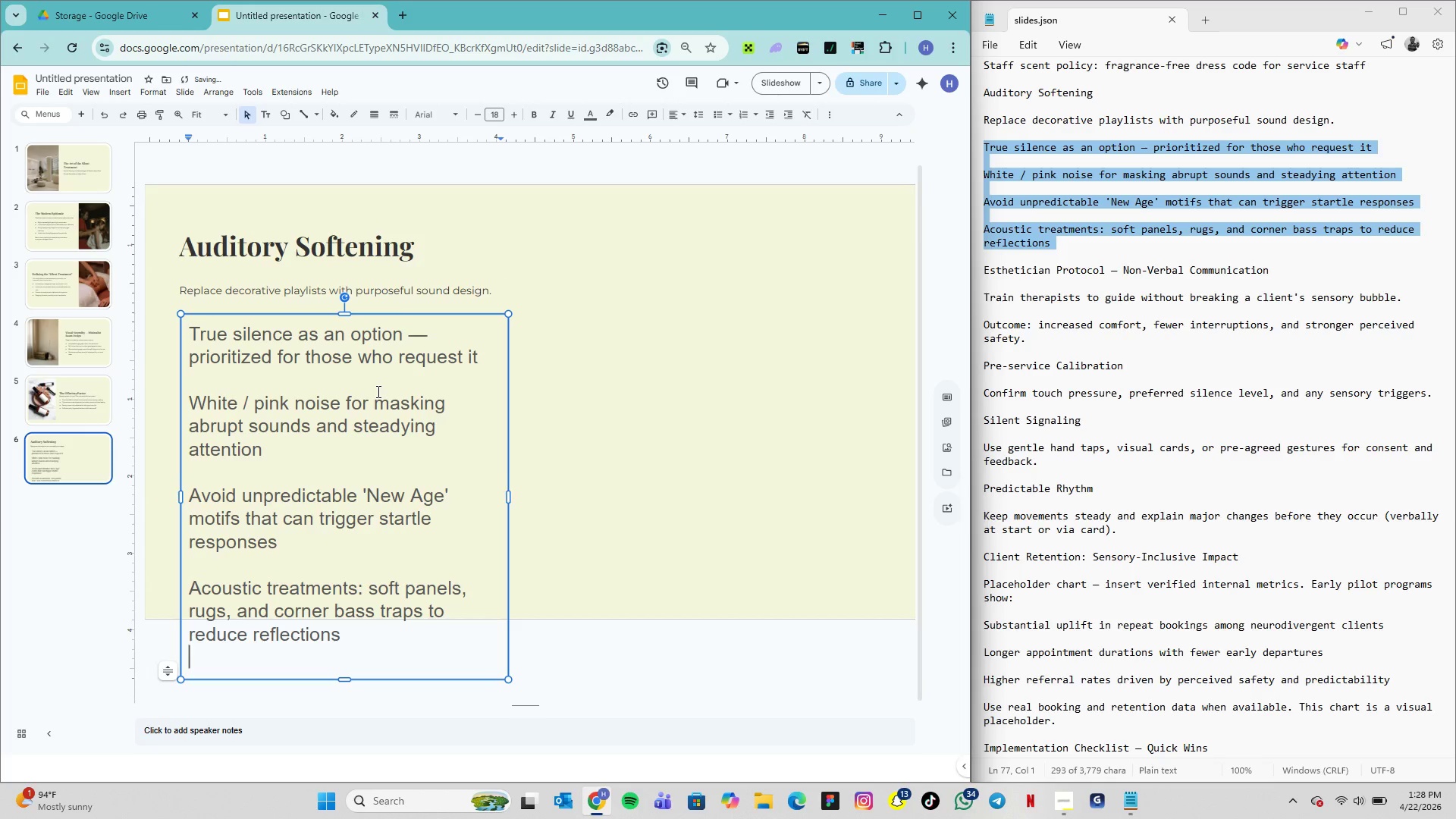 
key(Backspace)
 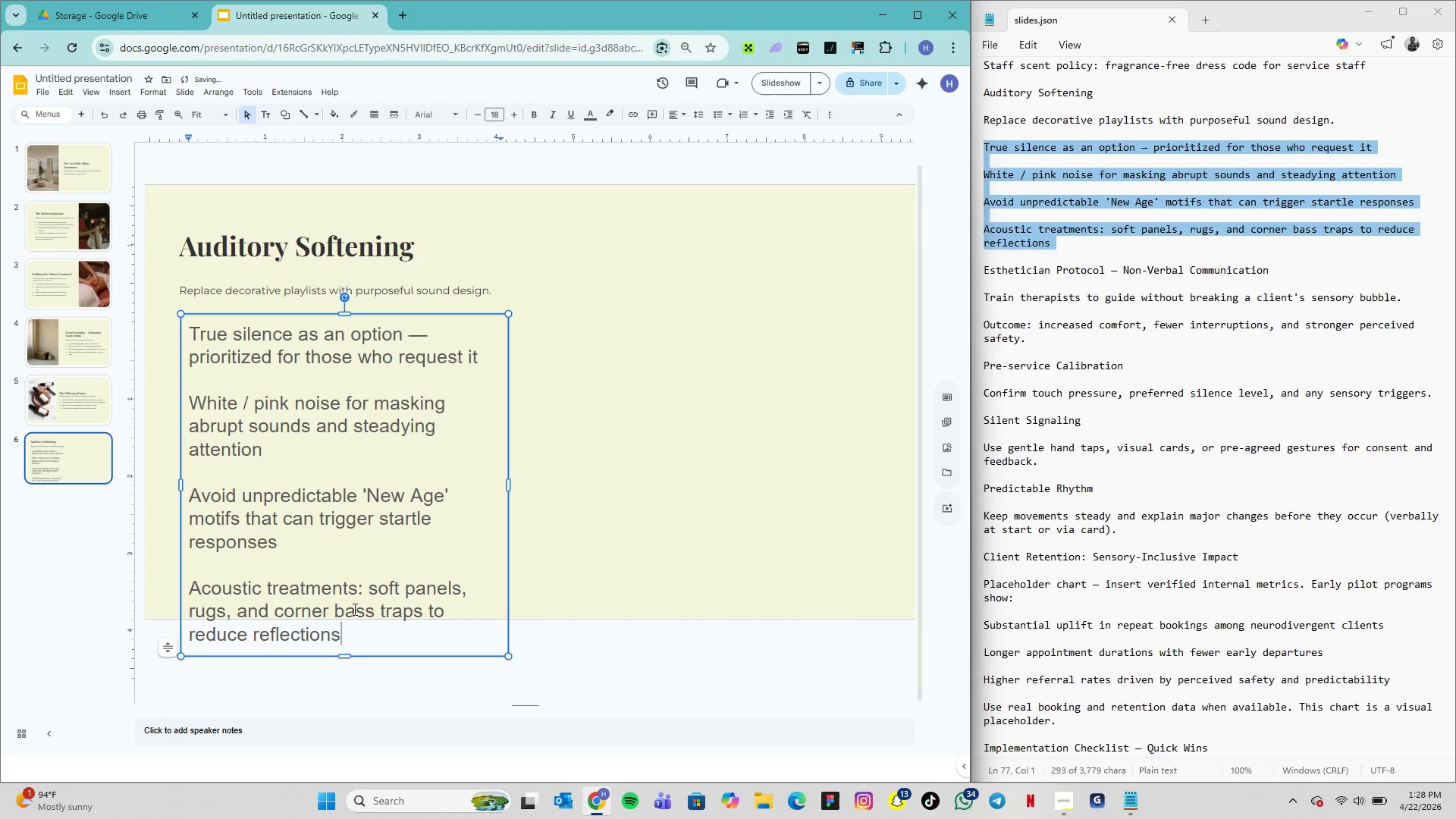 
left_click_drag(start_coordinate=[340, 642], to_coordinate=[189, 331])
 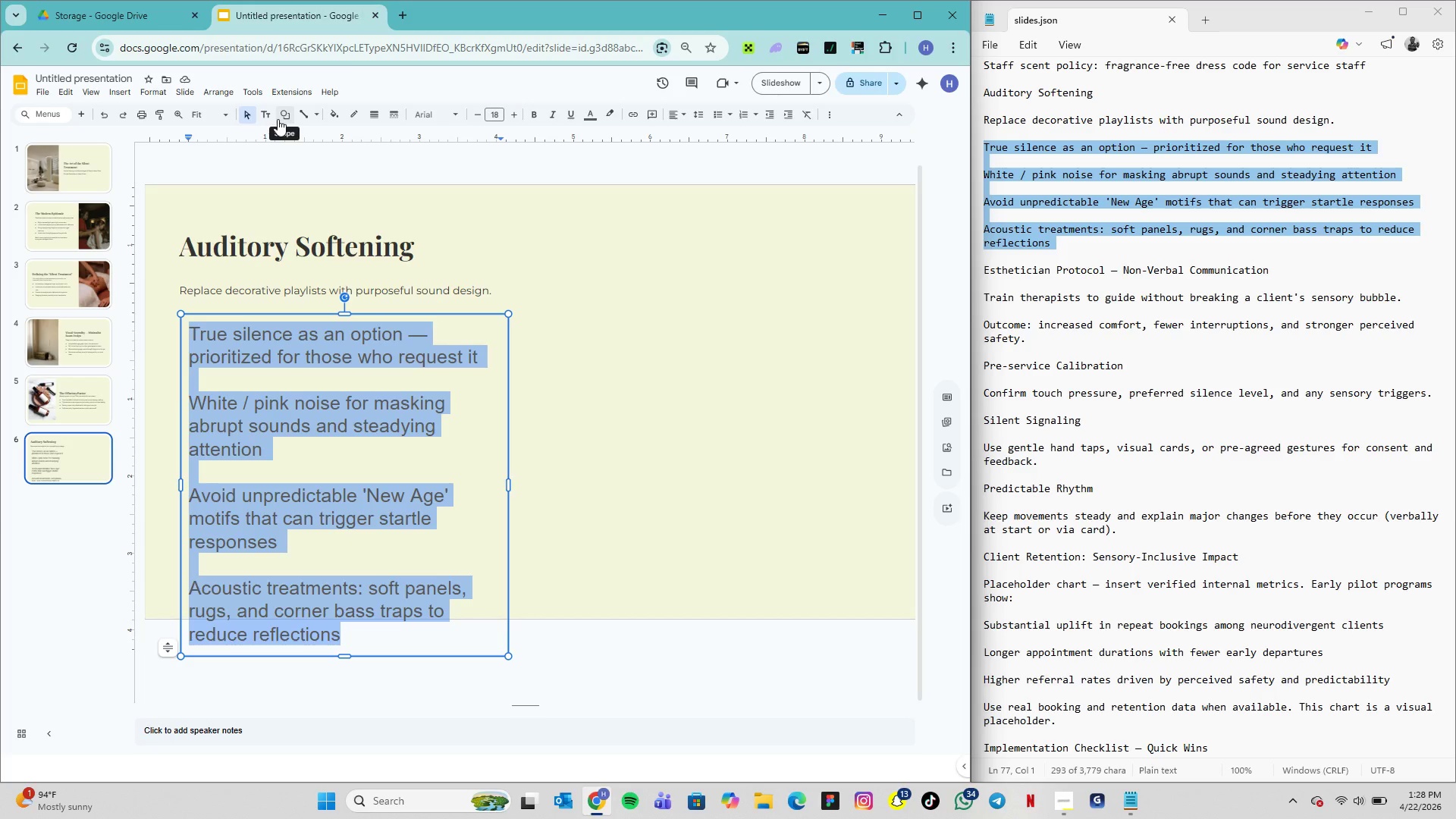 
wait(33.7)
 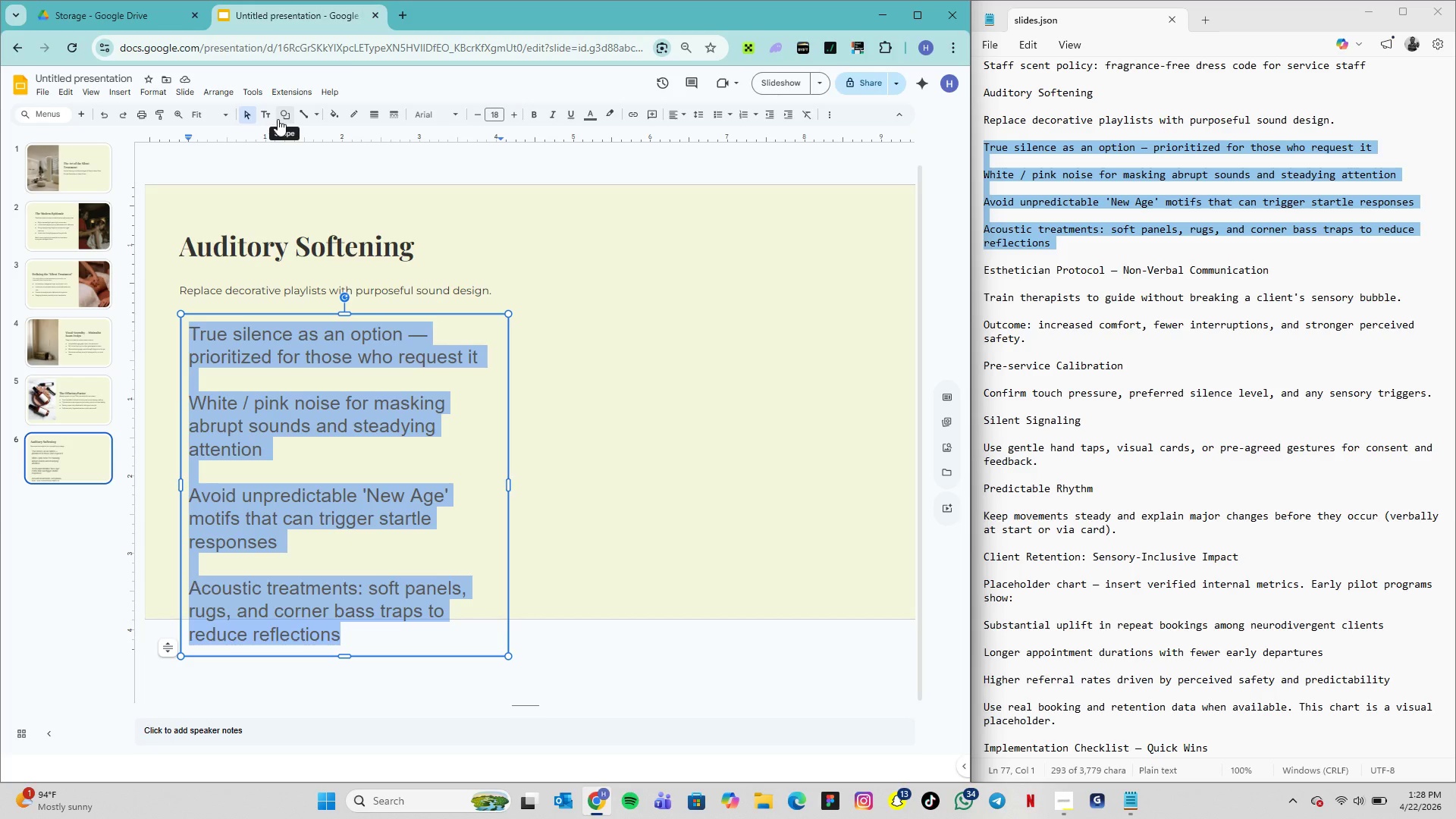 
left_click([429, 118])
 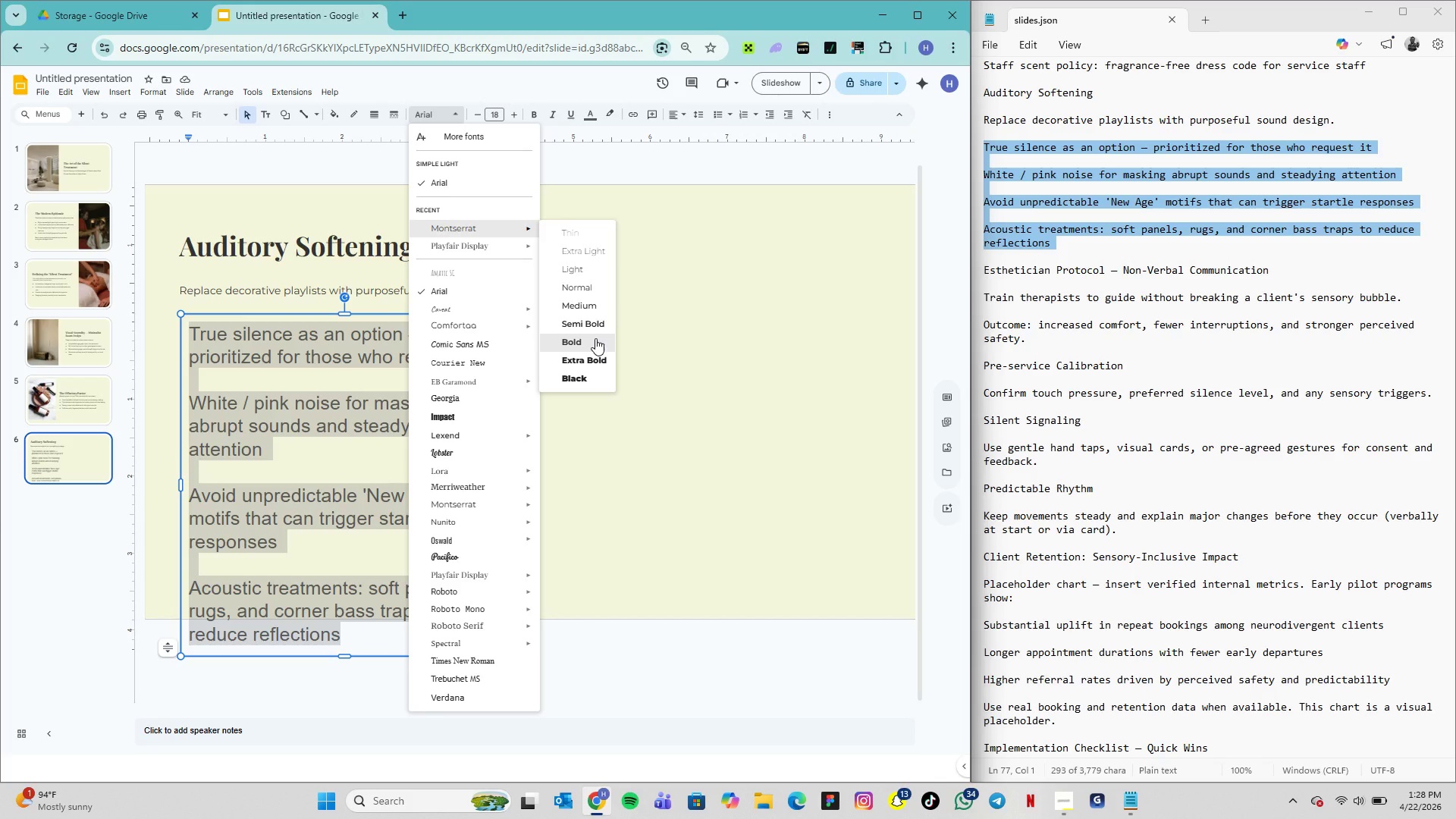 
wait(5.1)
 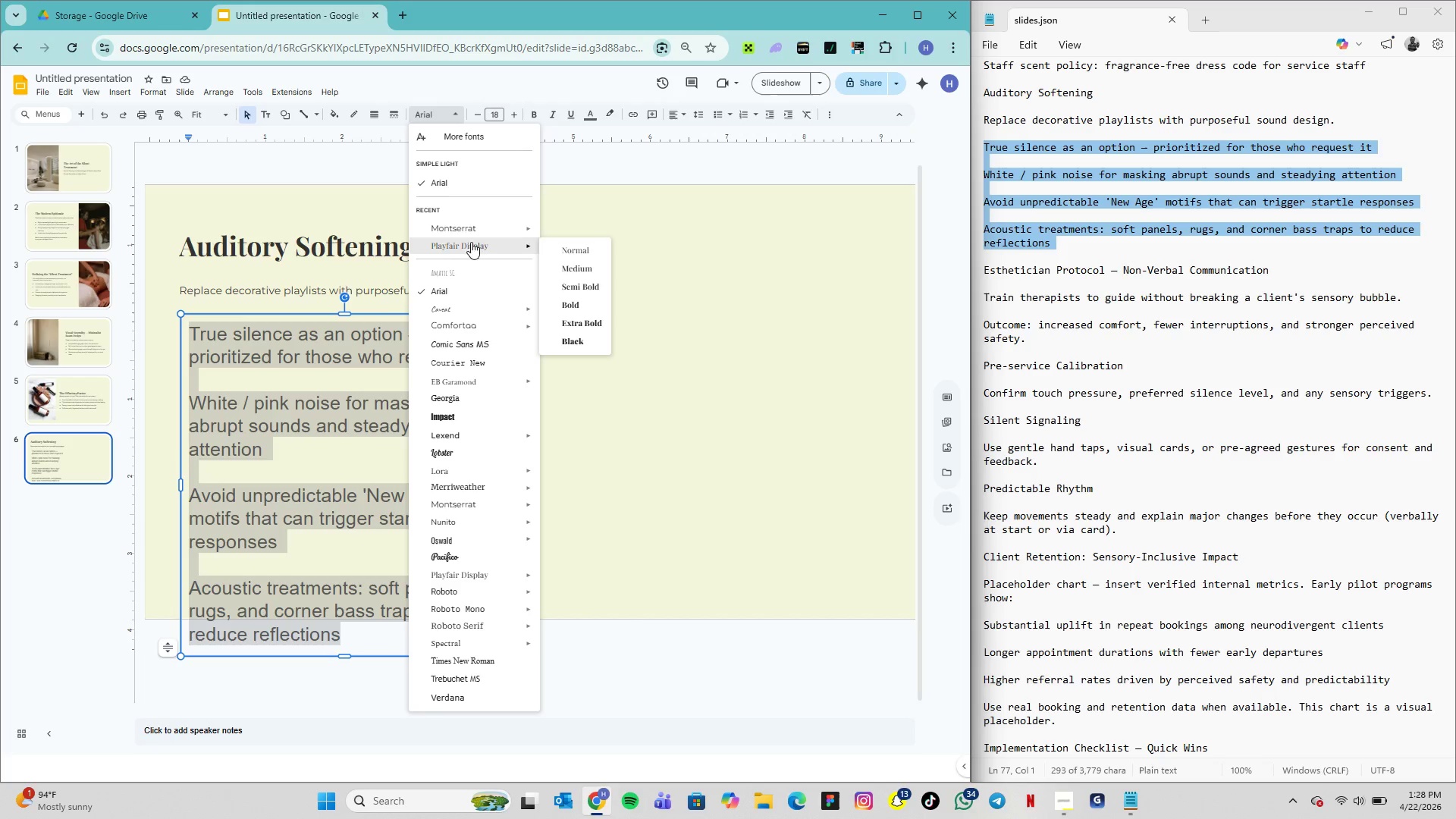 
mouse_move([578, 281])
 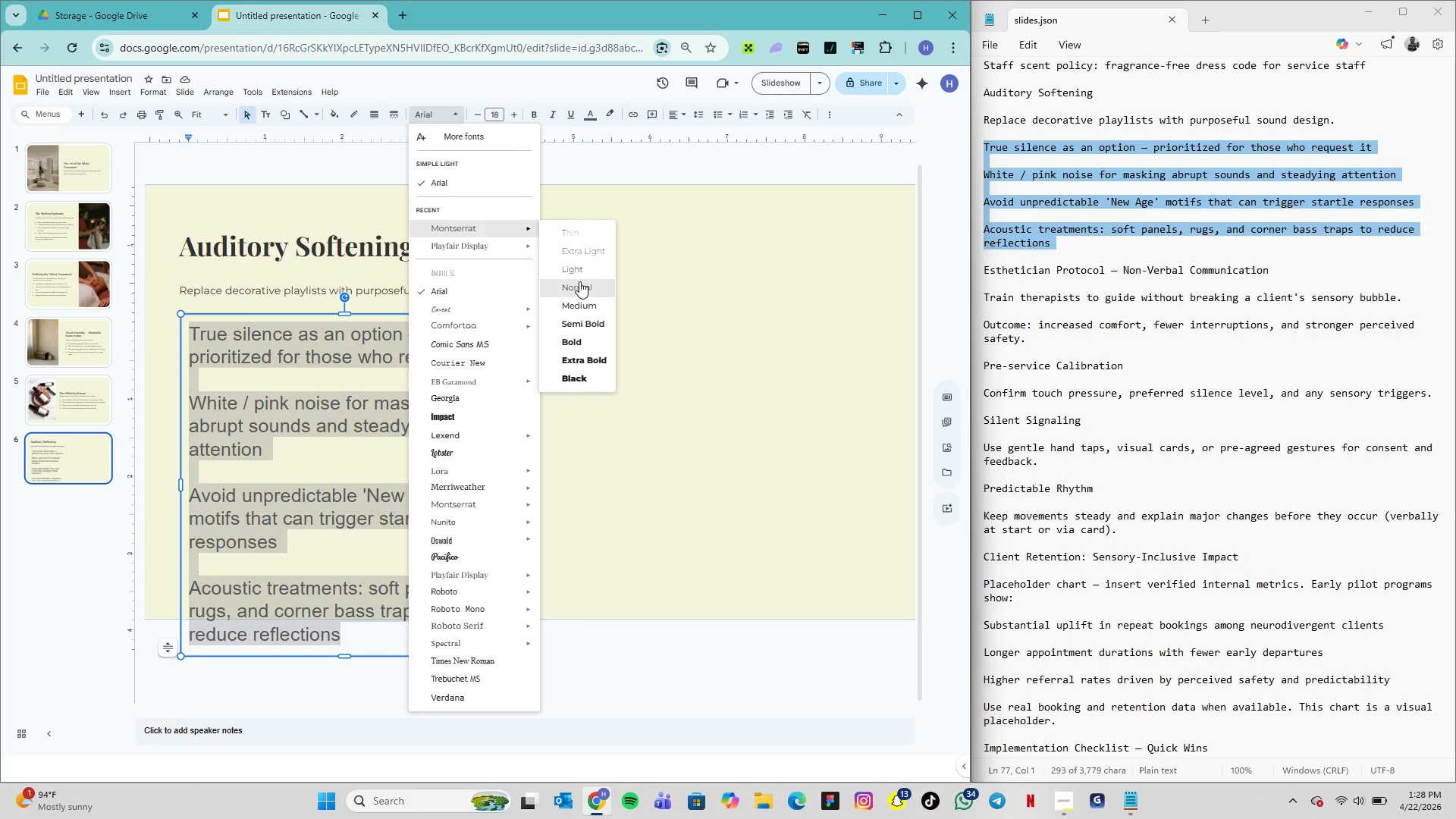 
left_click([579, 281])
 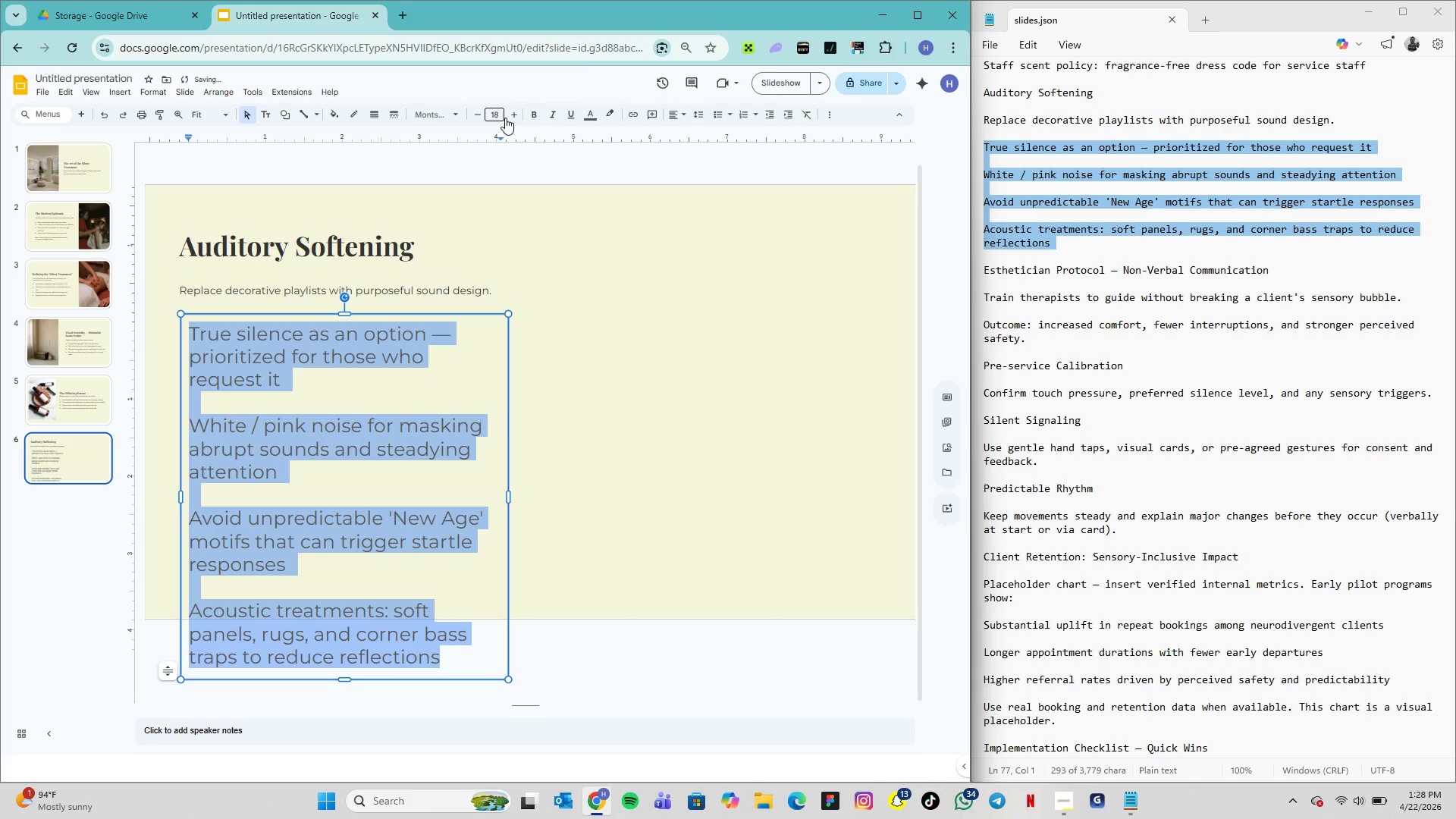 
left_click([500, 116])
 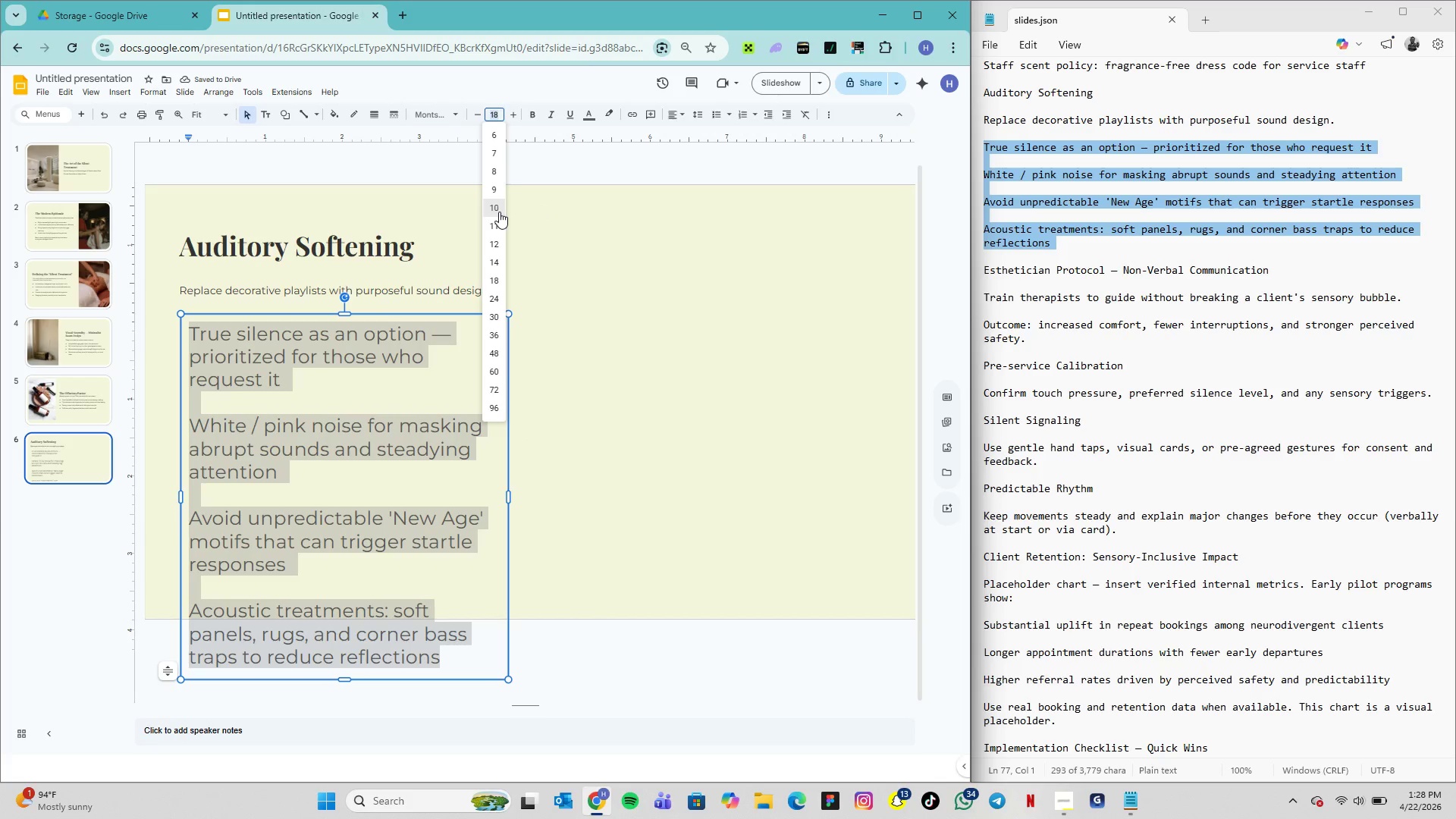 
left_click([499, 212])
 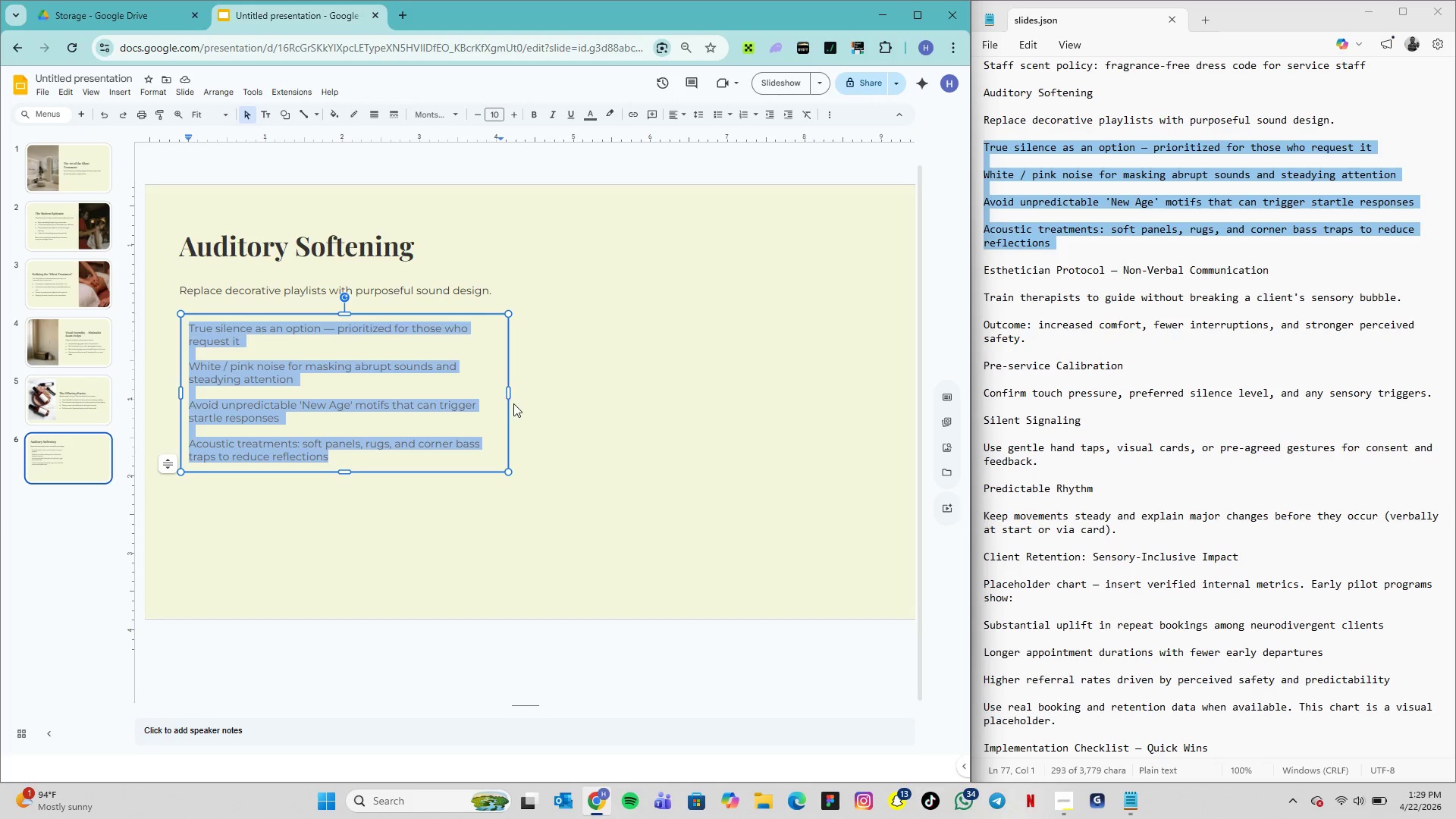 
wait(7.72)
 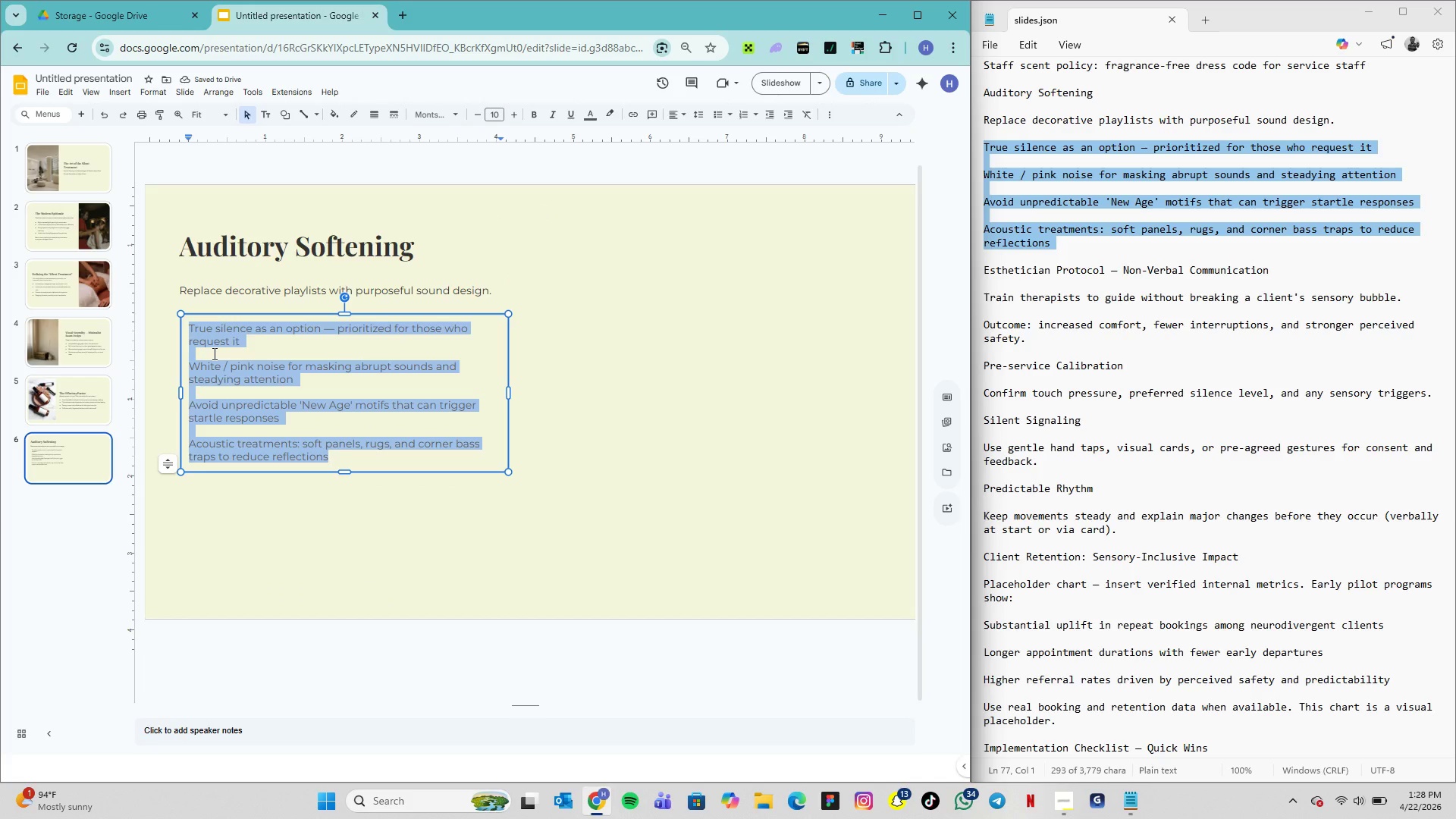 
left_click_drag(start_coordinate=[507, 391], to_coordinate=[564, 400])
 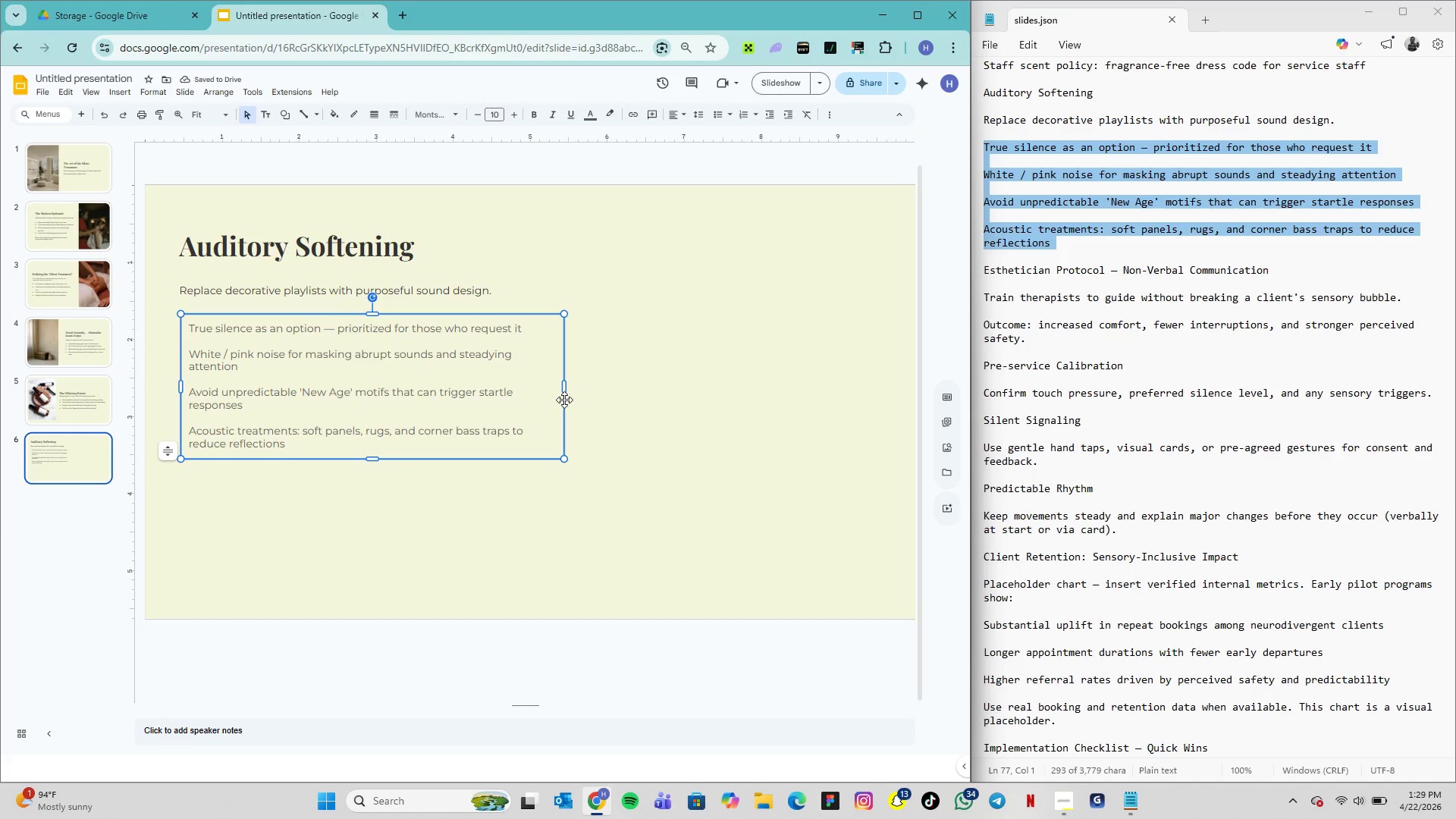 
wait(8.31)
 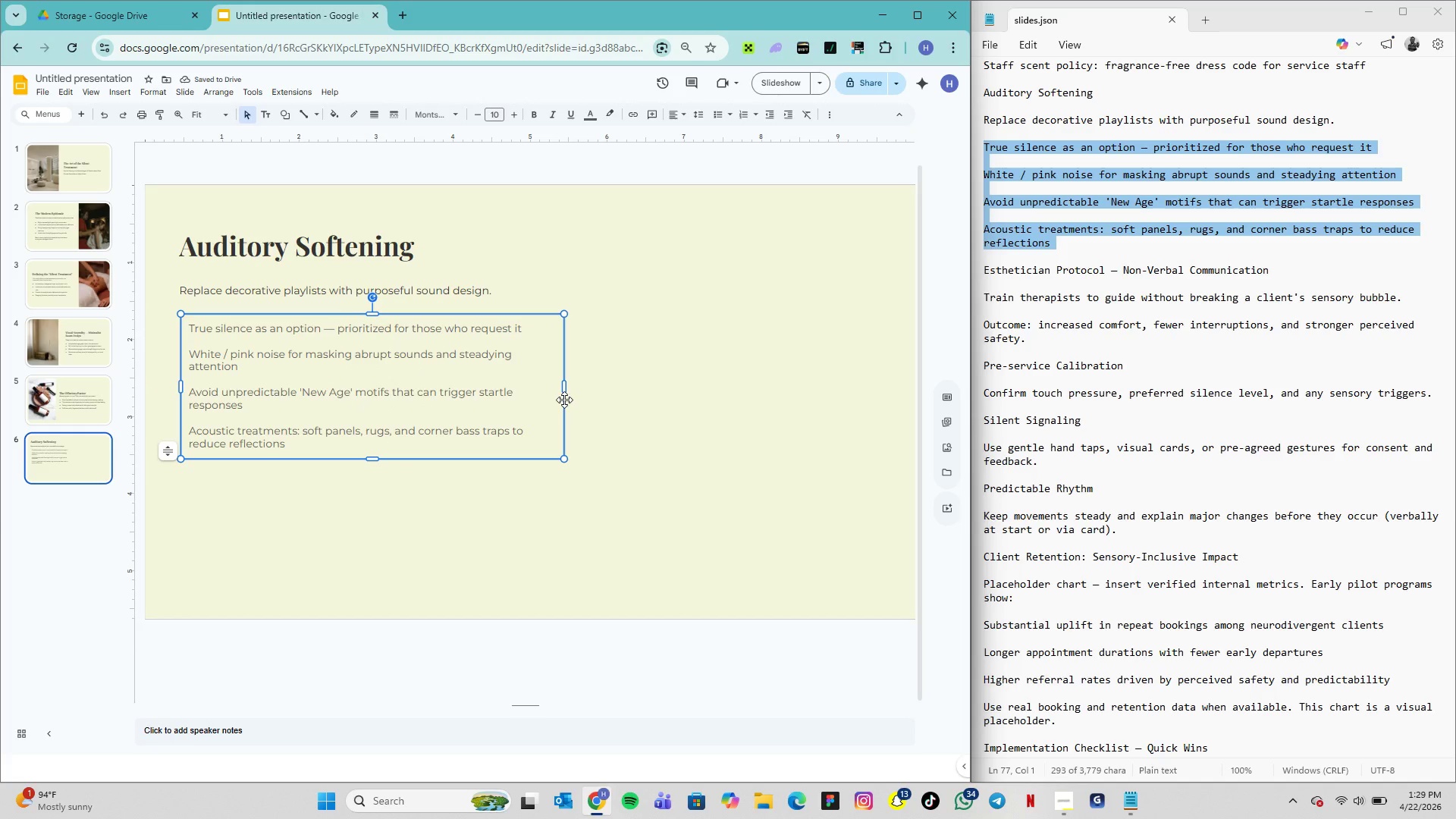 
left_click_drag(start_coordinate=[289, 444], to_coordinate=[189, 315])
 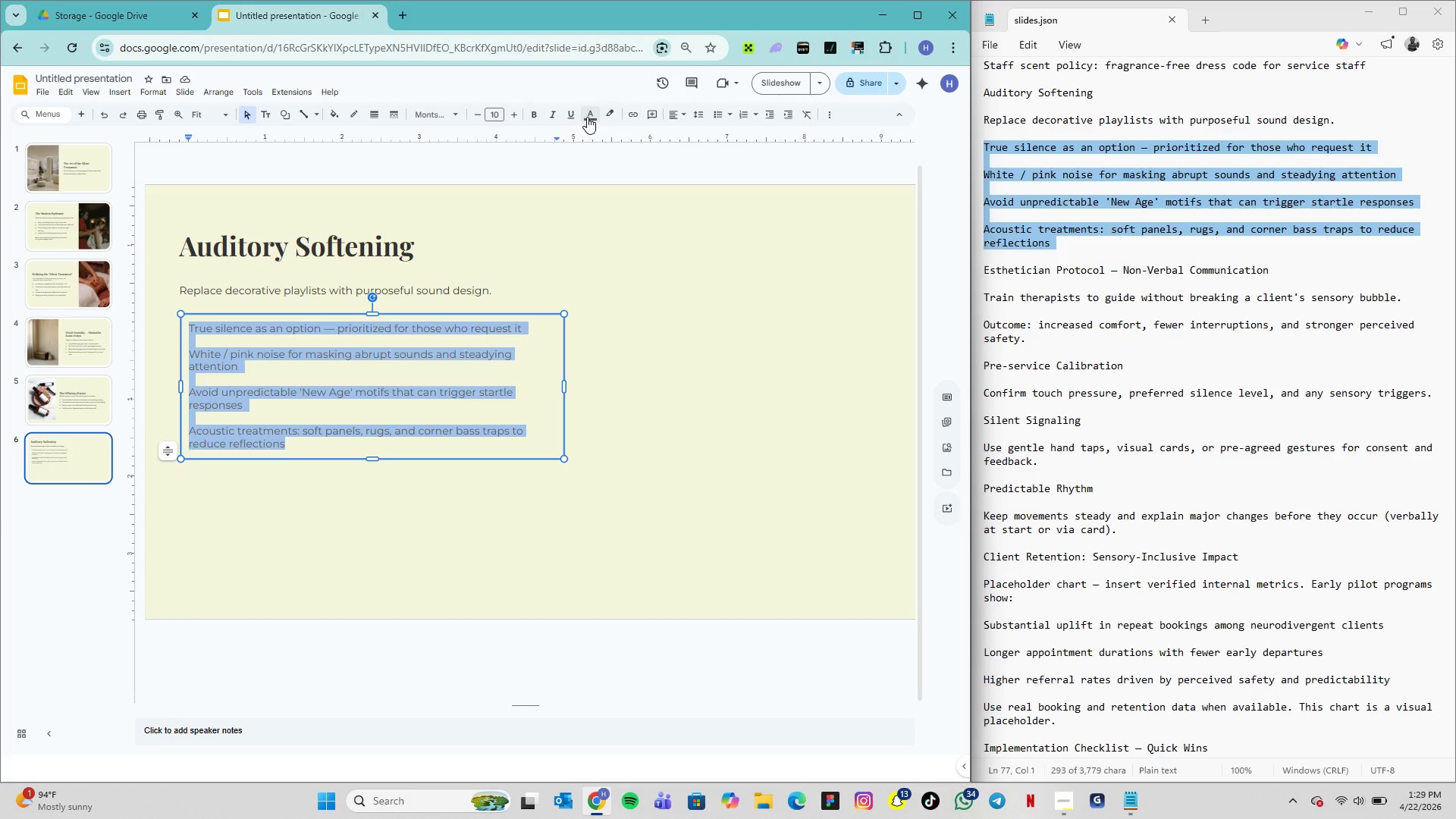 
left_click([587, 117])
 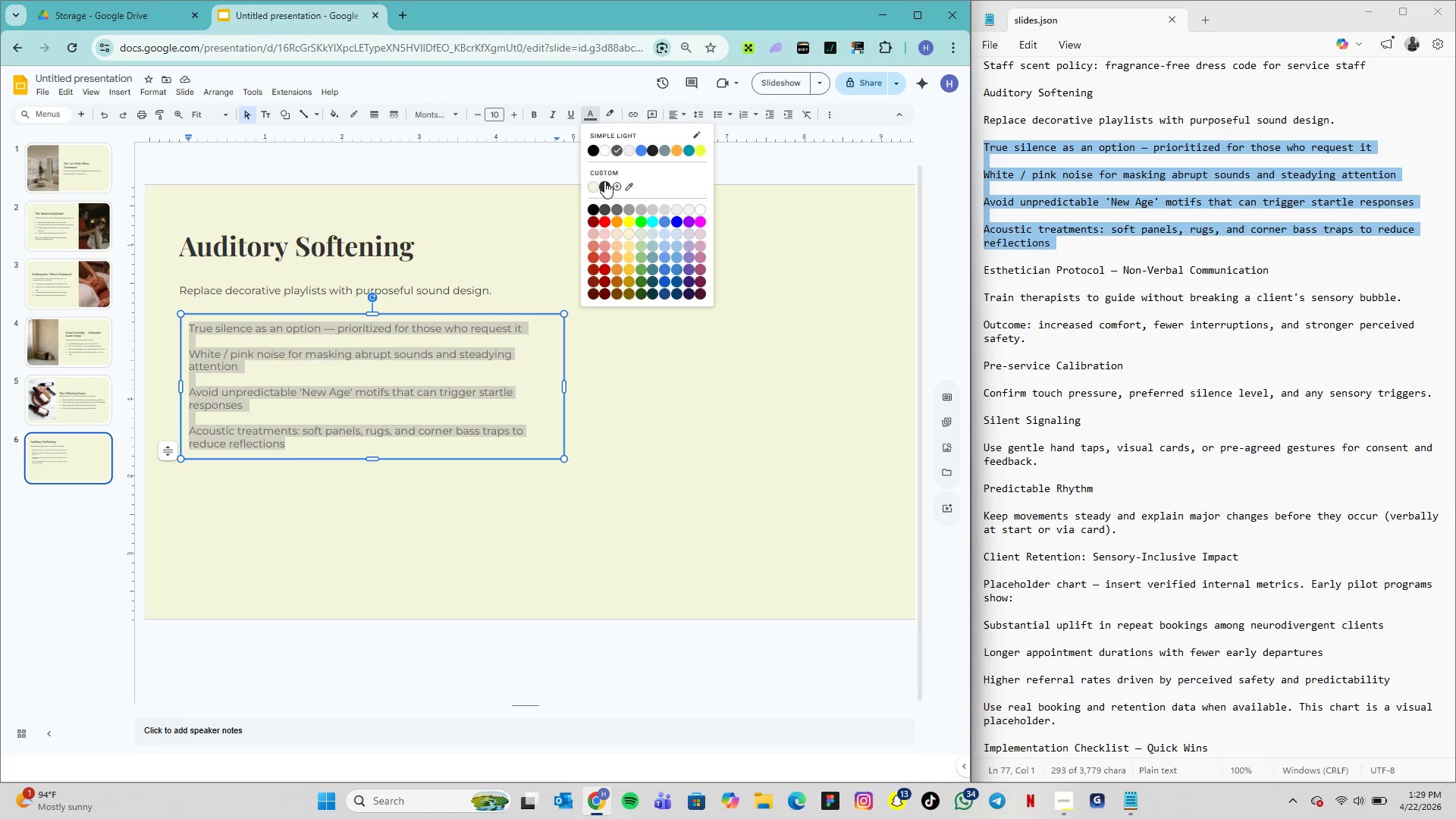 
left_click([604, 185])
 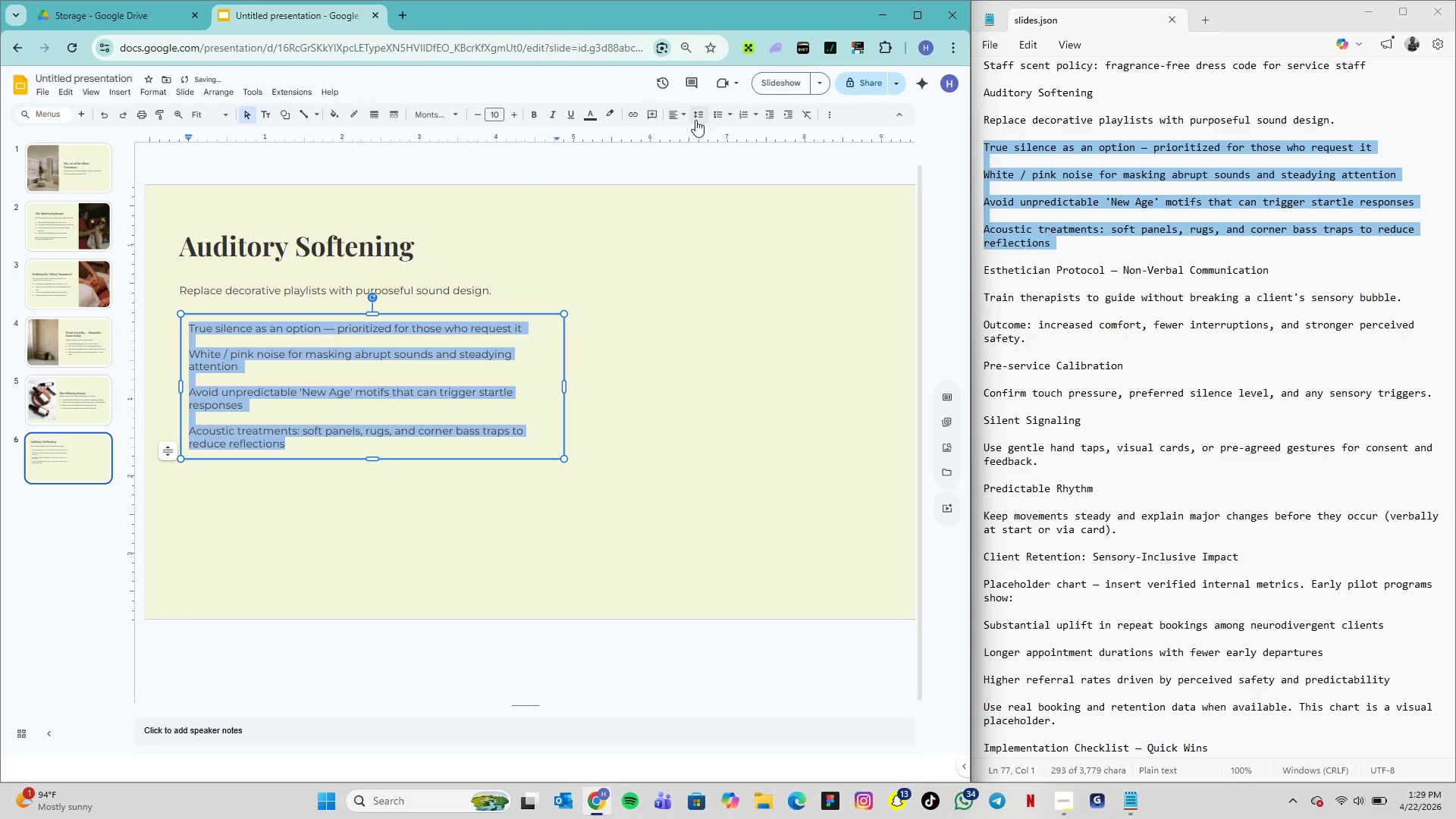 
left_click([695, 120])
 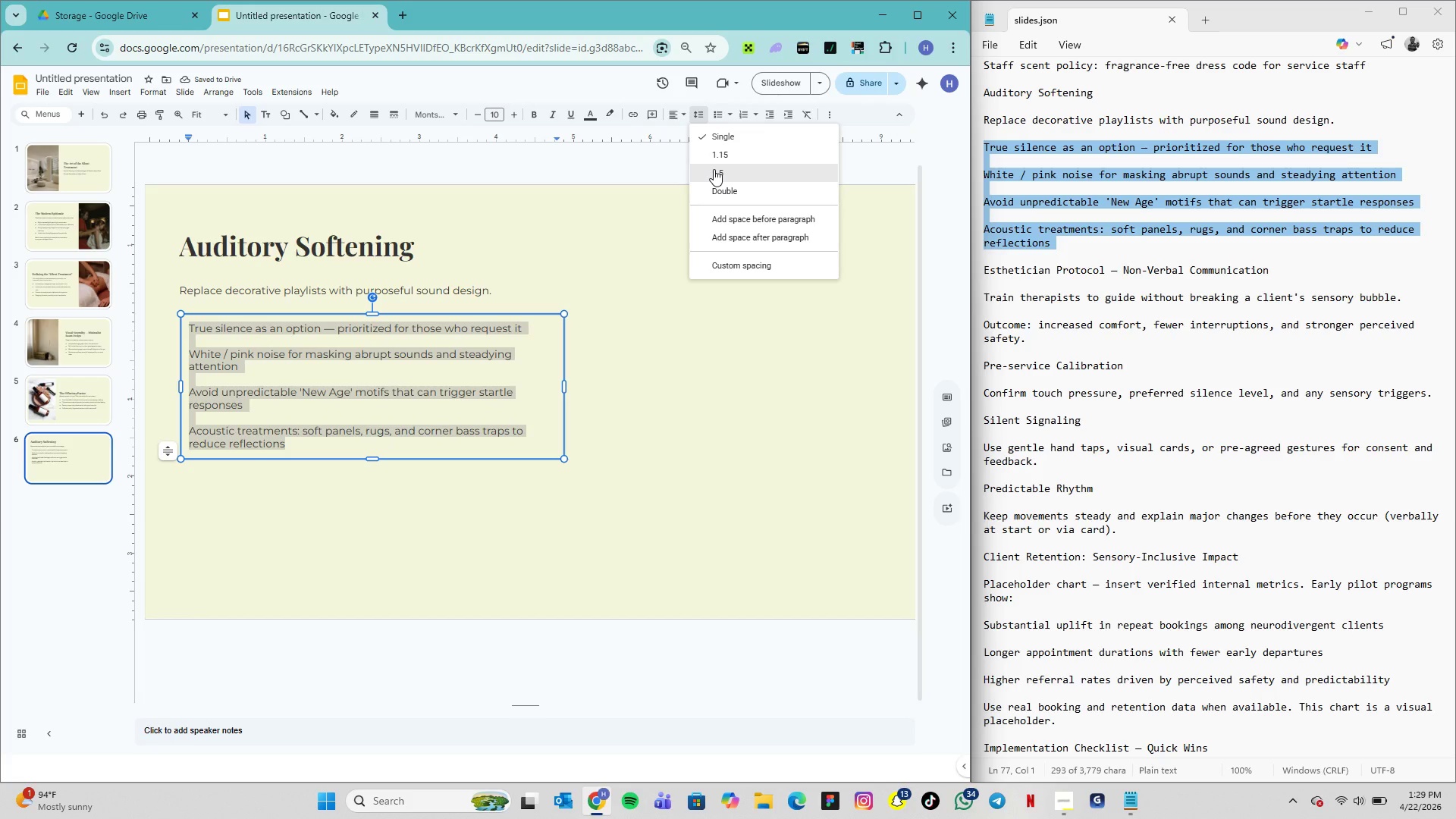 
left_click([714, 169])
 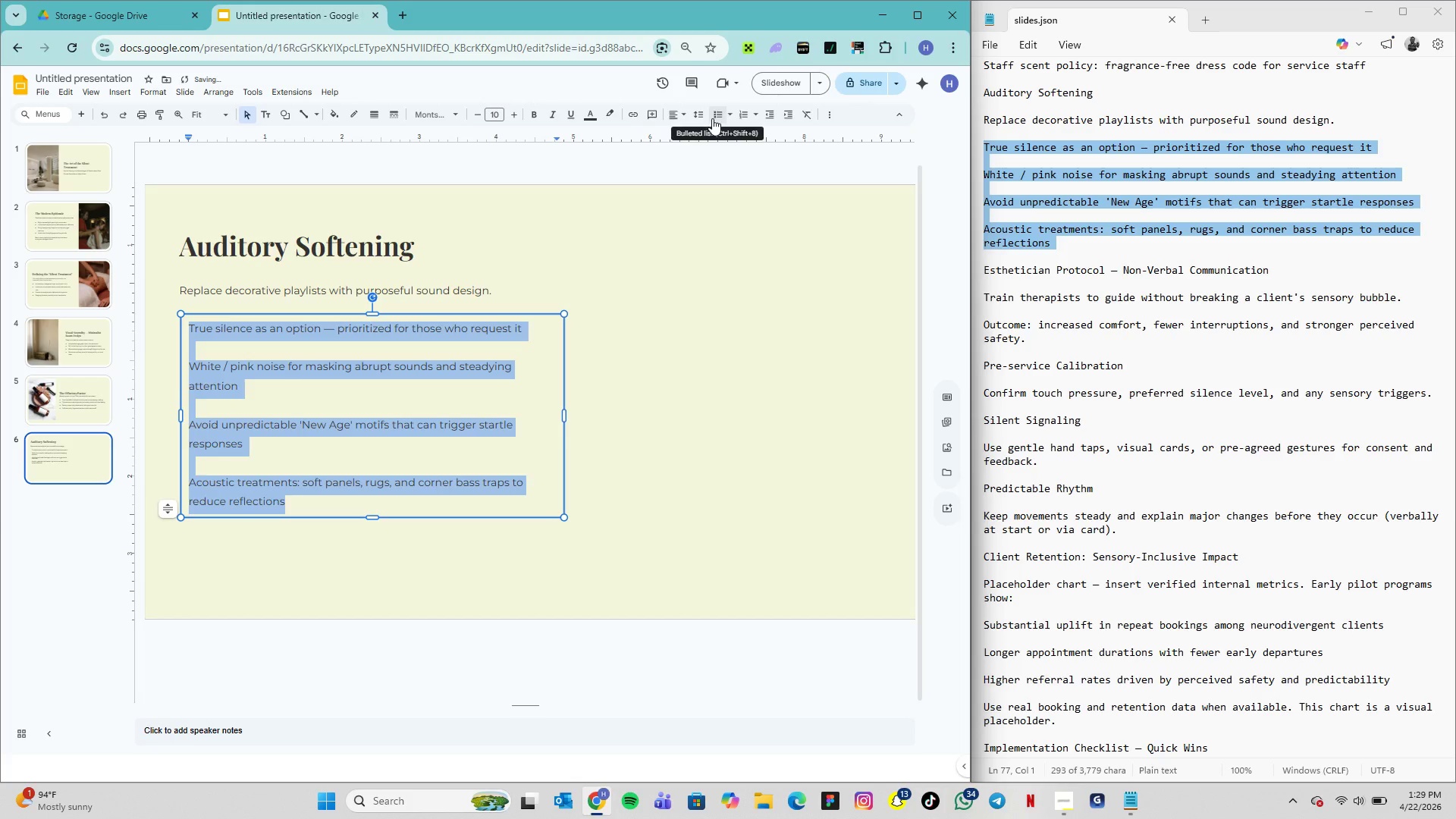 
left_click([712, 118])
 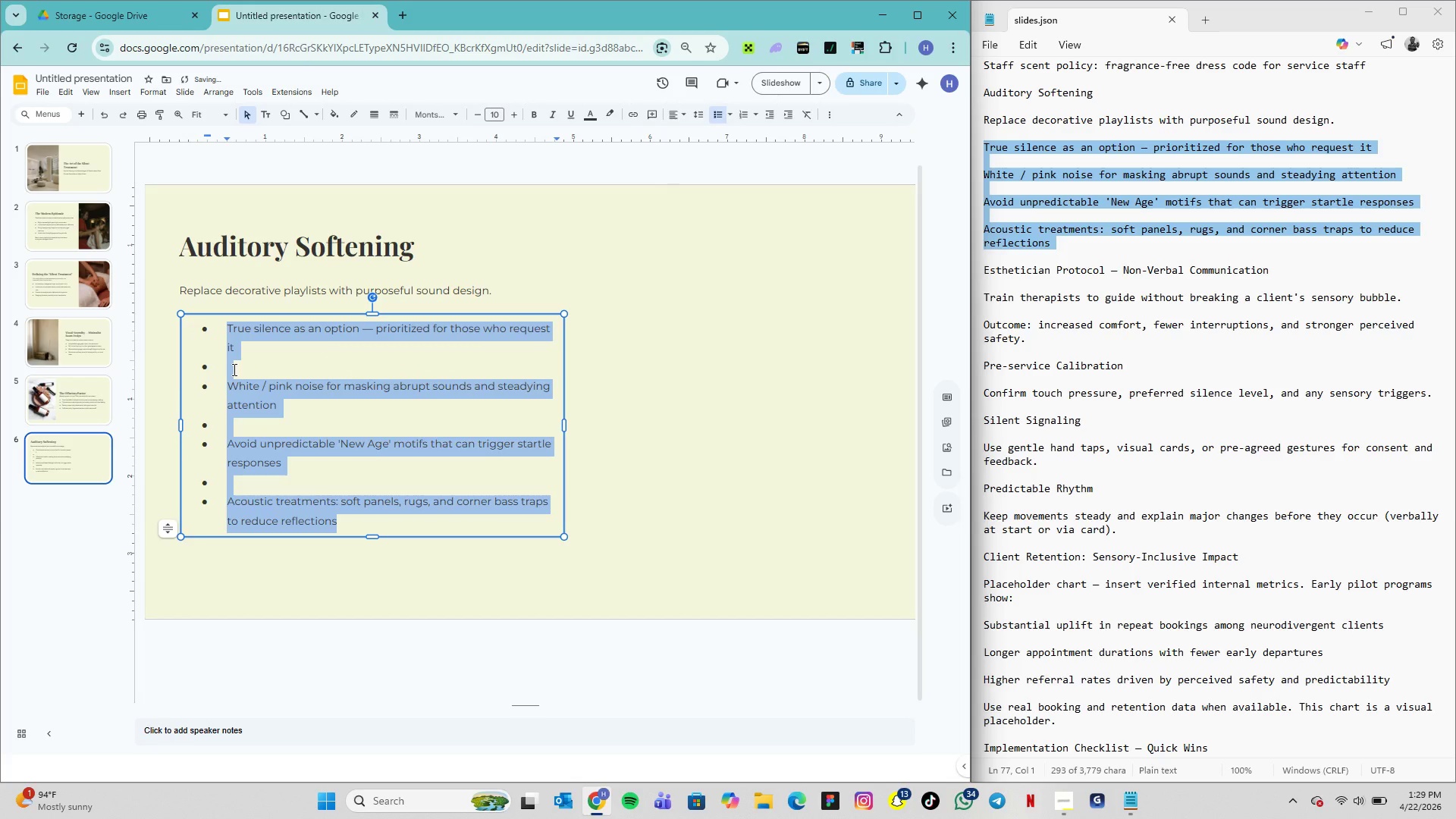 
double_click([233, 369])
 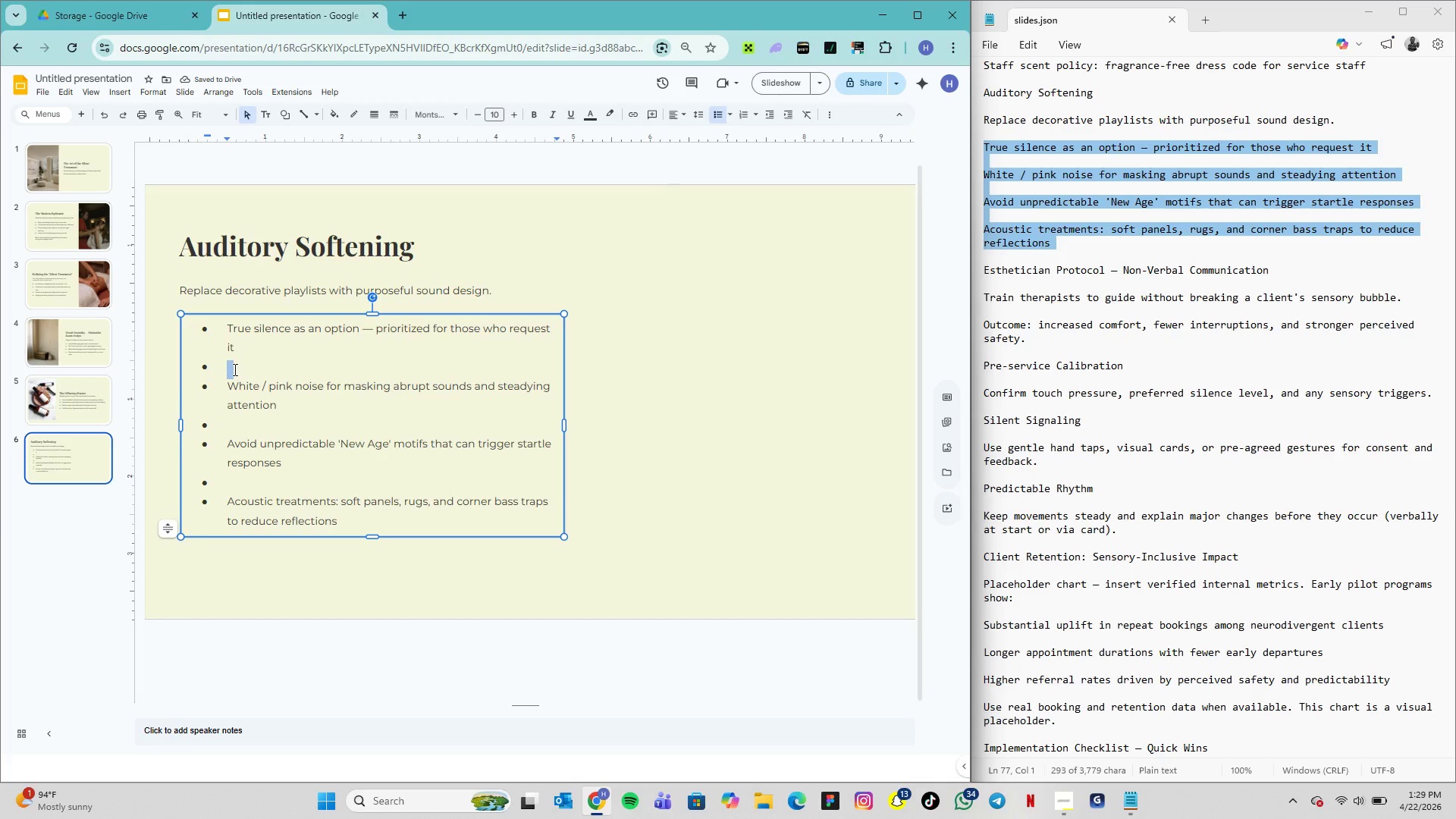 
key(Backspace)
 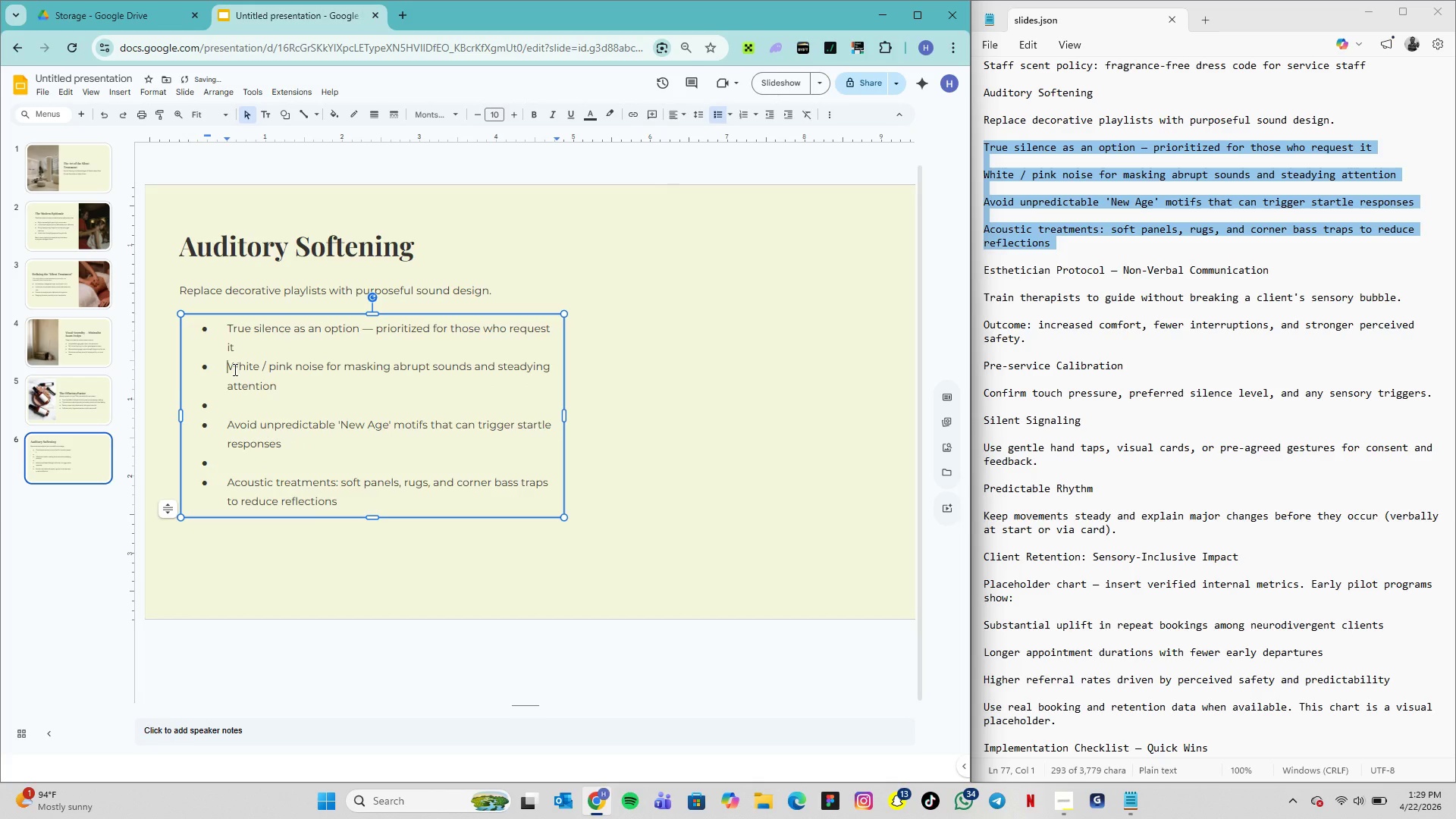 
key(ArrowDown)
 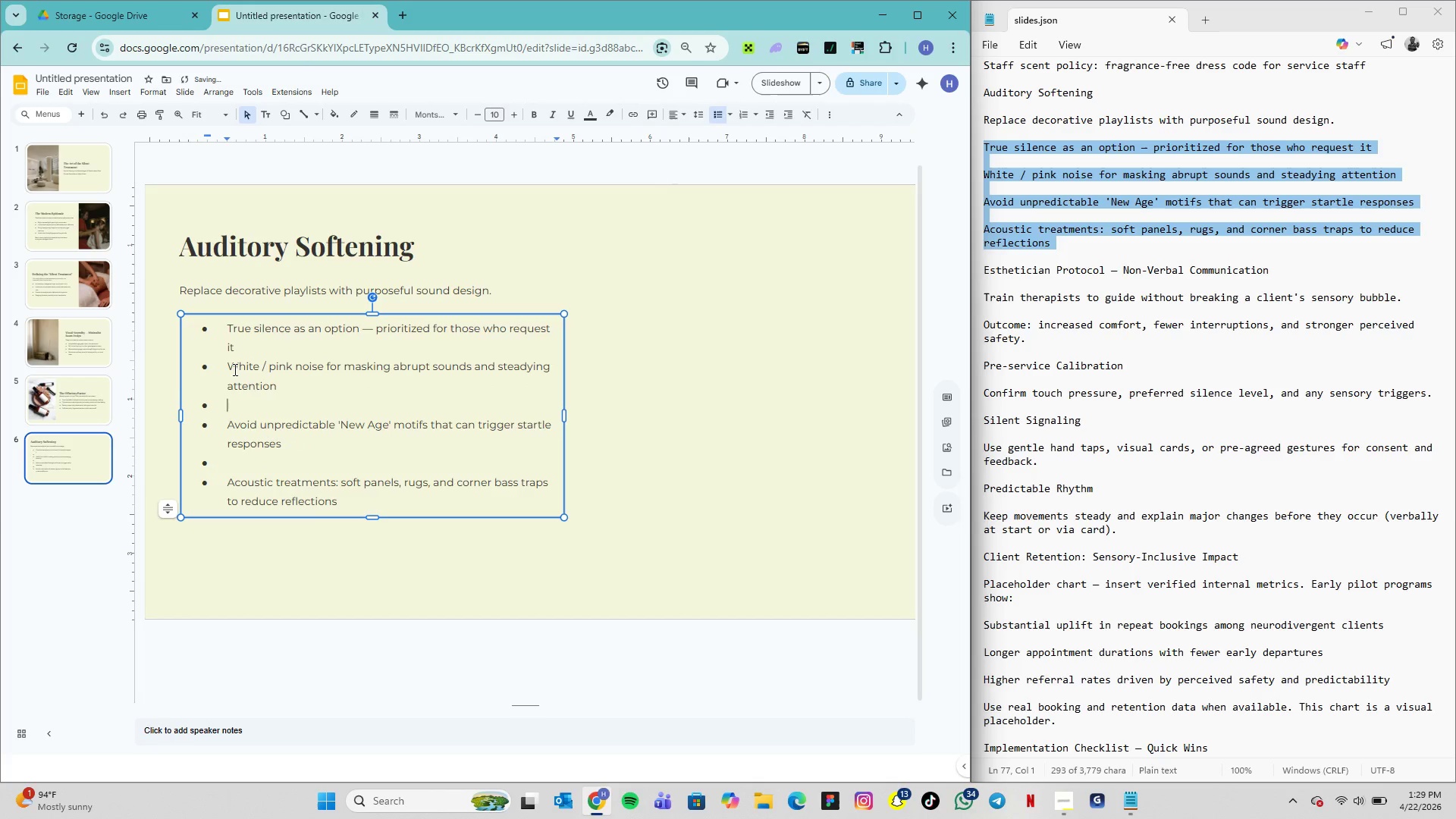 
key(ArrowDown)
 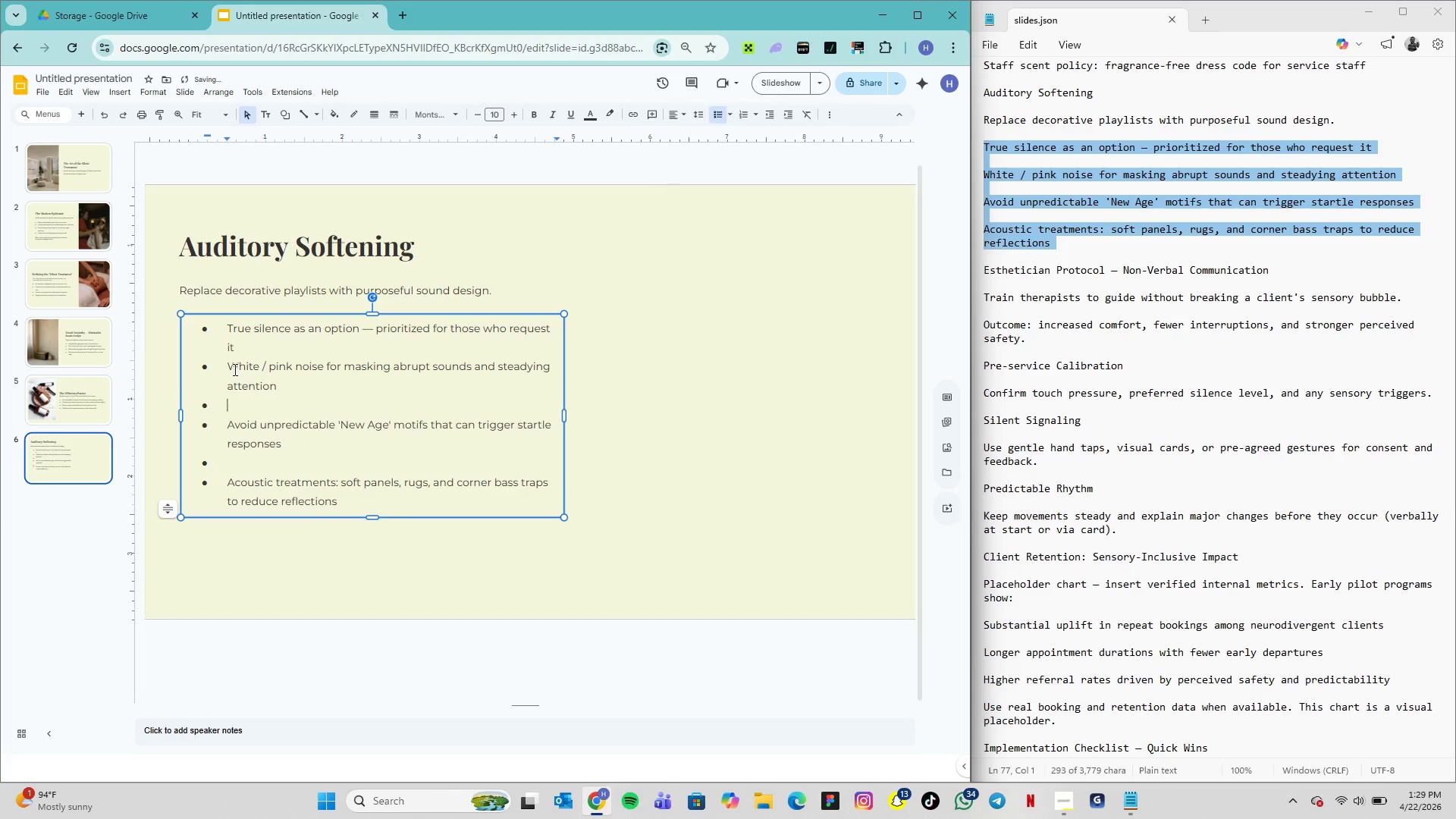 
key(Backspace)
 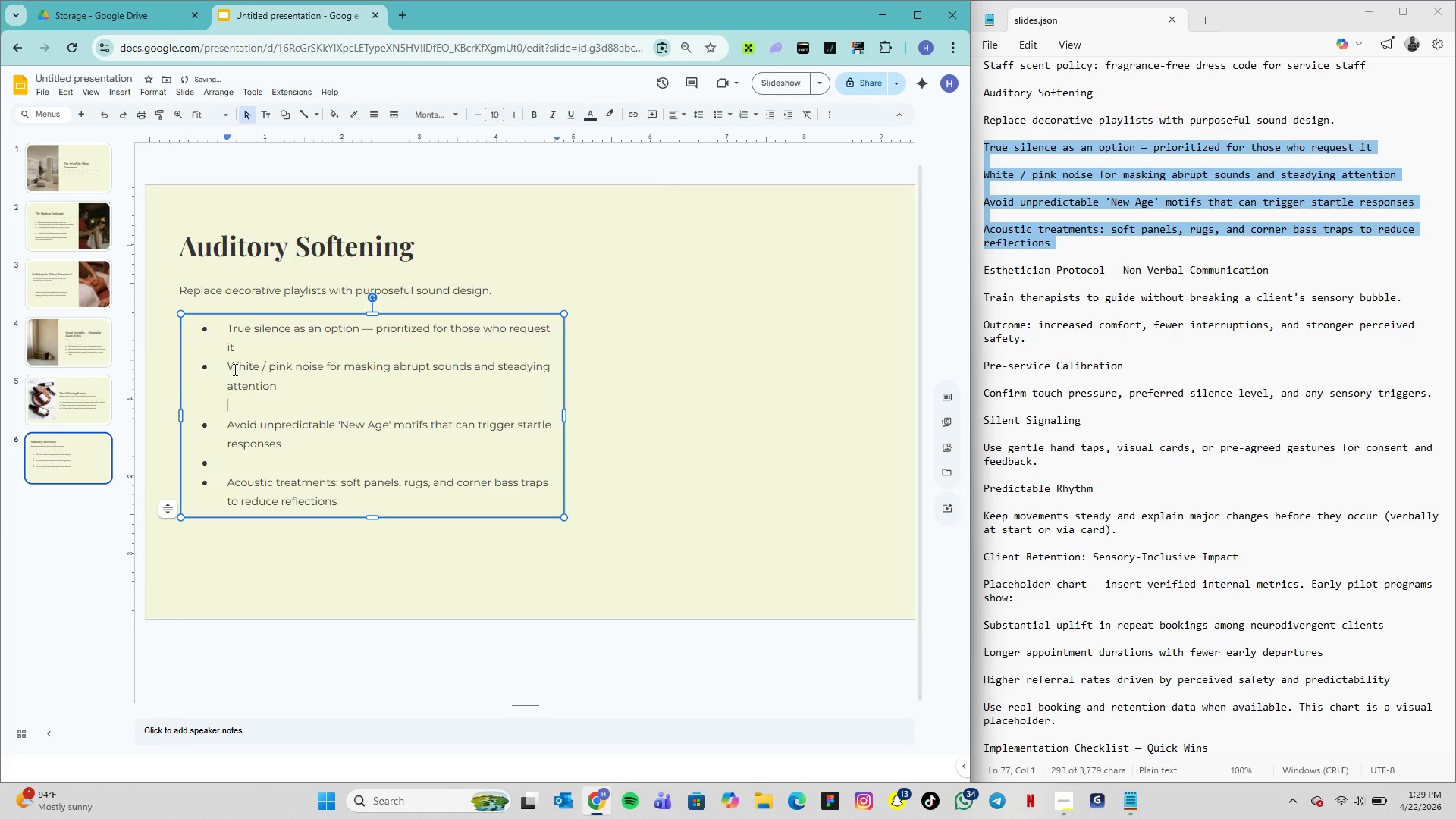 
key(ArrowDown)
 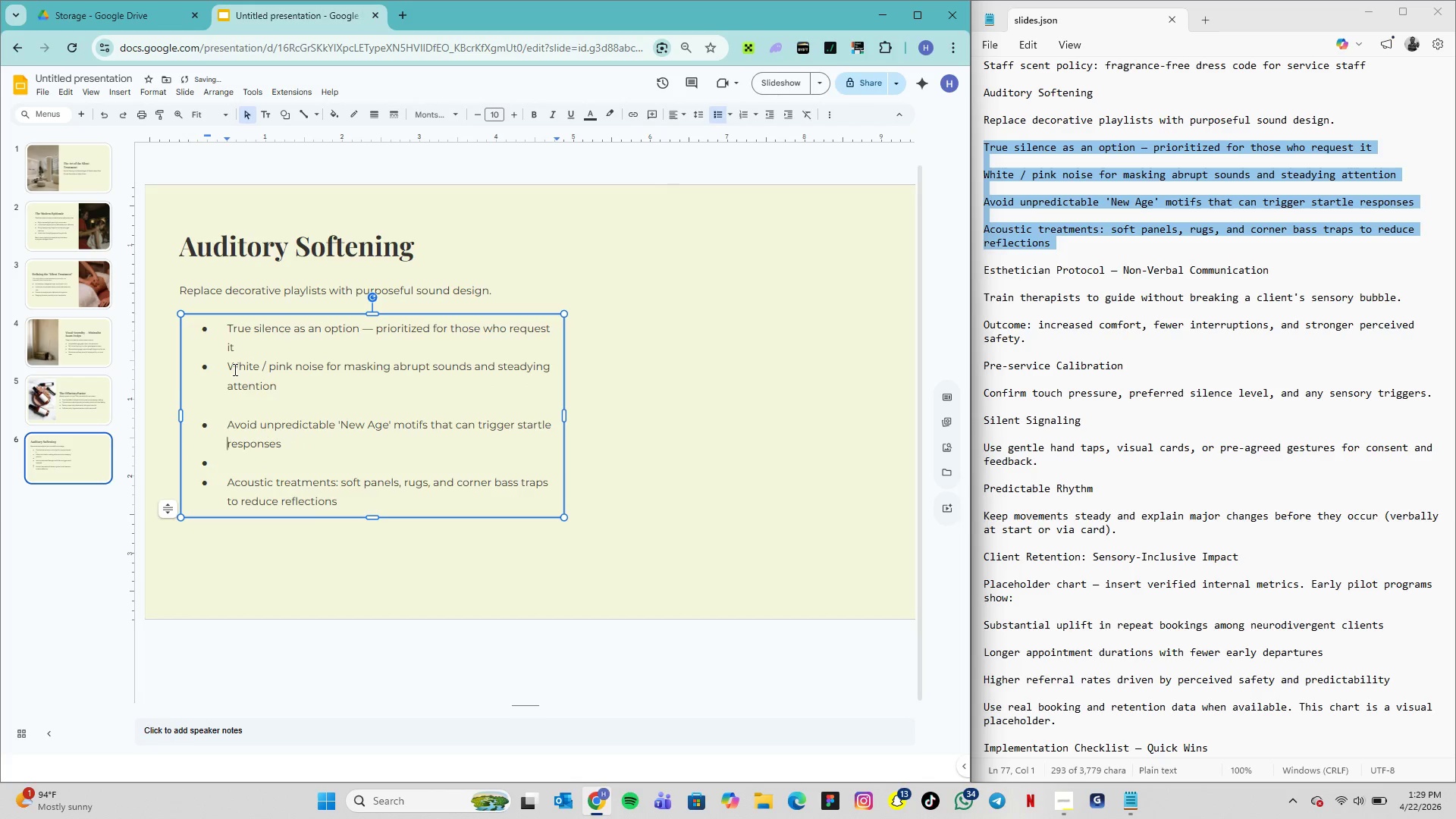 
key(ArrowDown)
 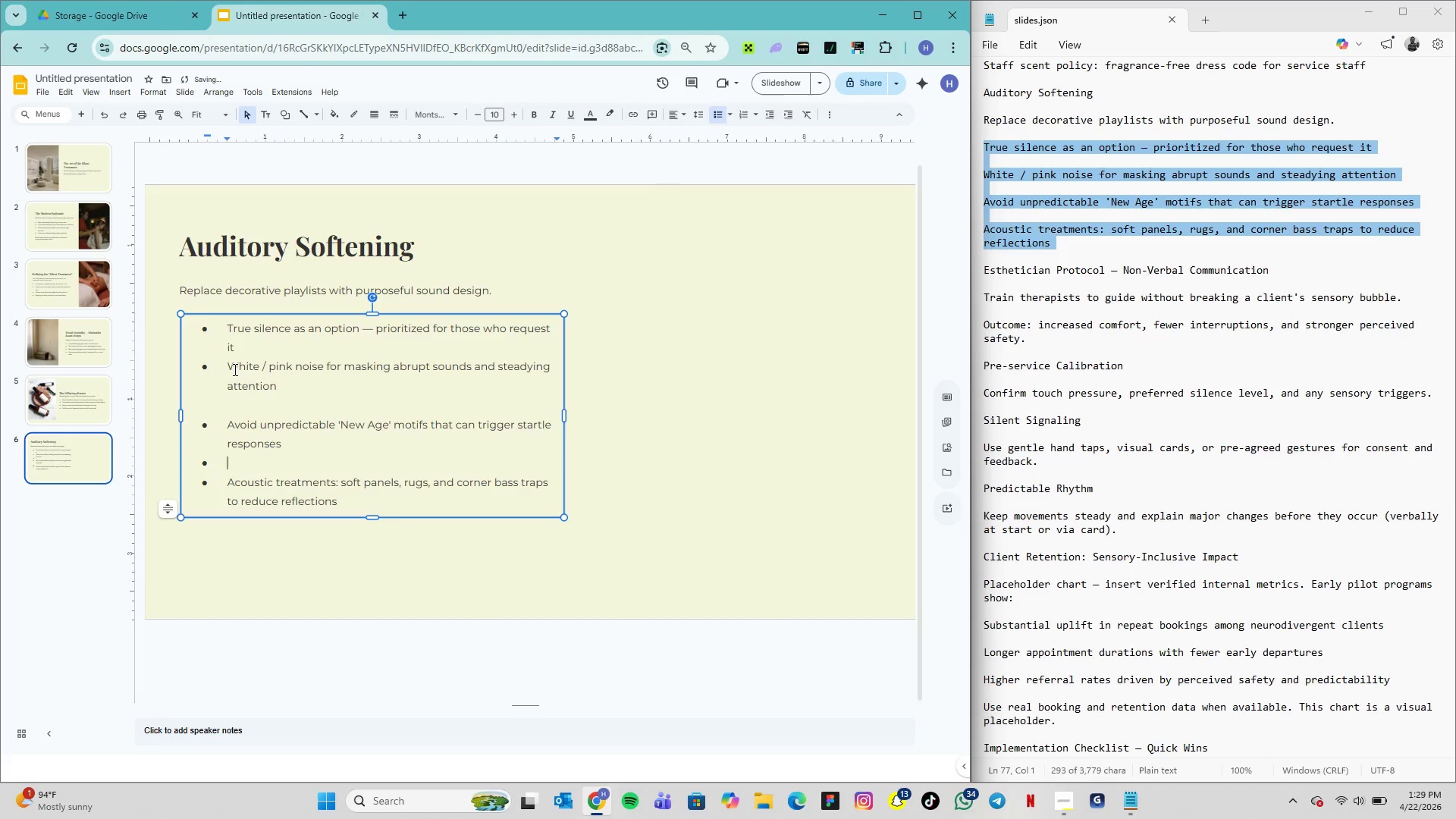 
key(ArrowDown)
 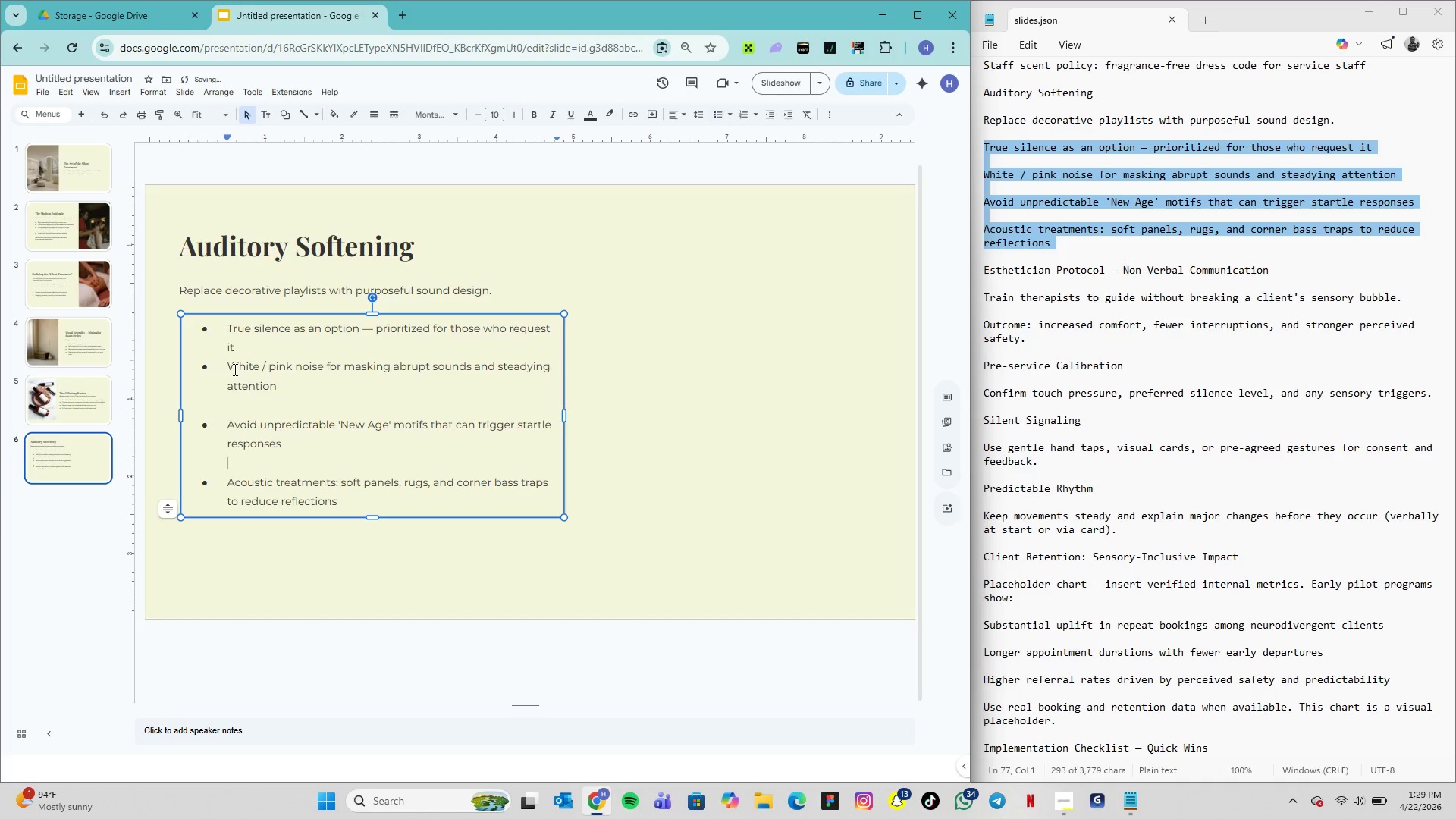 
key(Backspace)
 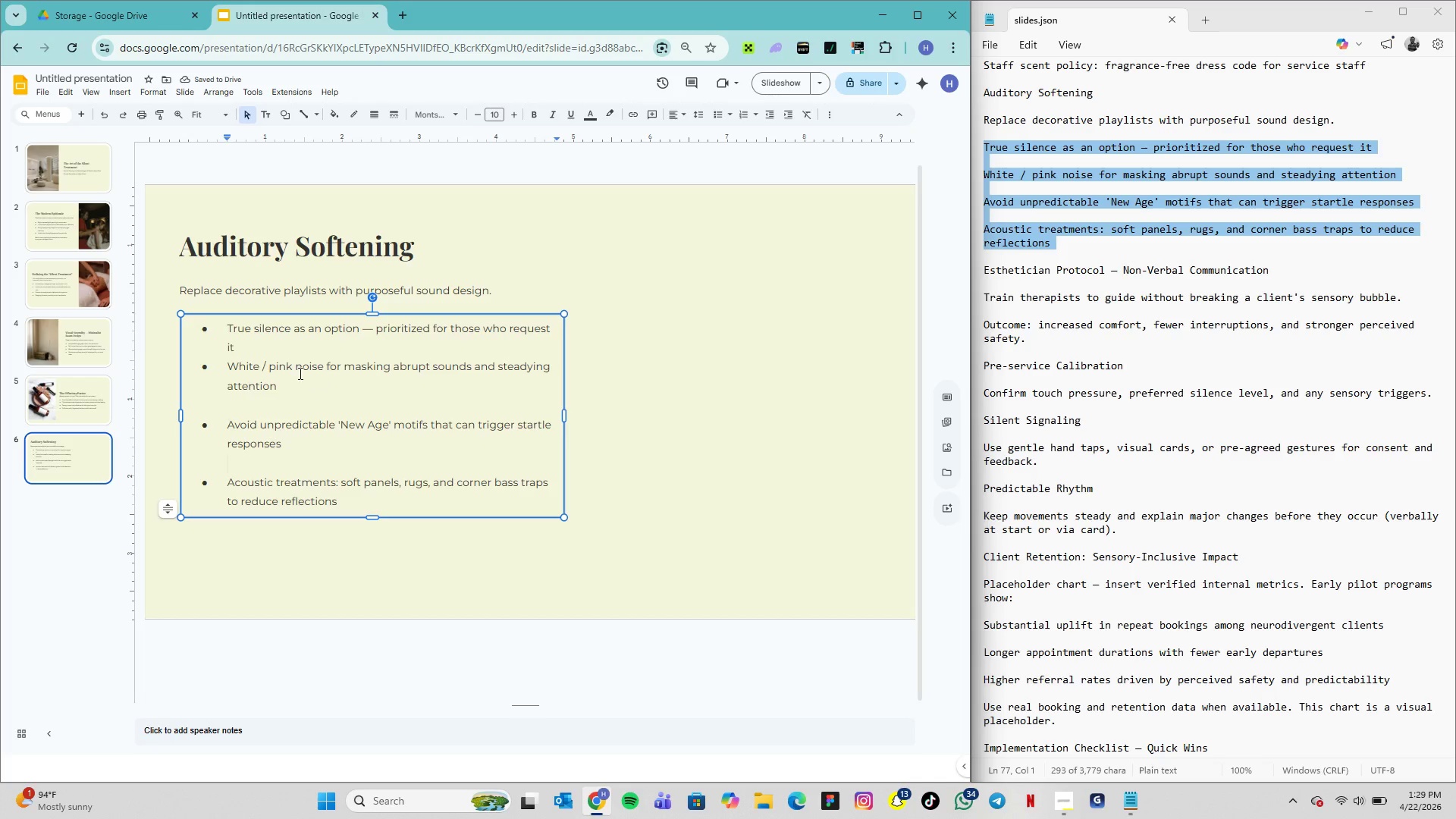 
wait(6.62)
 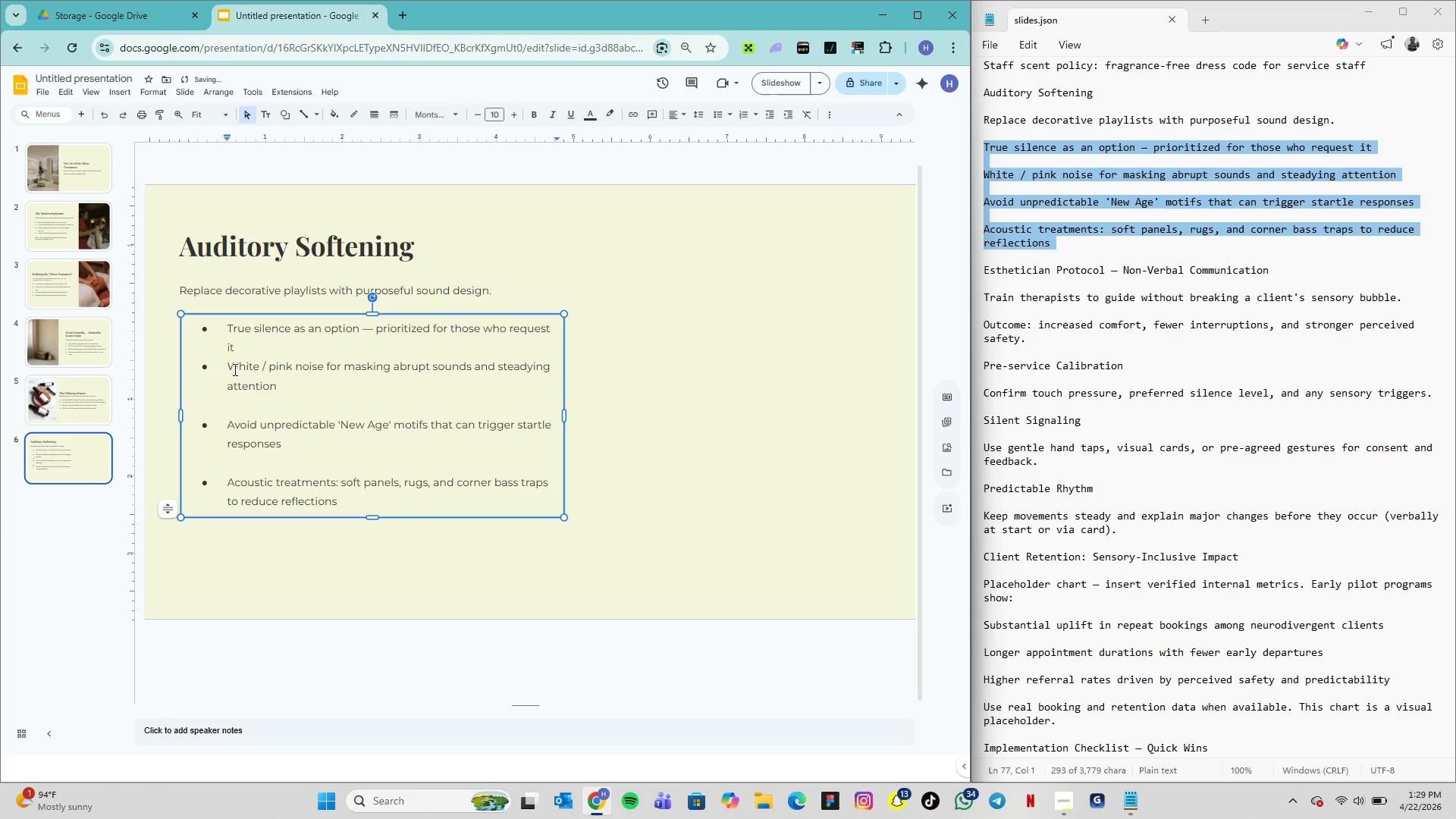 
left_click_drag(start_coordinate=[561, 417], to_coordinate=[573, 420])
 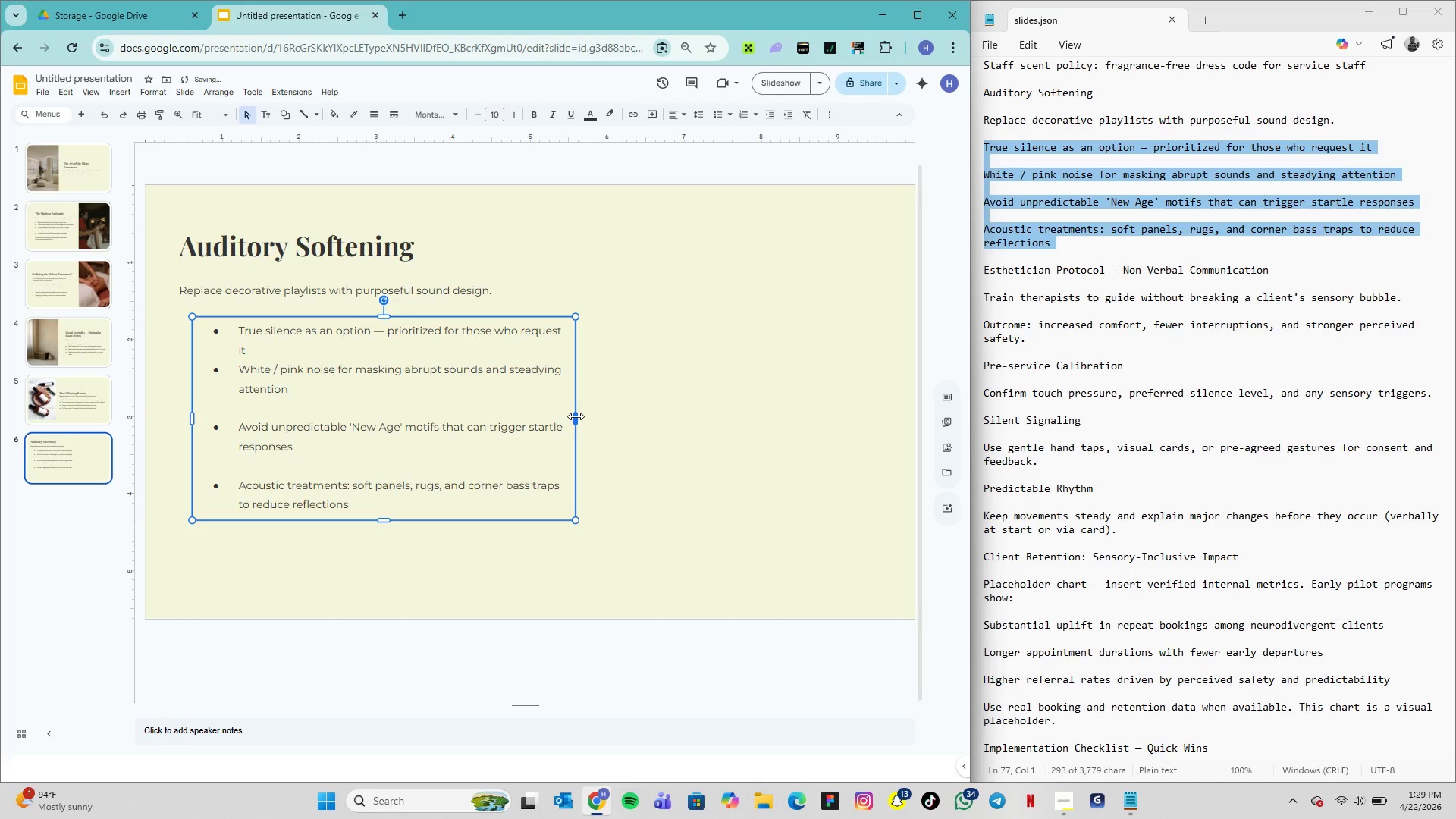 
left_click_drag(start_coordinate=[576, 416], to_coordinate=[599, 416])
 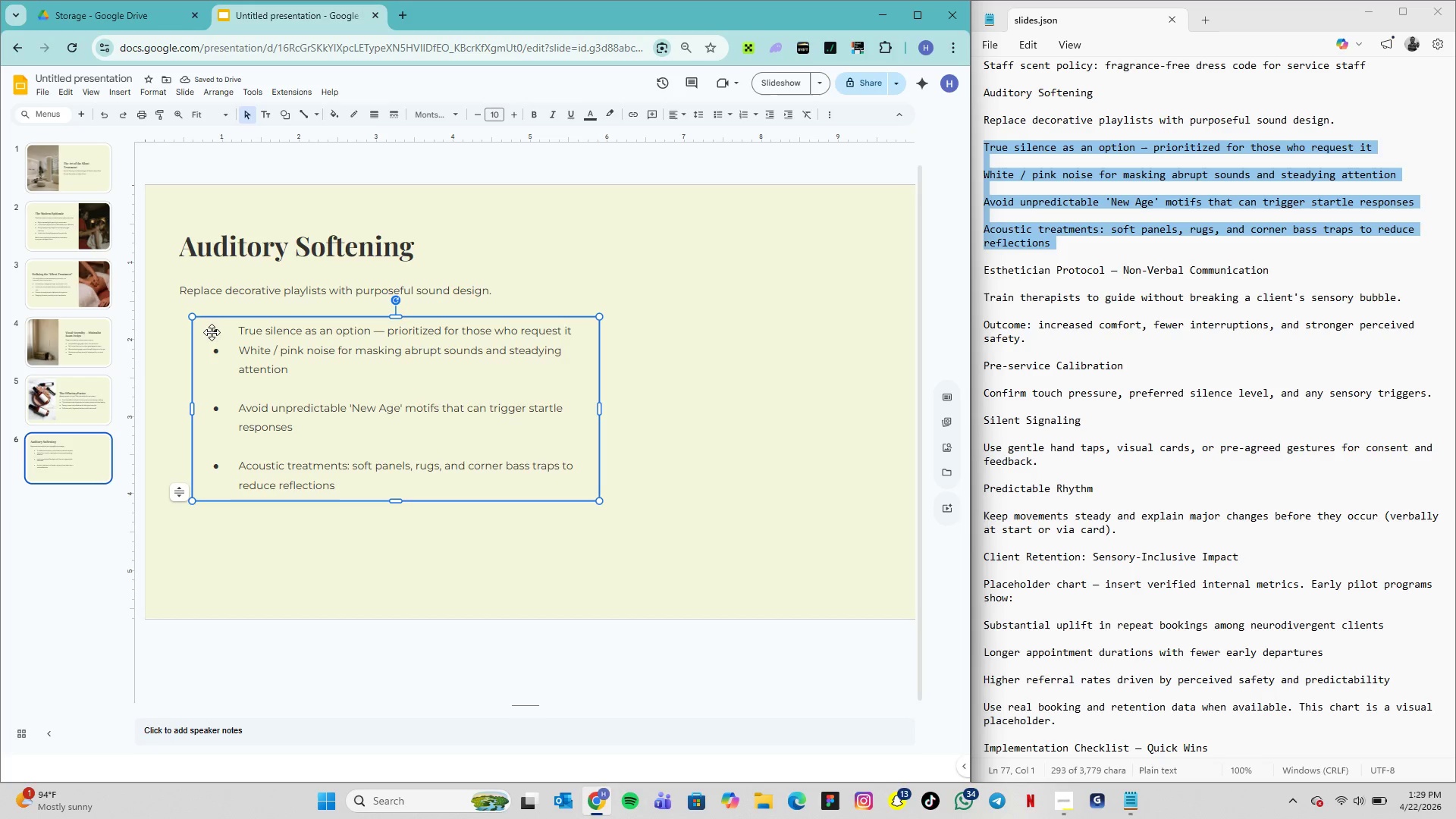 
left_click_drag(start_coordinate=[213, 331], to_coordinate=[319, 420])
 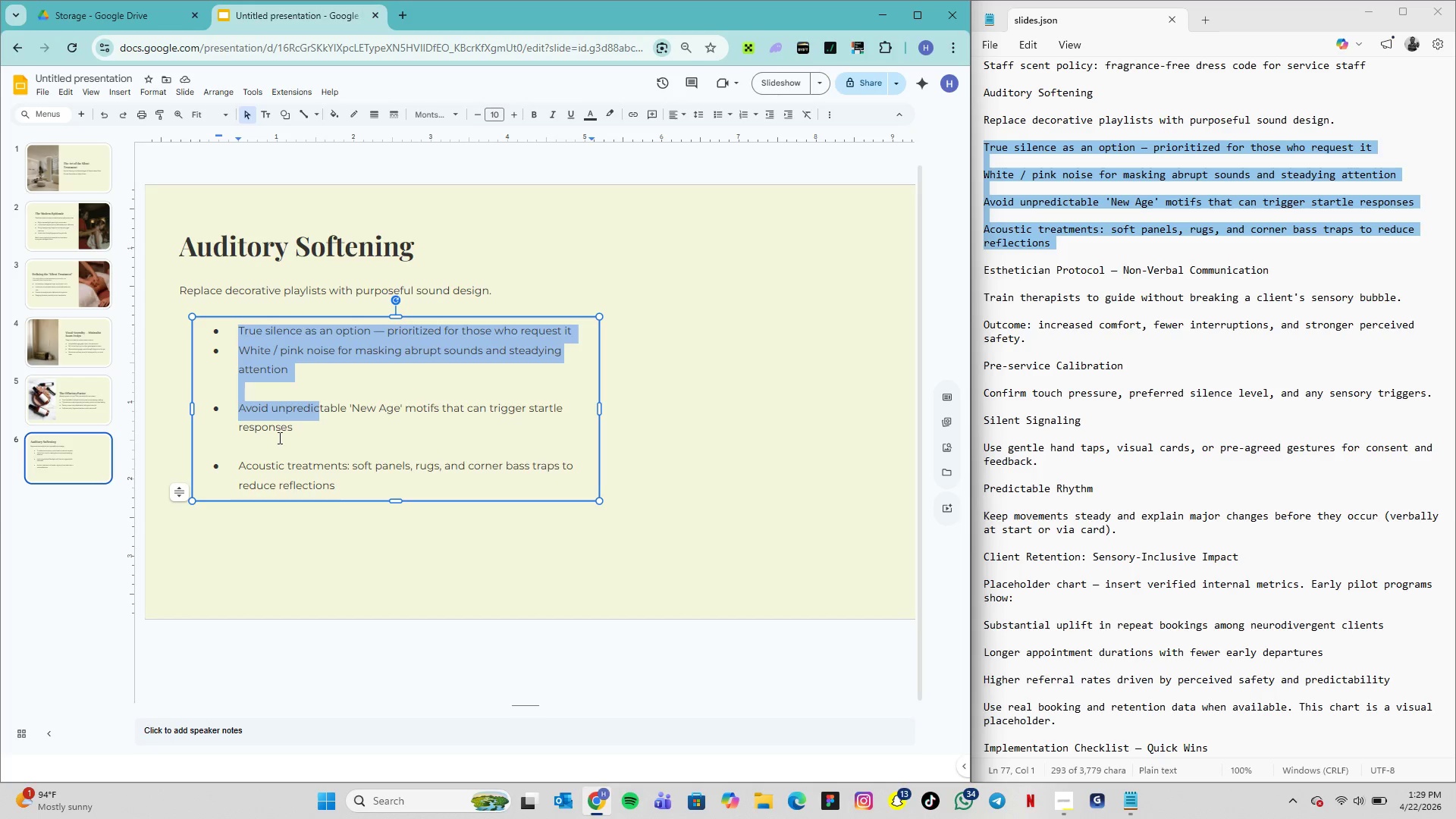 
left_click([275, 441])
 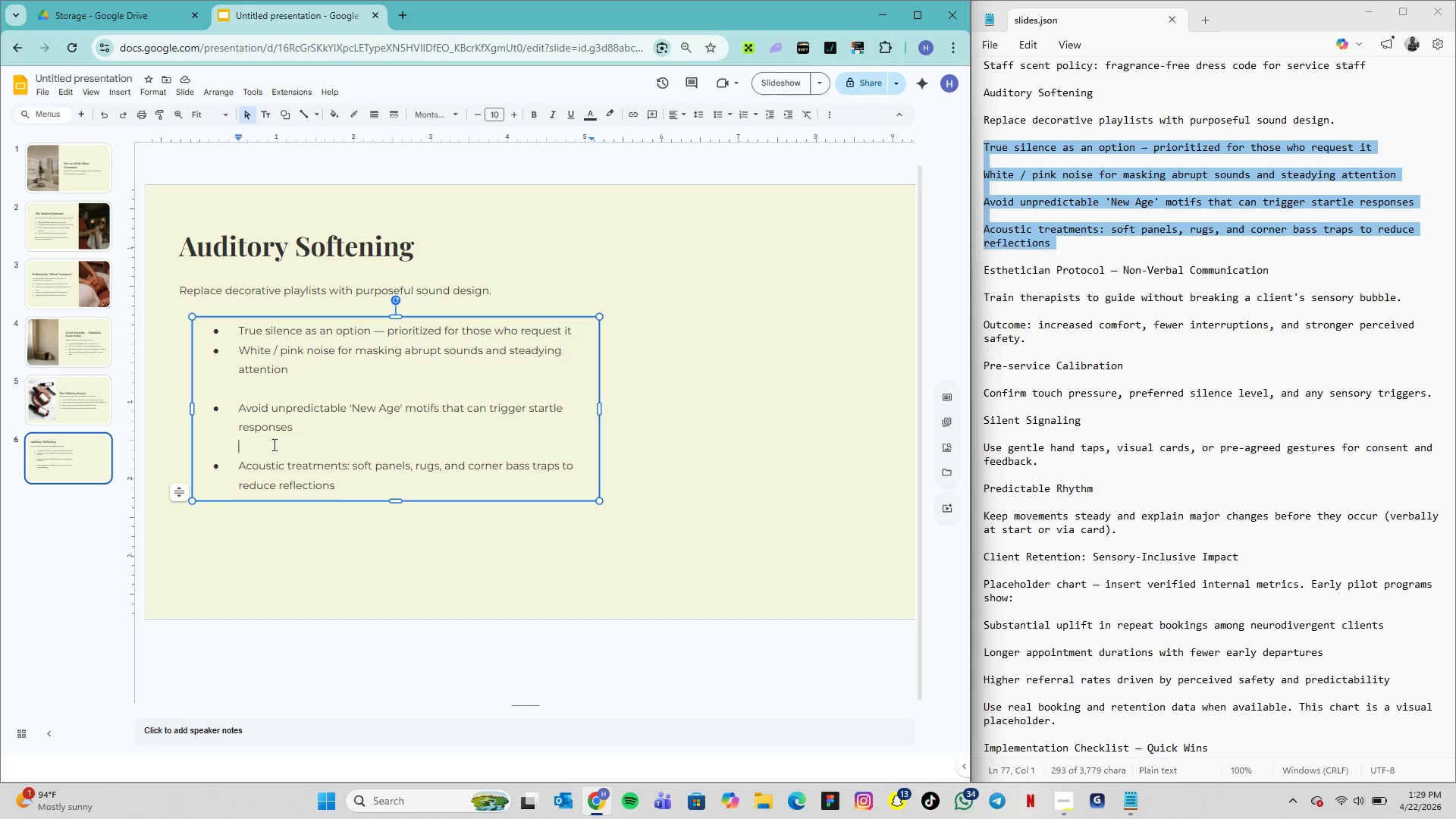 
key(Backspace)
 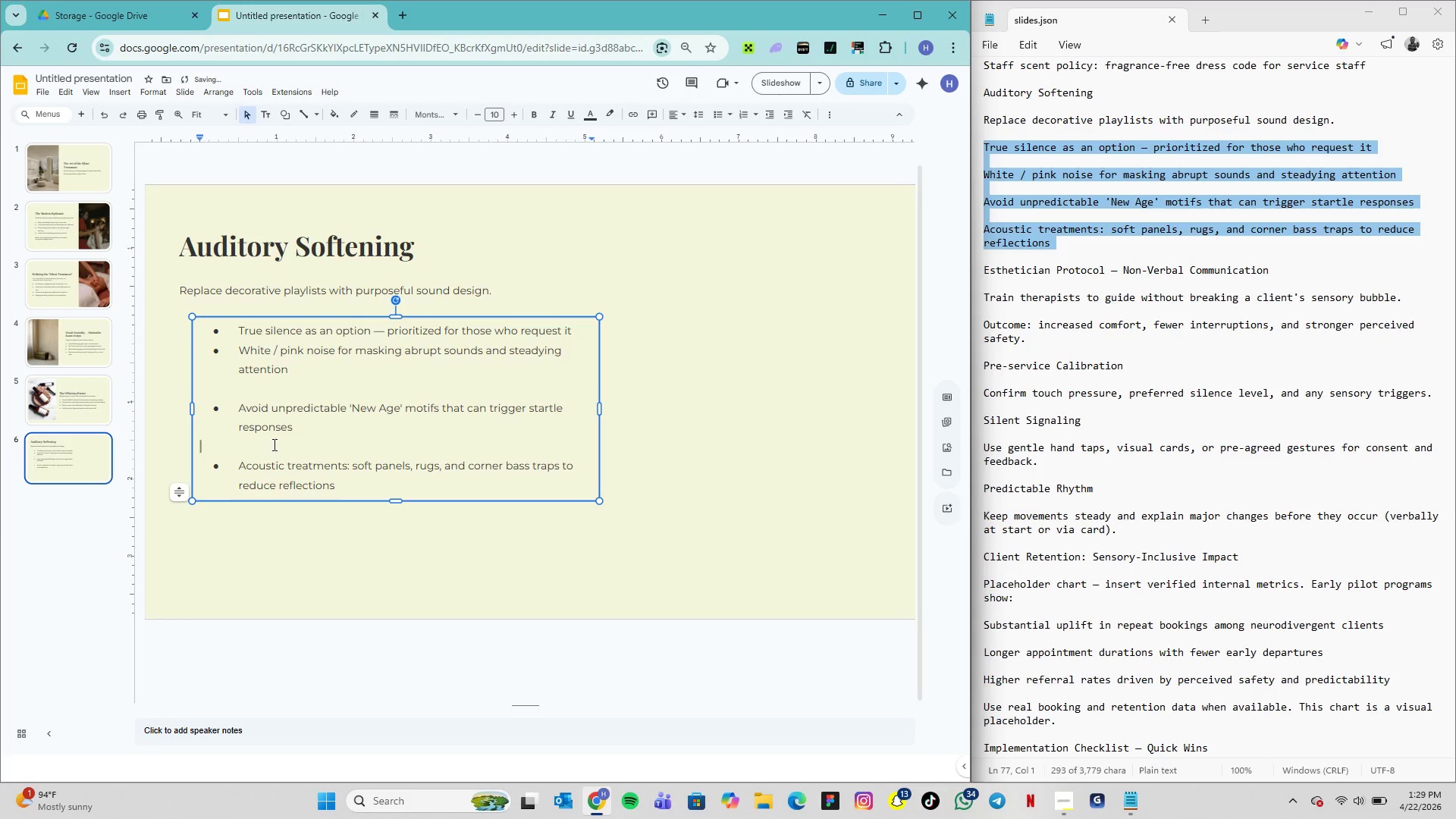 
key(Backspace)
 